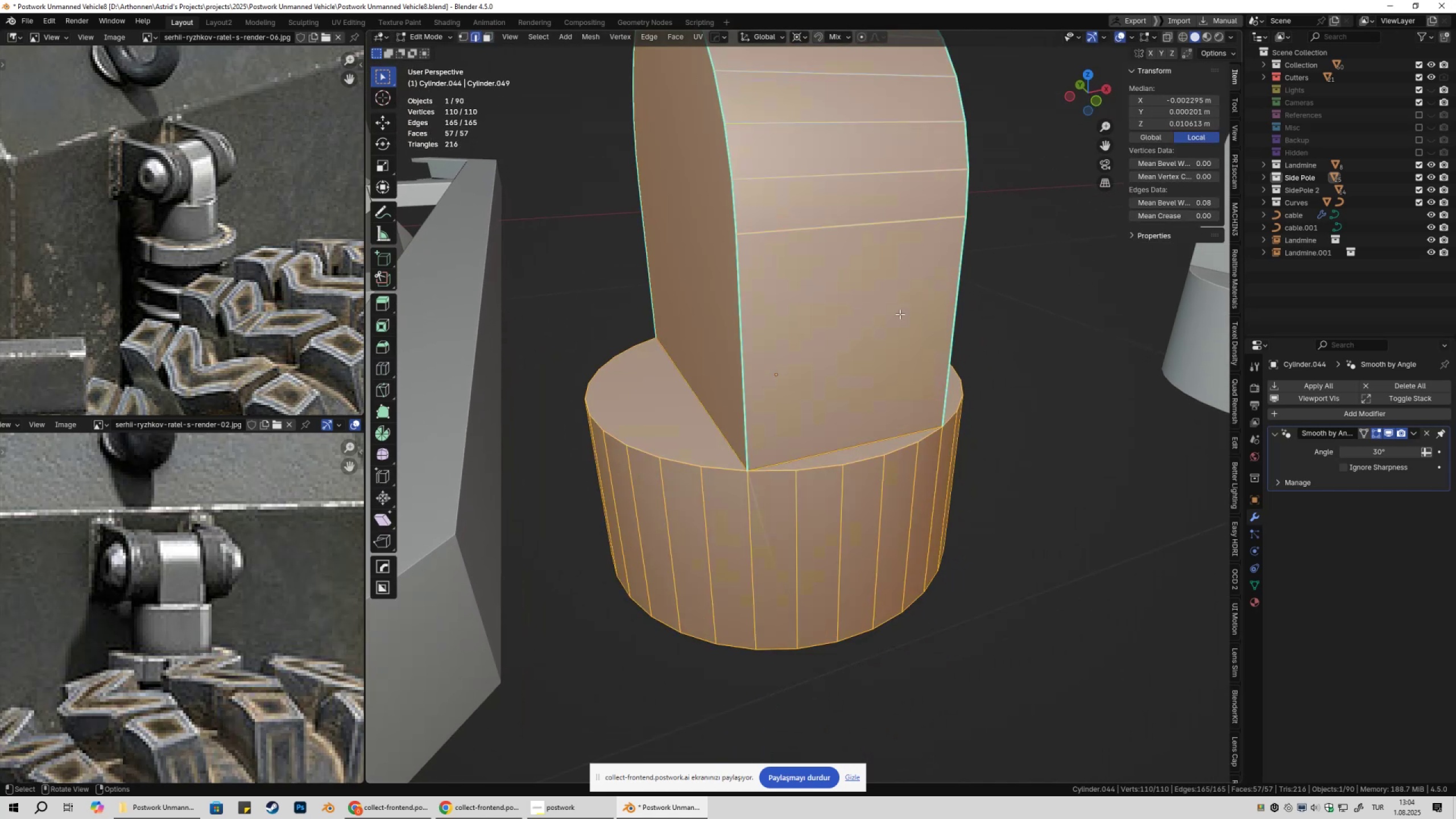 
left_click([934, 324])
 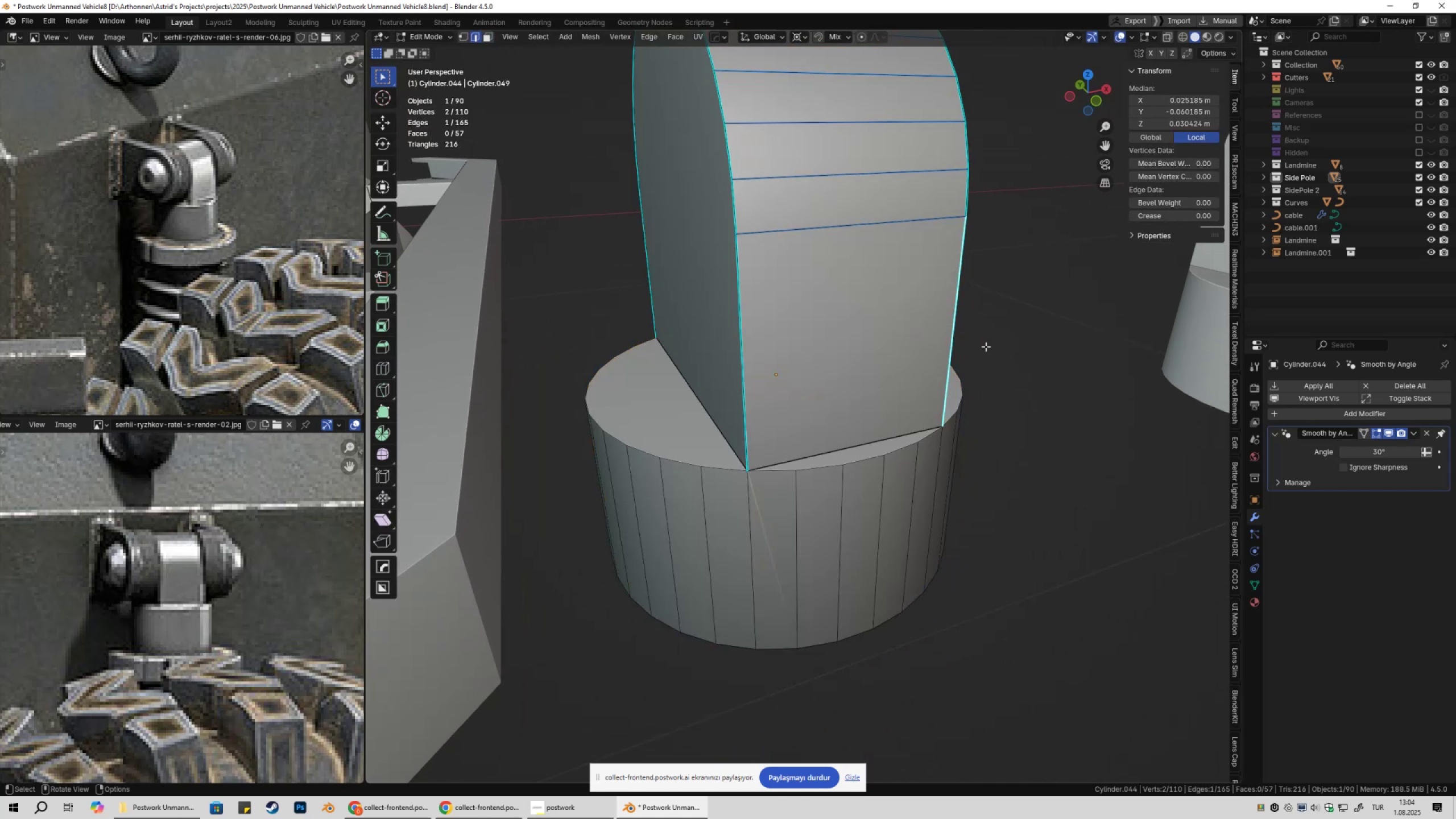 
key(A)
 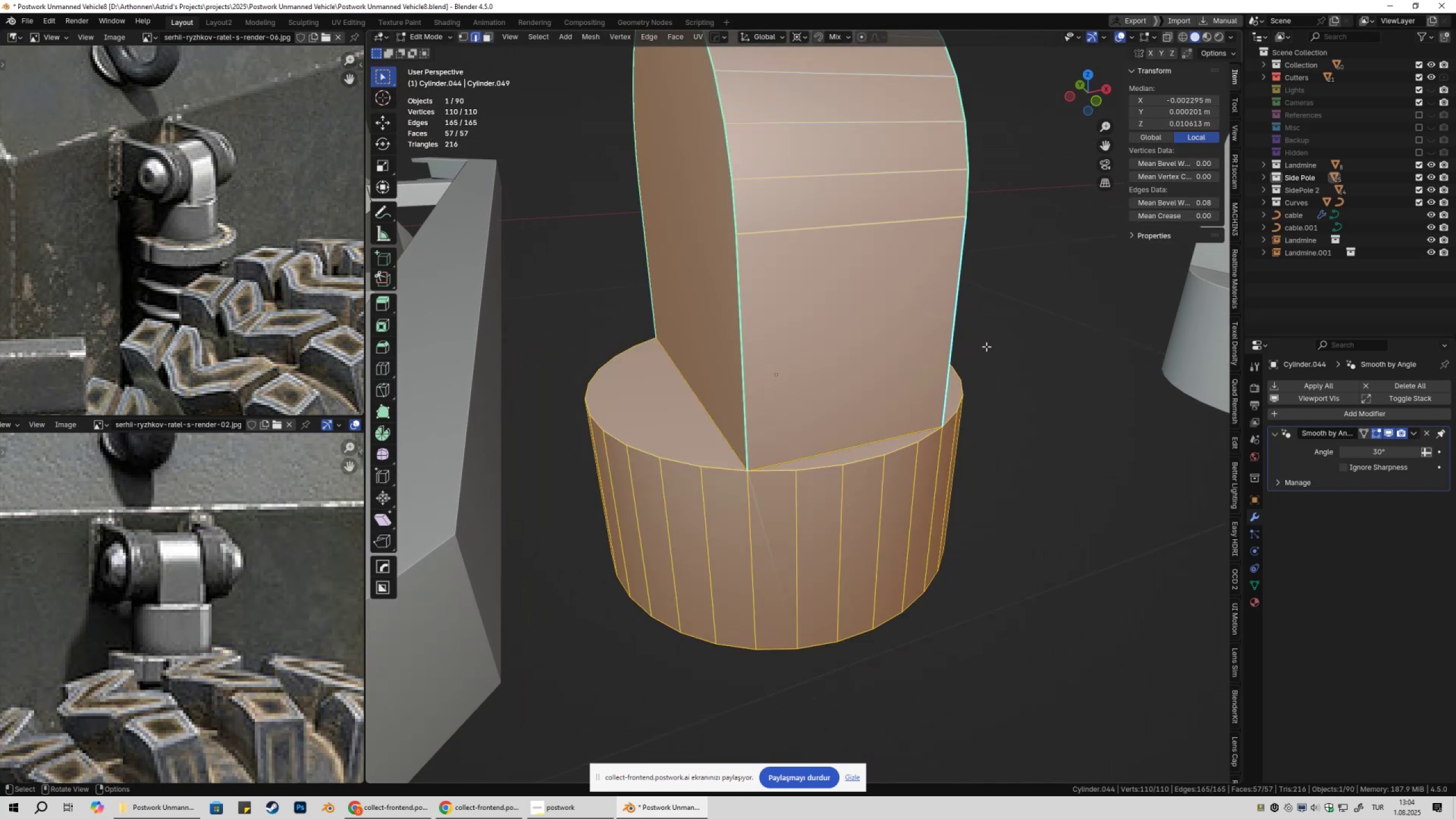 
key(Tab)
 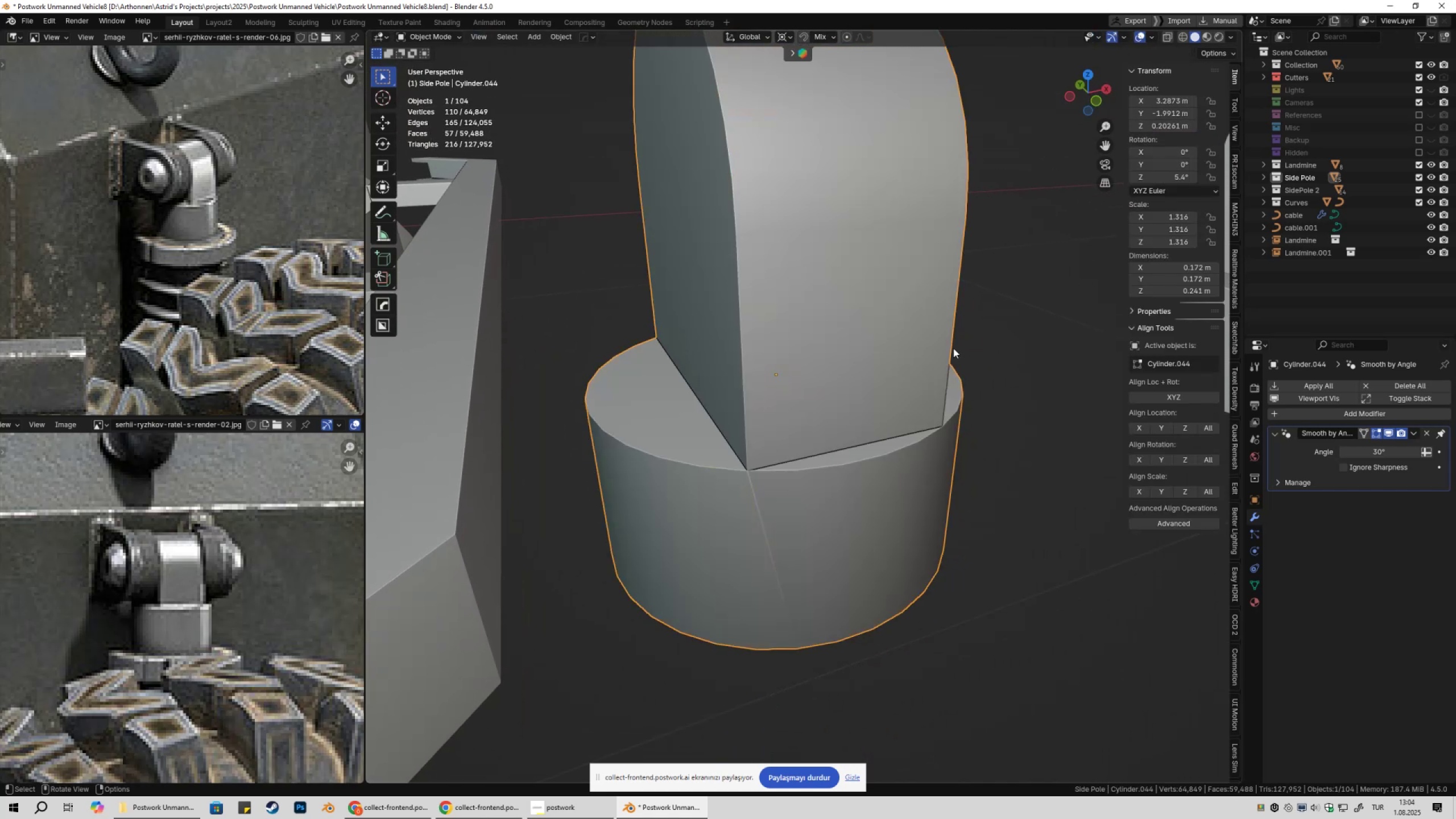 
key(Tab)
 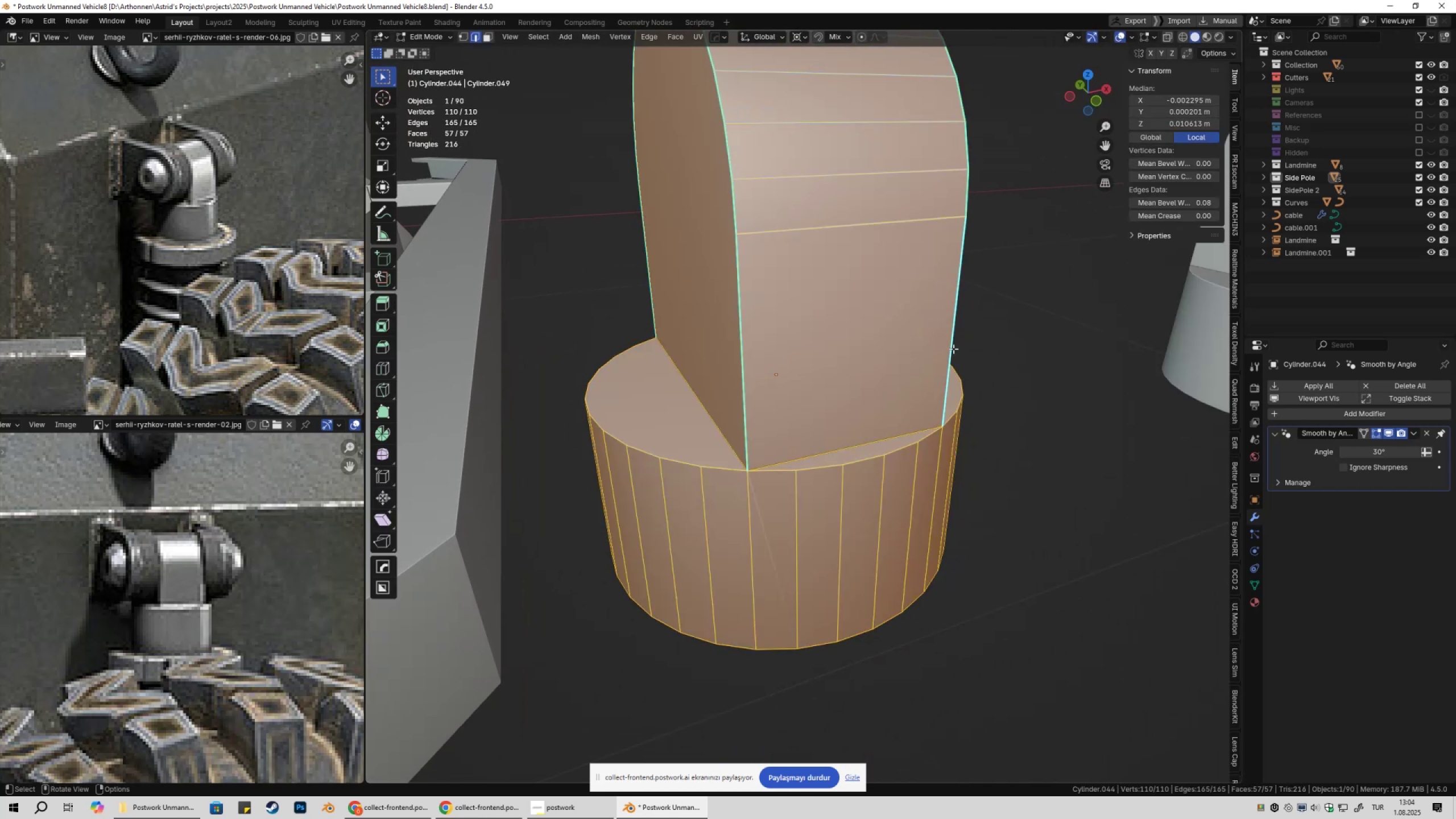 
right_click([953, 349])
 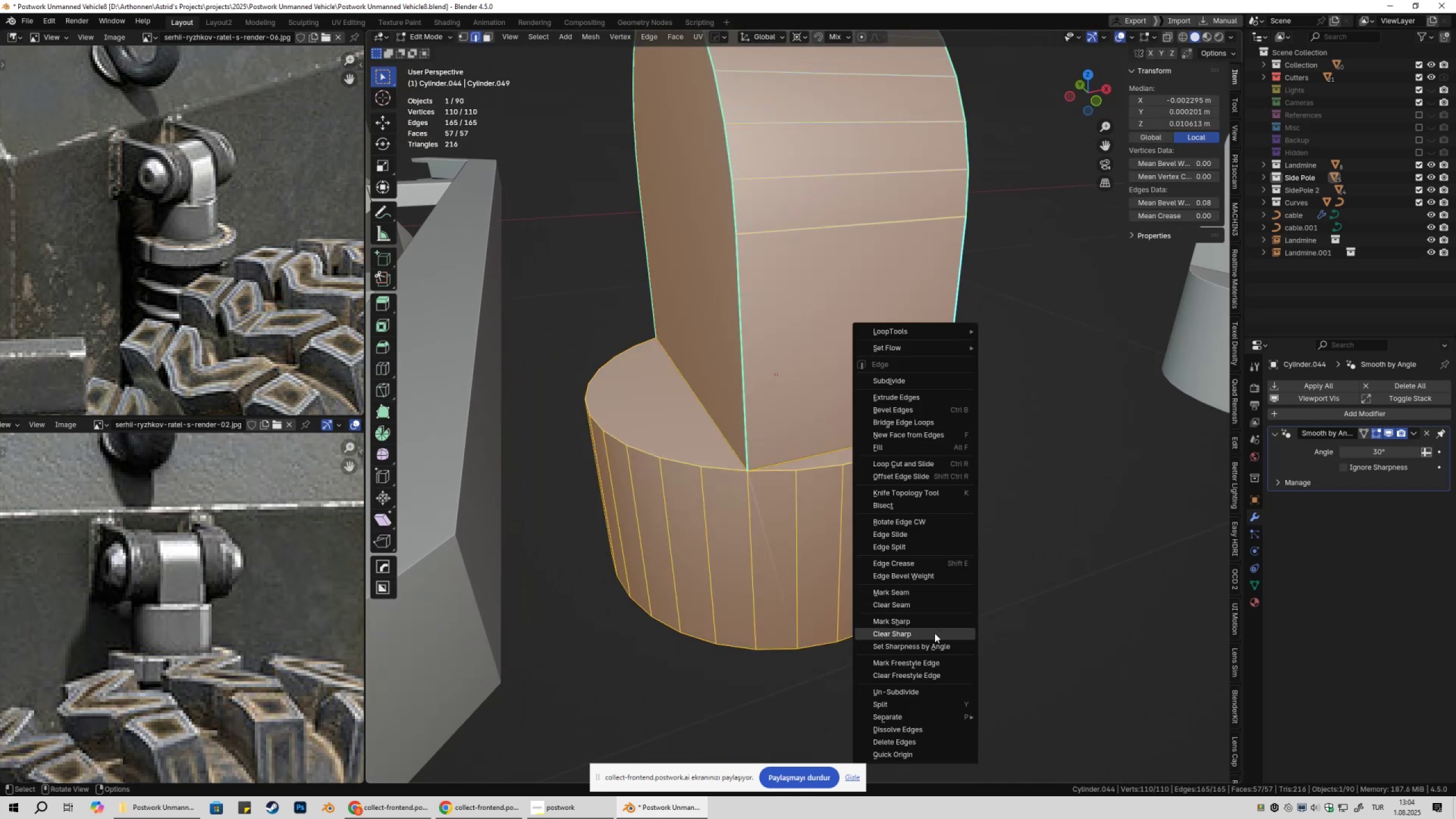 
double_click([888, 538])
 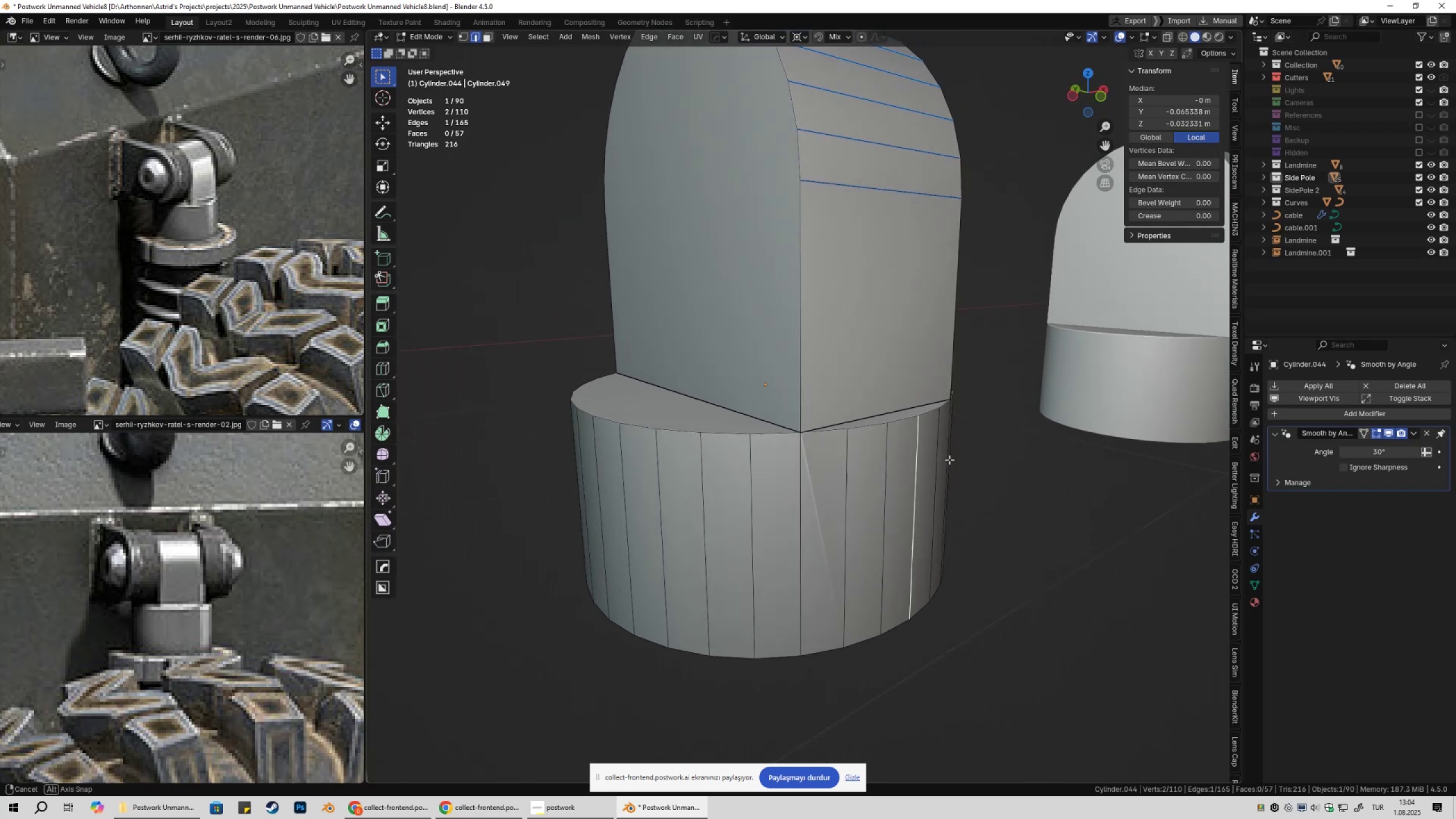 
type(1am)
 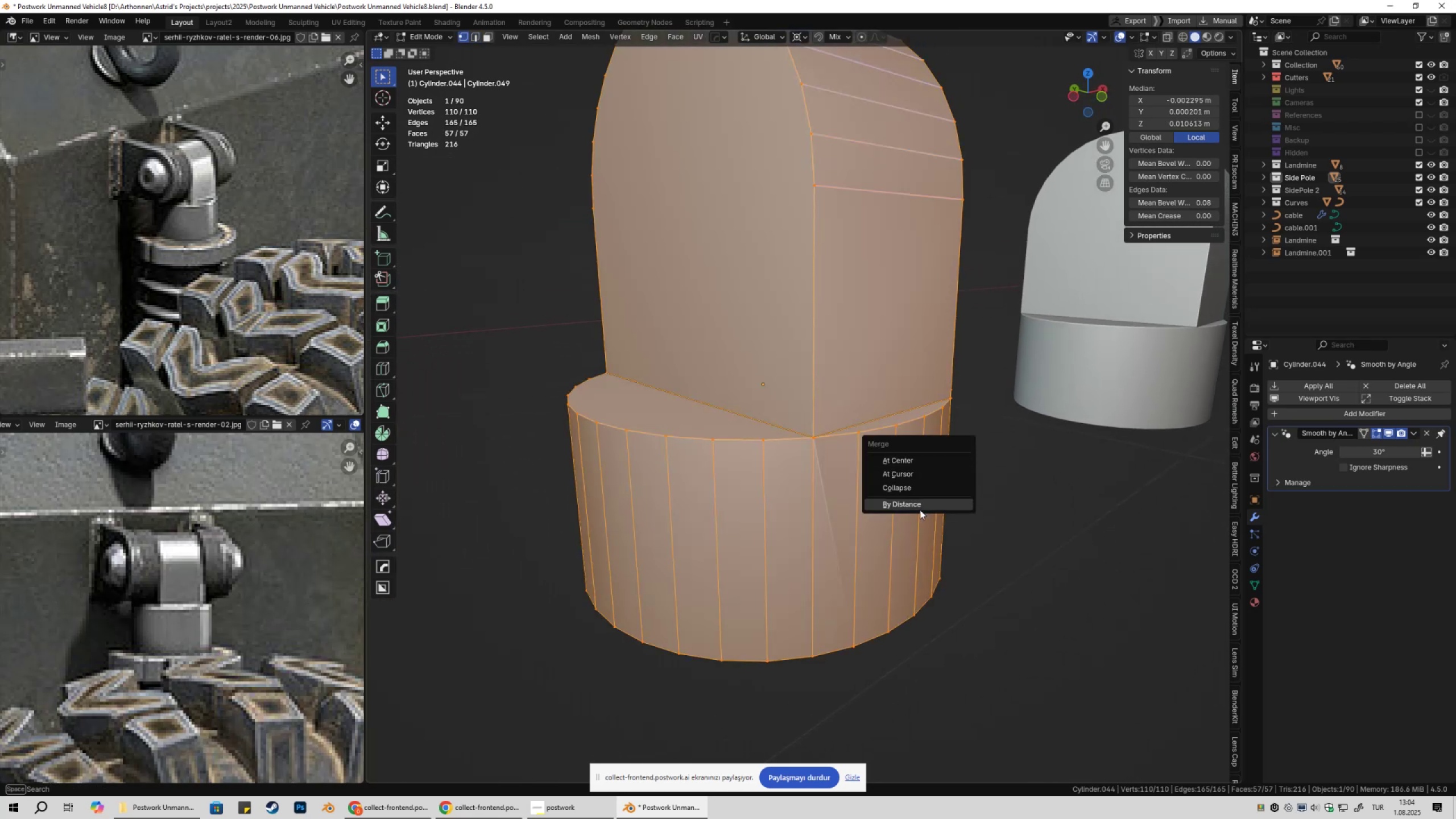 
left_click([920, 510])
 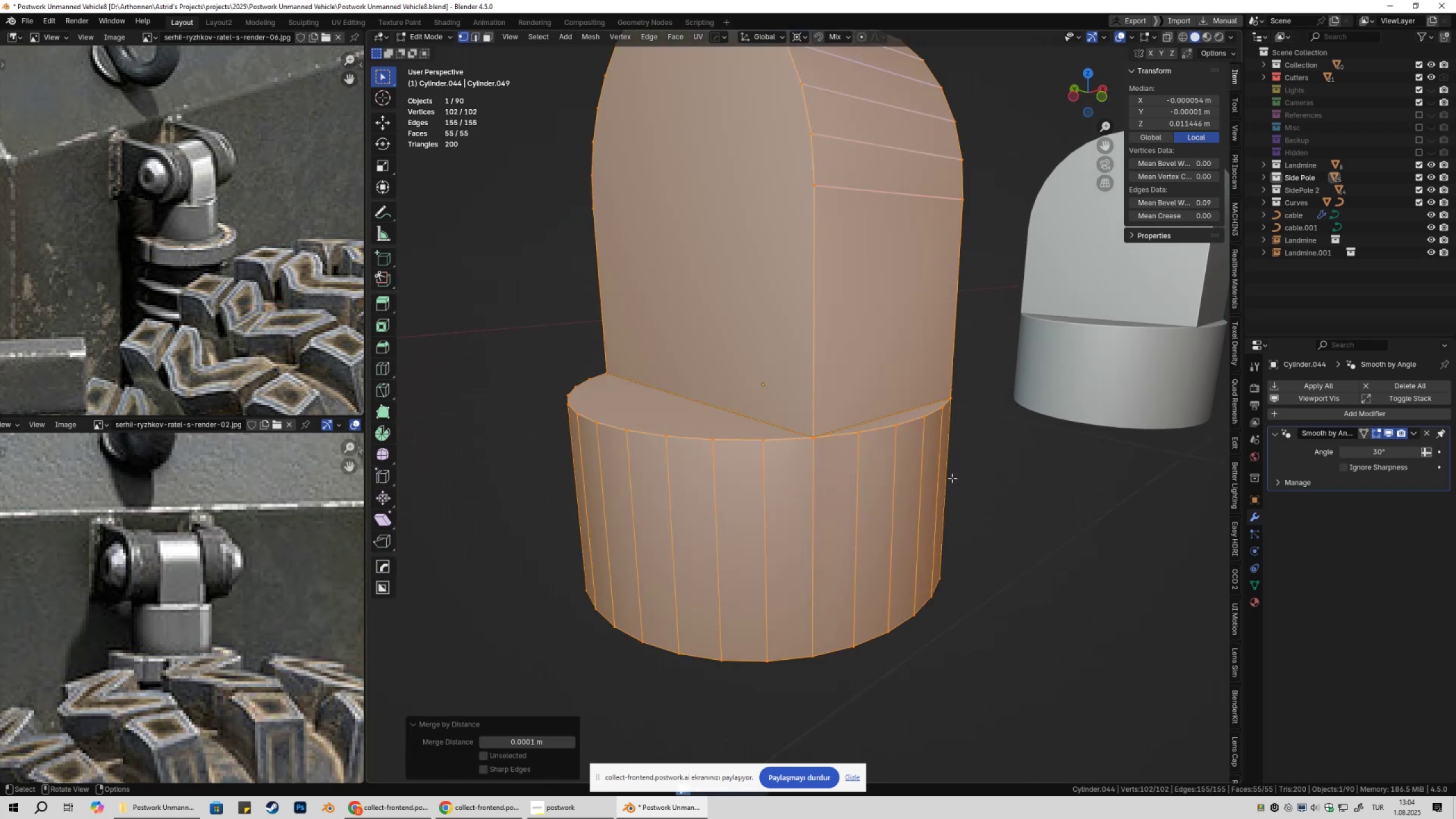 
key(Tab)
 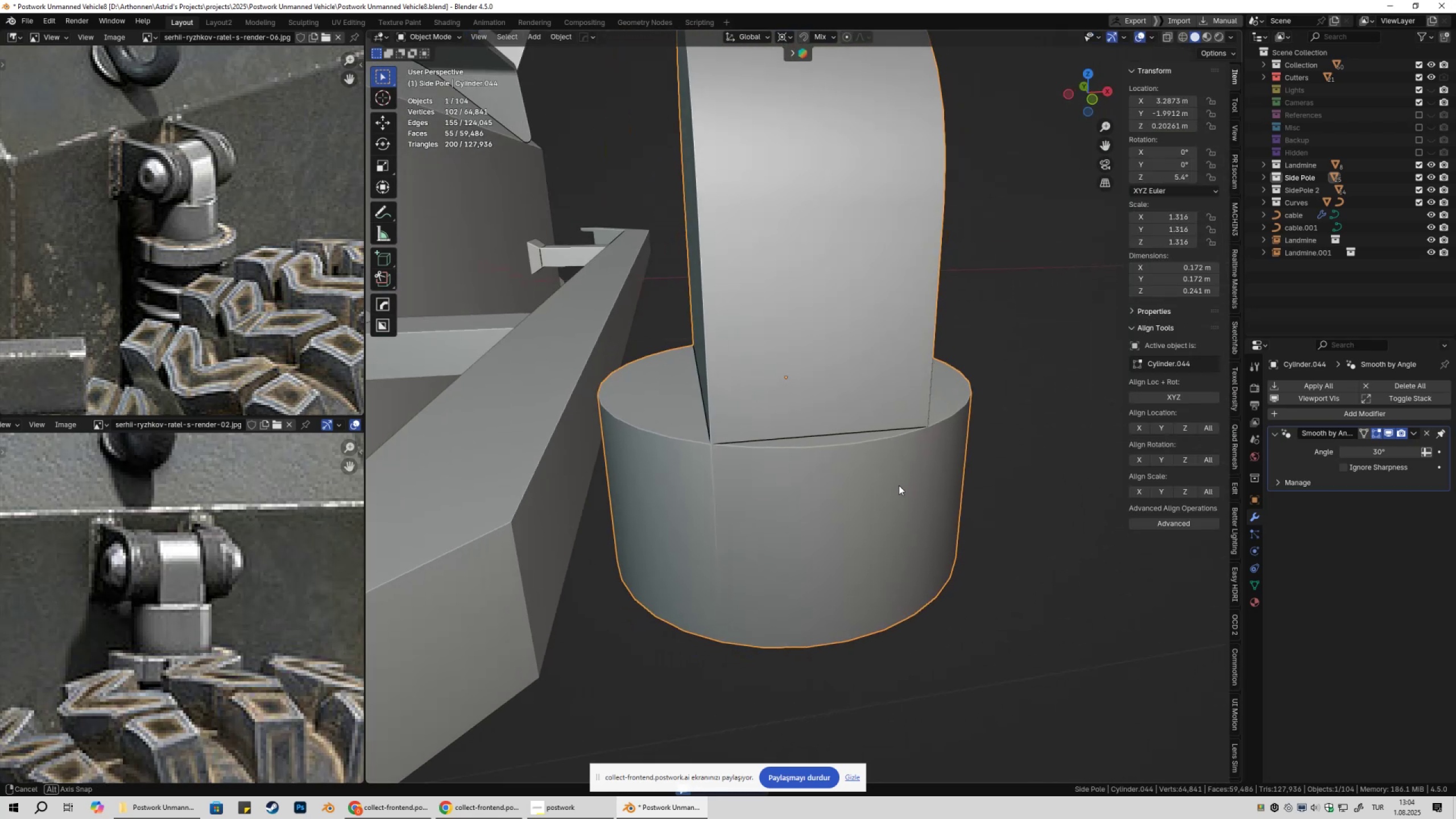 
key(Tab)
 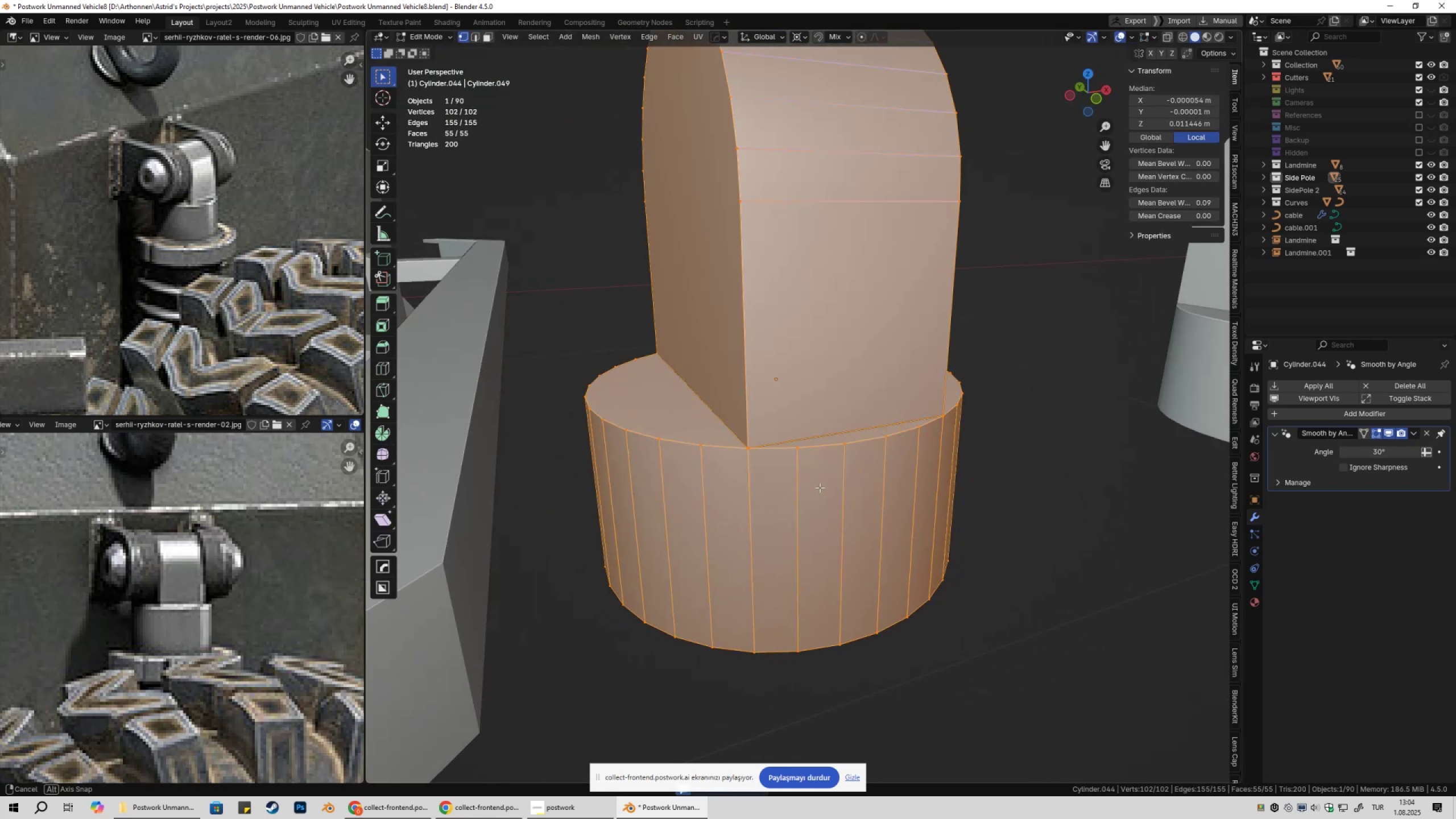 
key(1)
 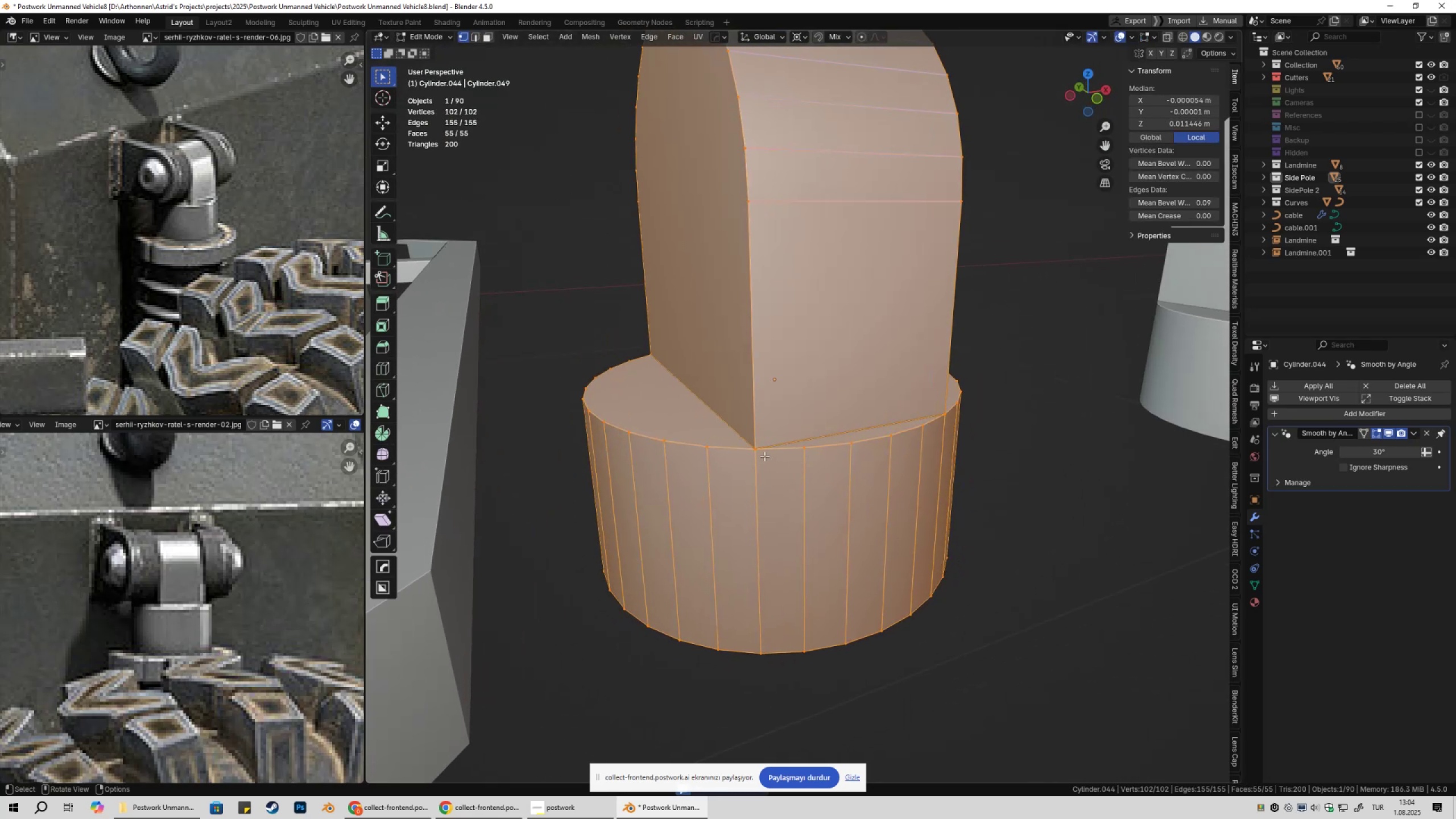 
left_click([764, 456])
 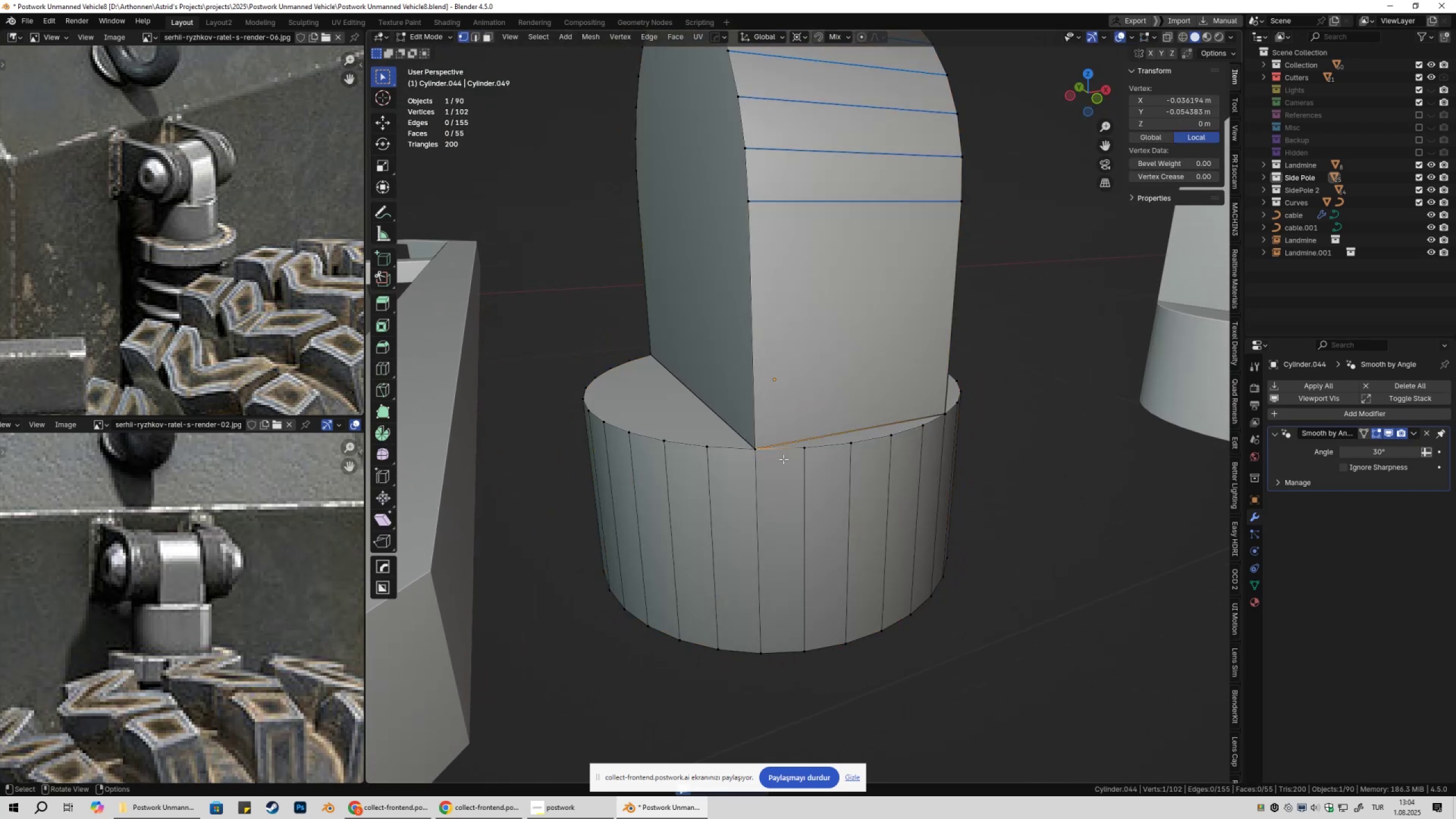 
key(G)
 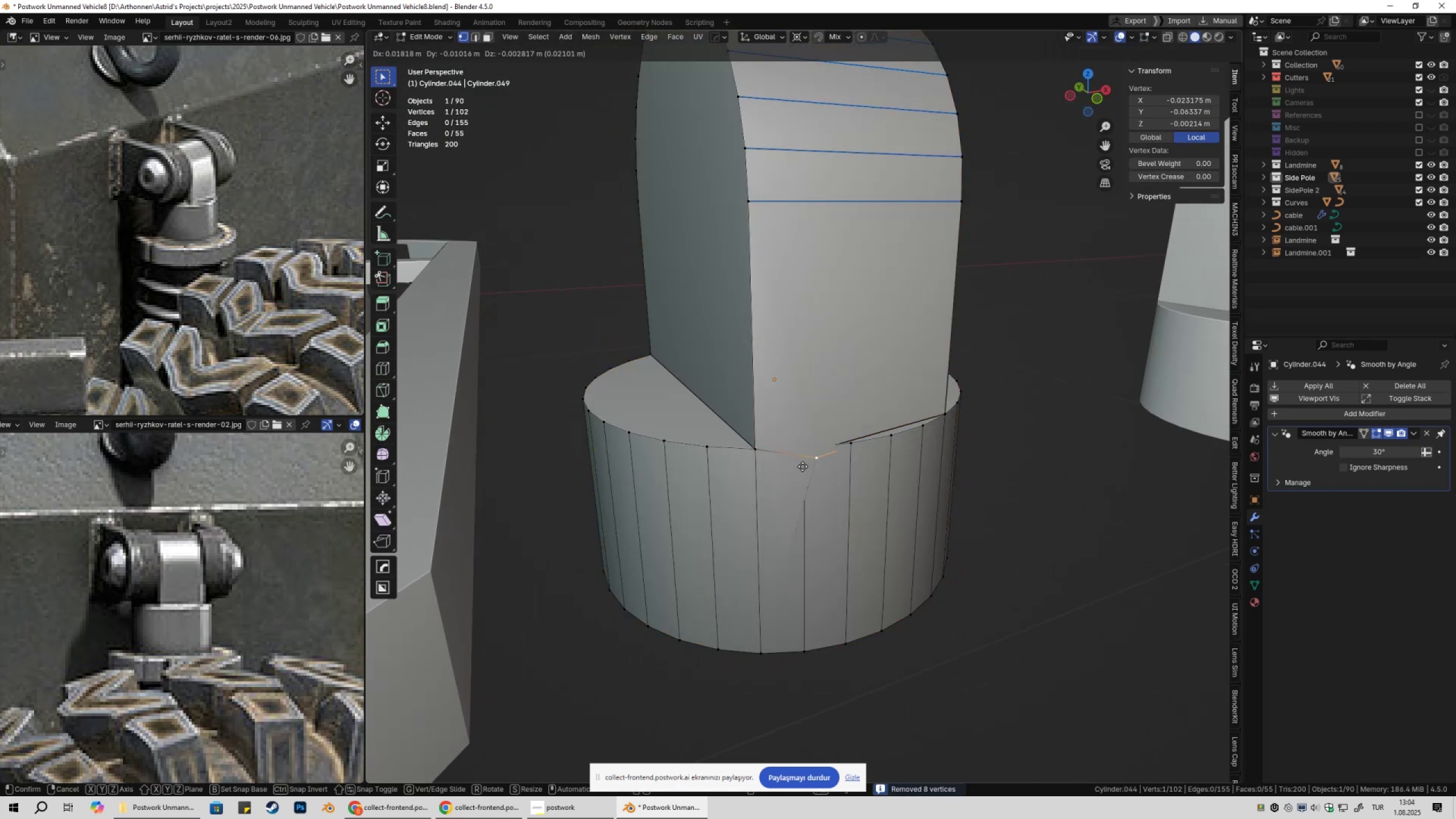 
key(Escape)
 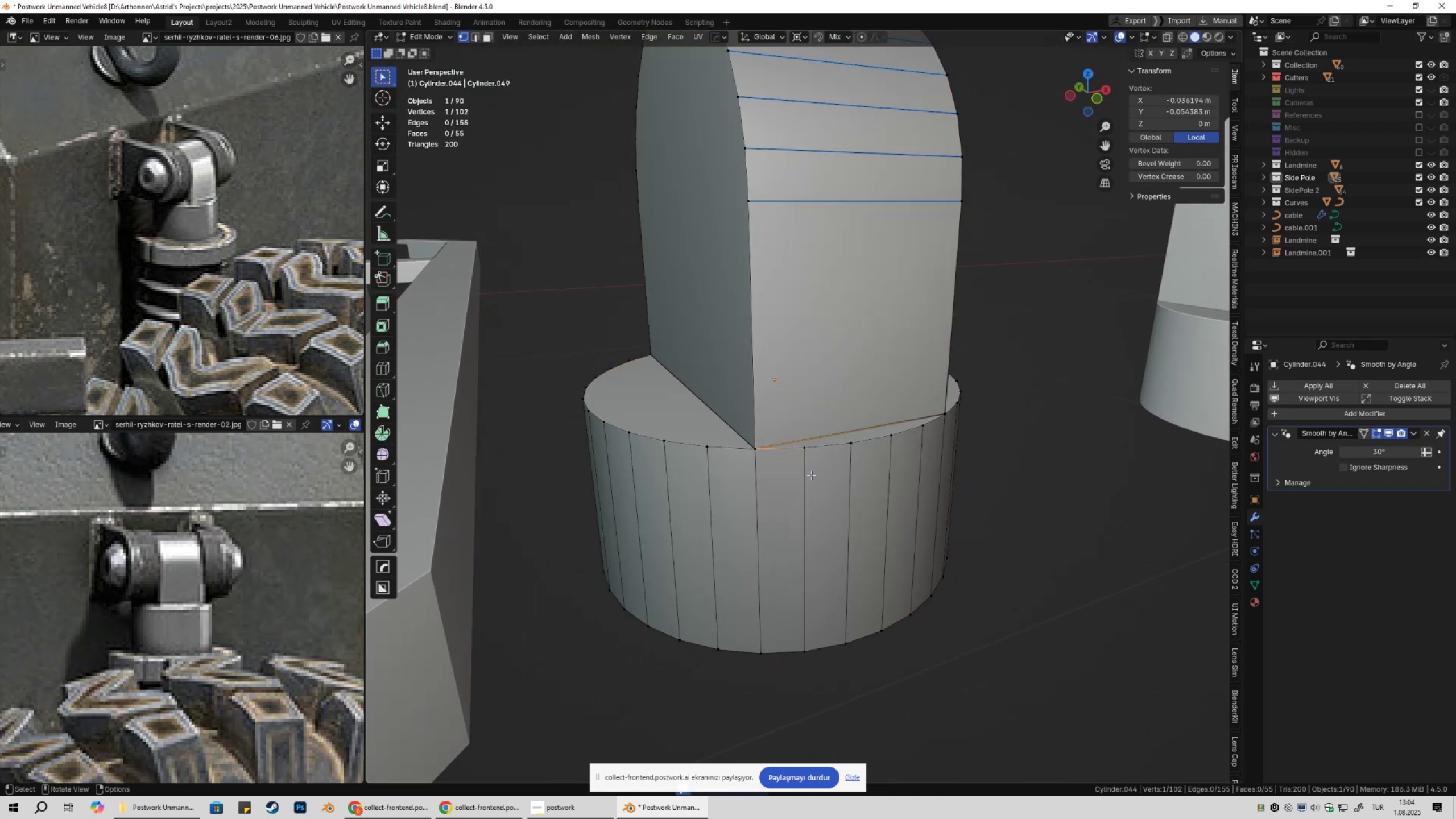 
hold_key(key=ShiftLeft, duration=0.32)
 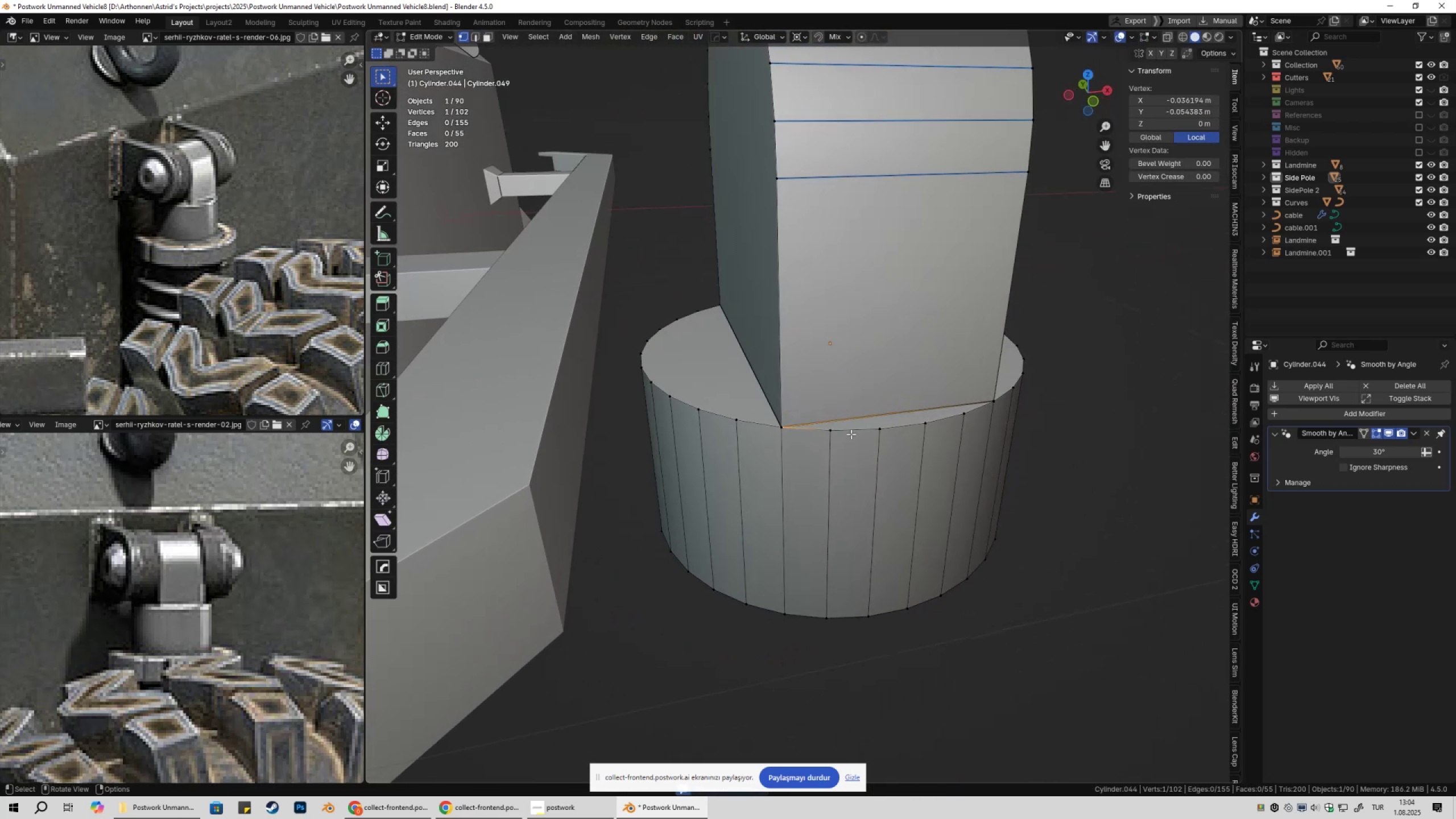 
key(NumpadDecimal)
 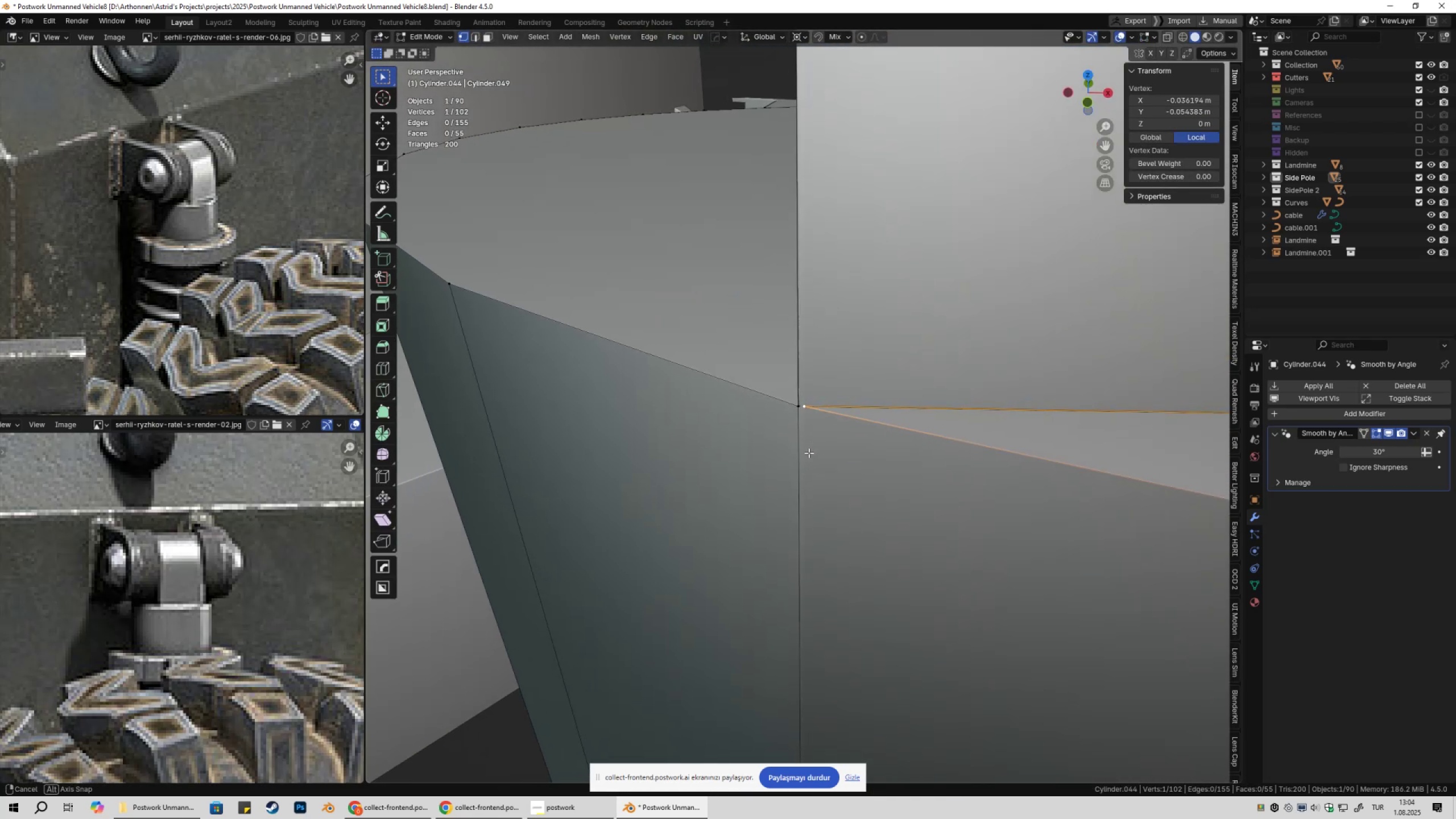 
hold_key(key=ShiftLeft, duration=0.58)
left_click([796, 416])
 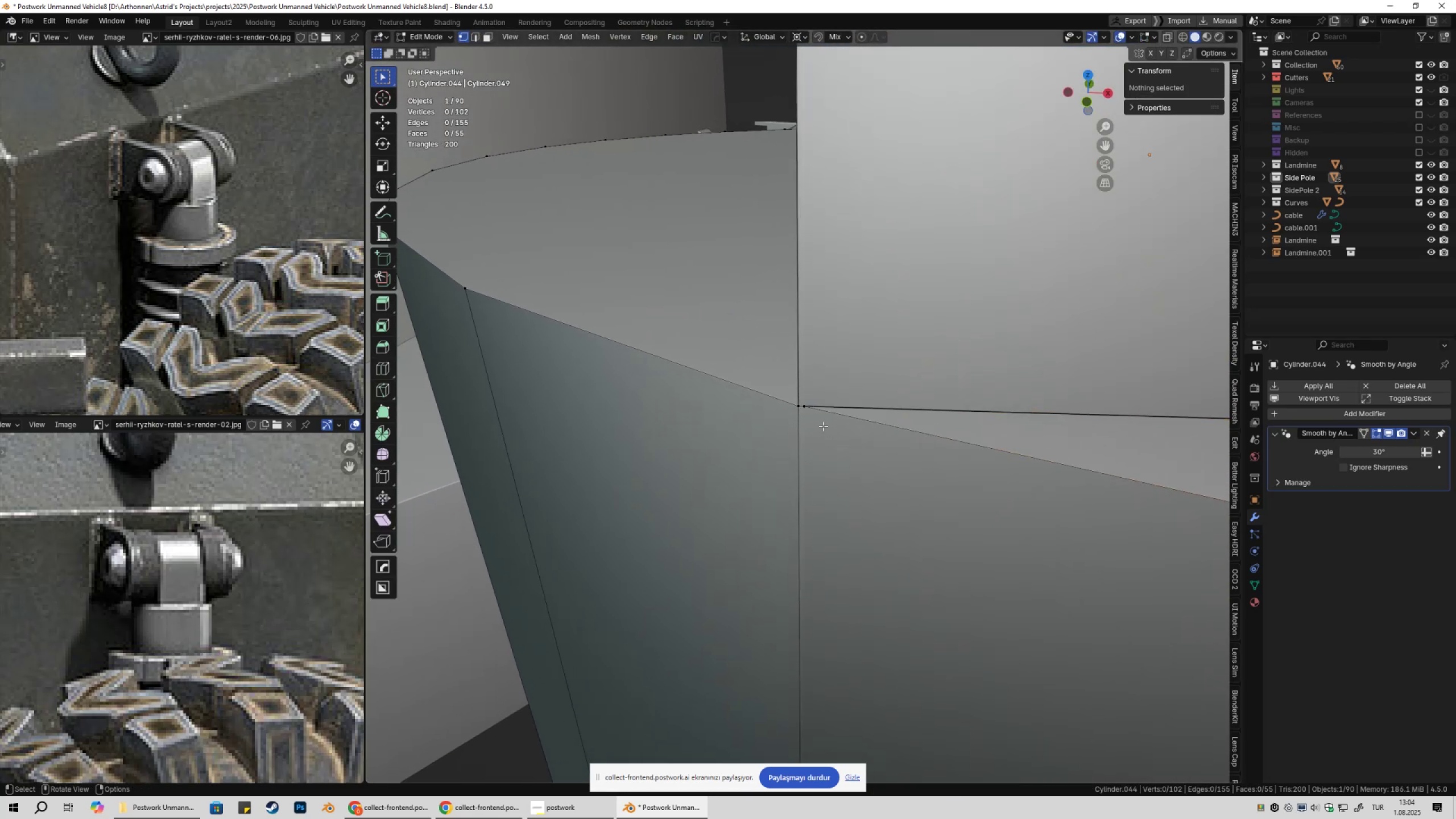 
double_click([806, 407])
 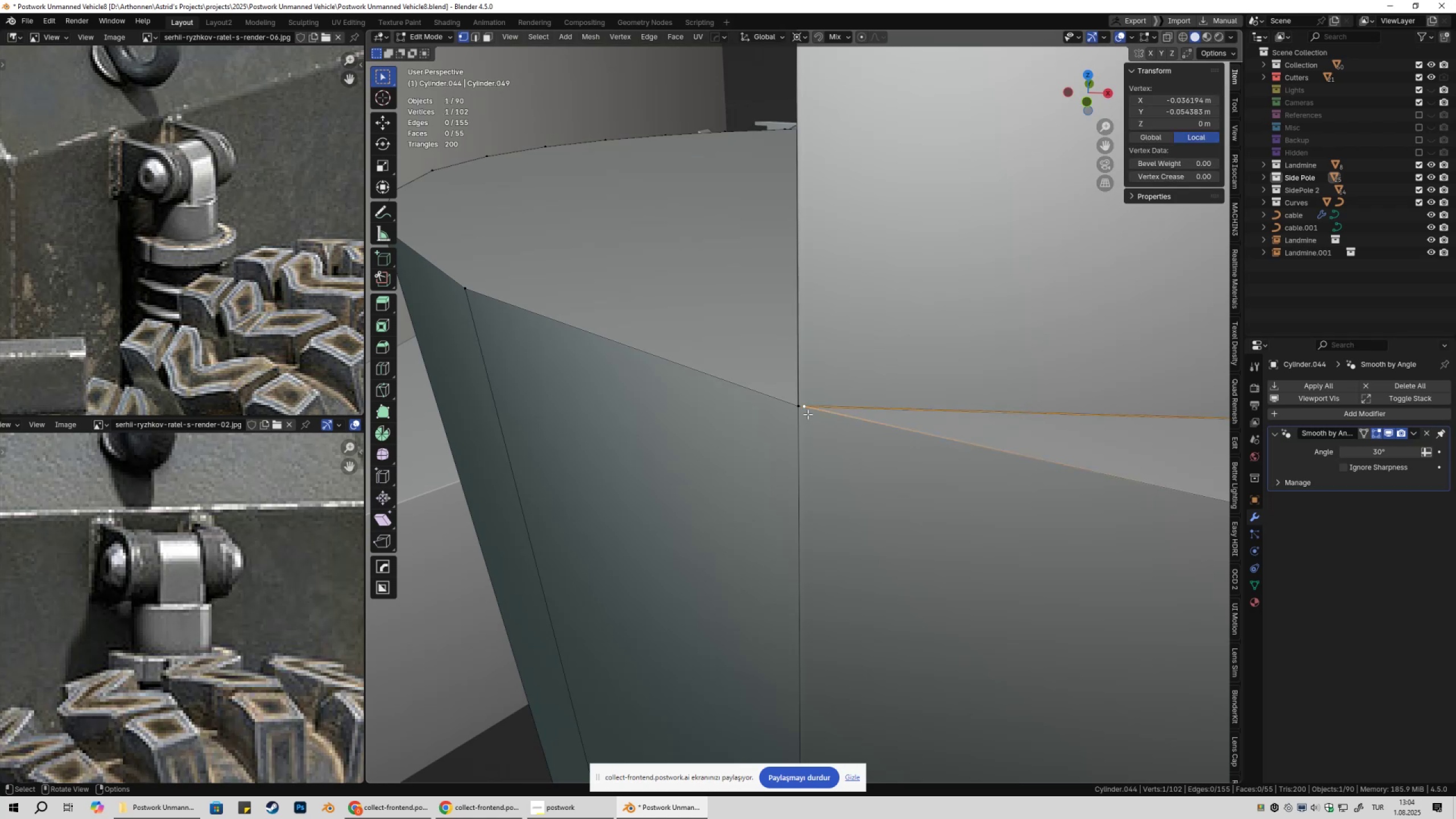 
hold_key(key=ShiftLeft, duration=0.42)
left_click([798, 408])
 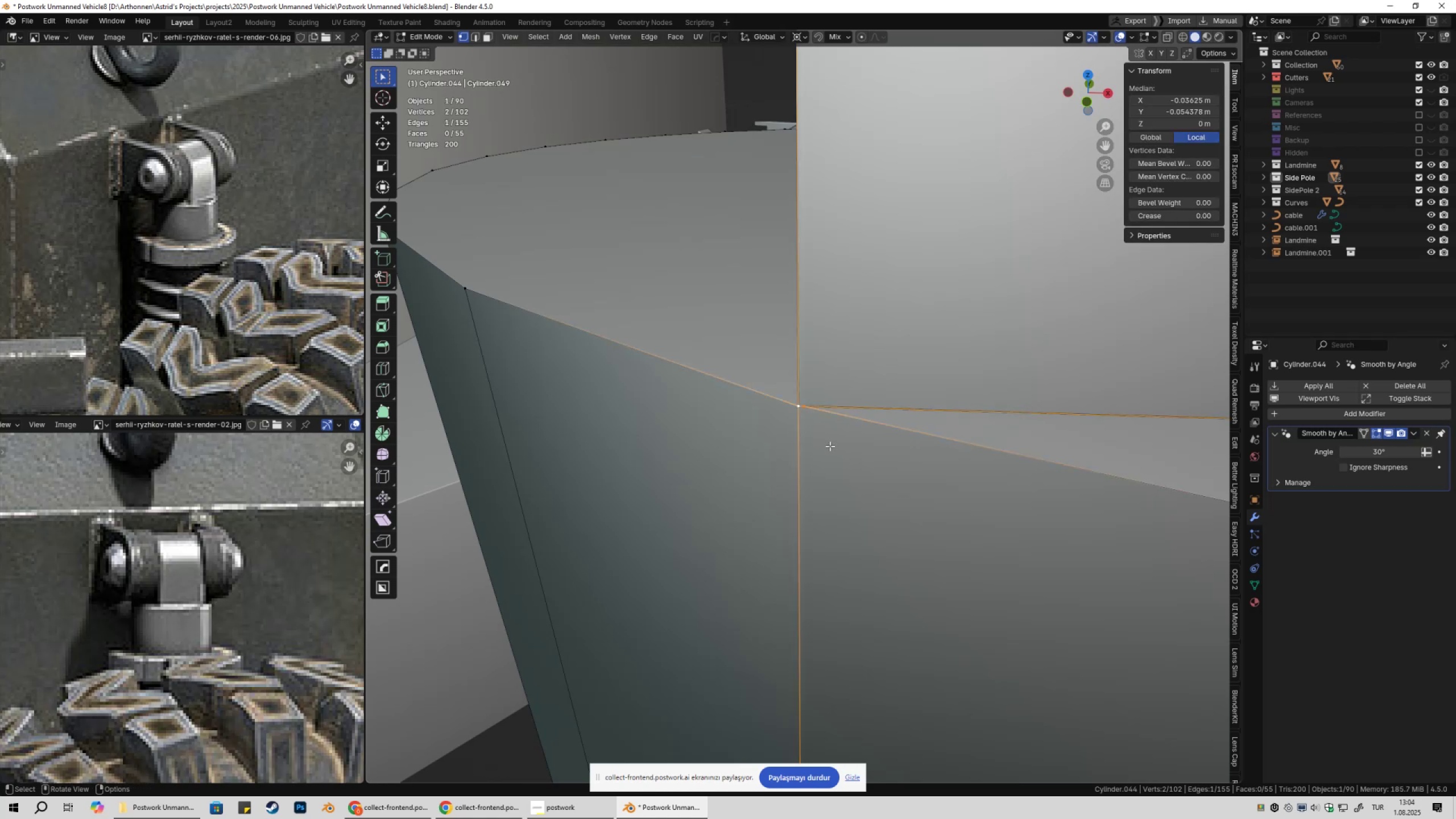 
key(4)
 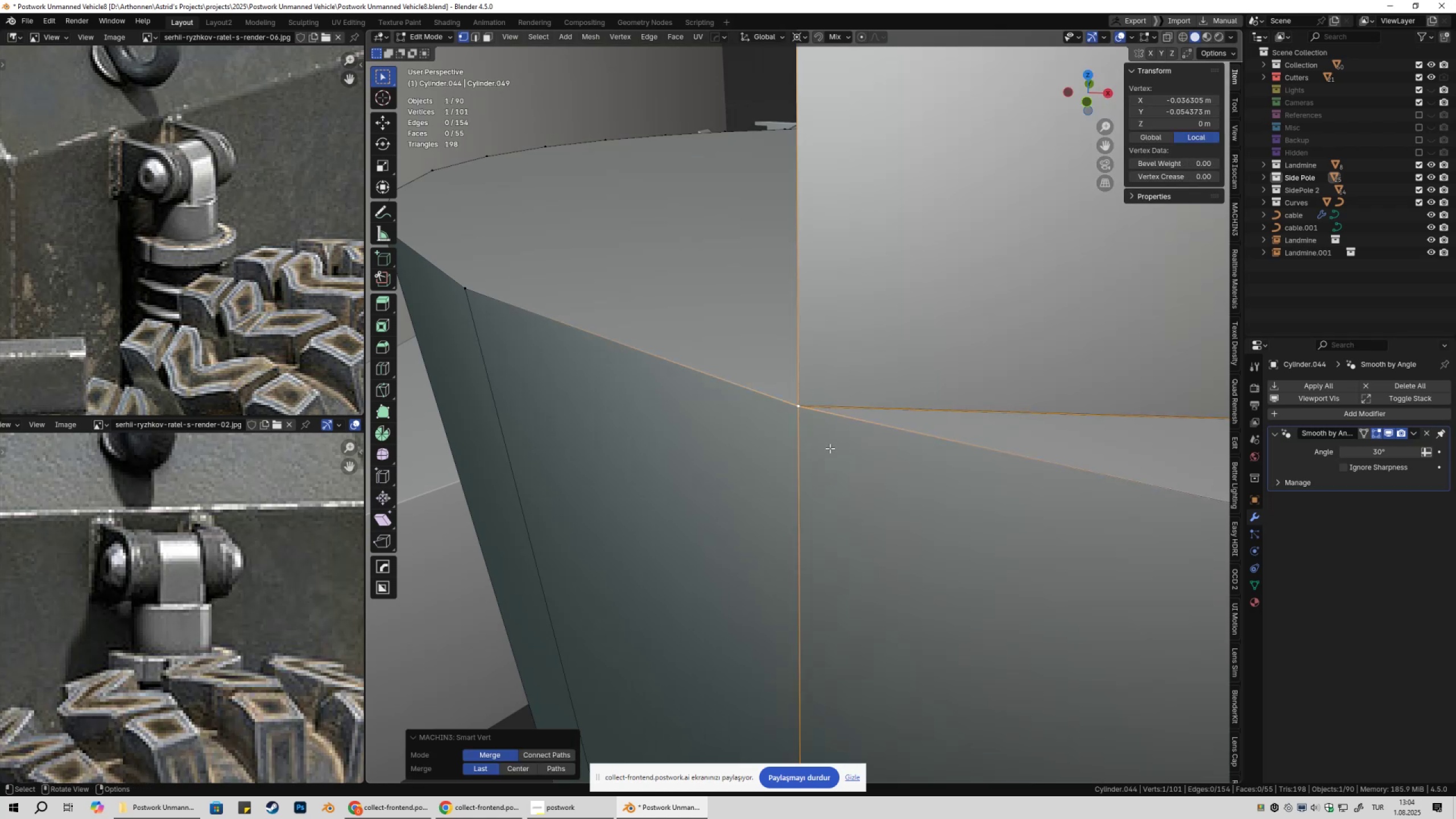 
scroll: coordinate [1096, 491], scroll_direction: down, amount: 15.0
 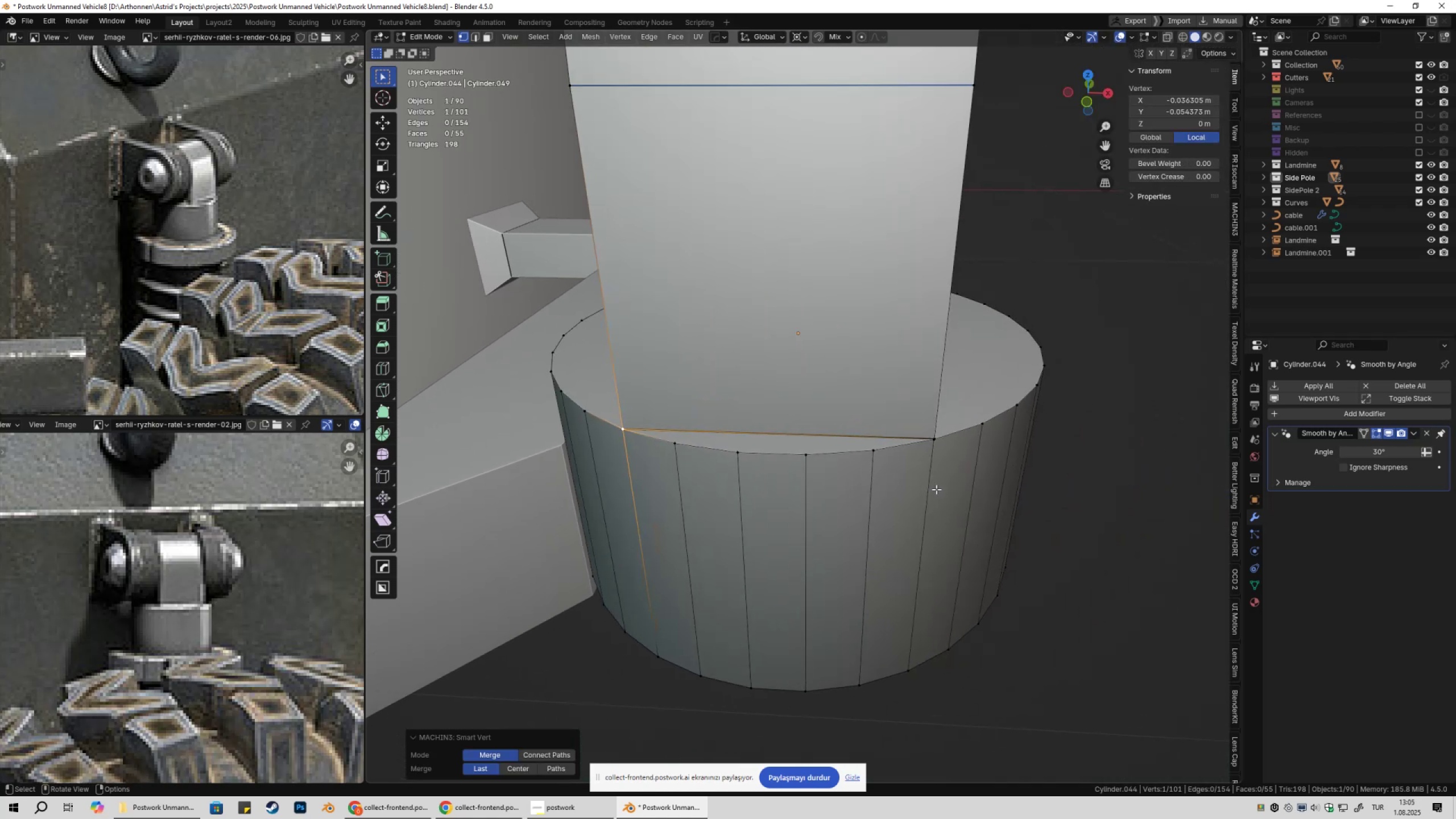 
key(Shift+ShiftLeft)
 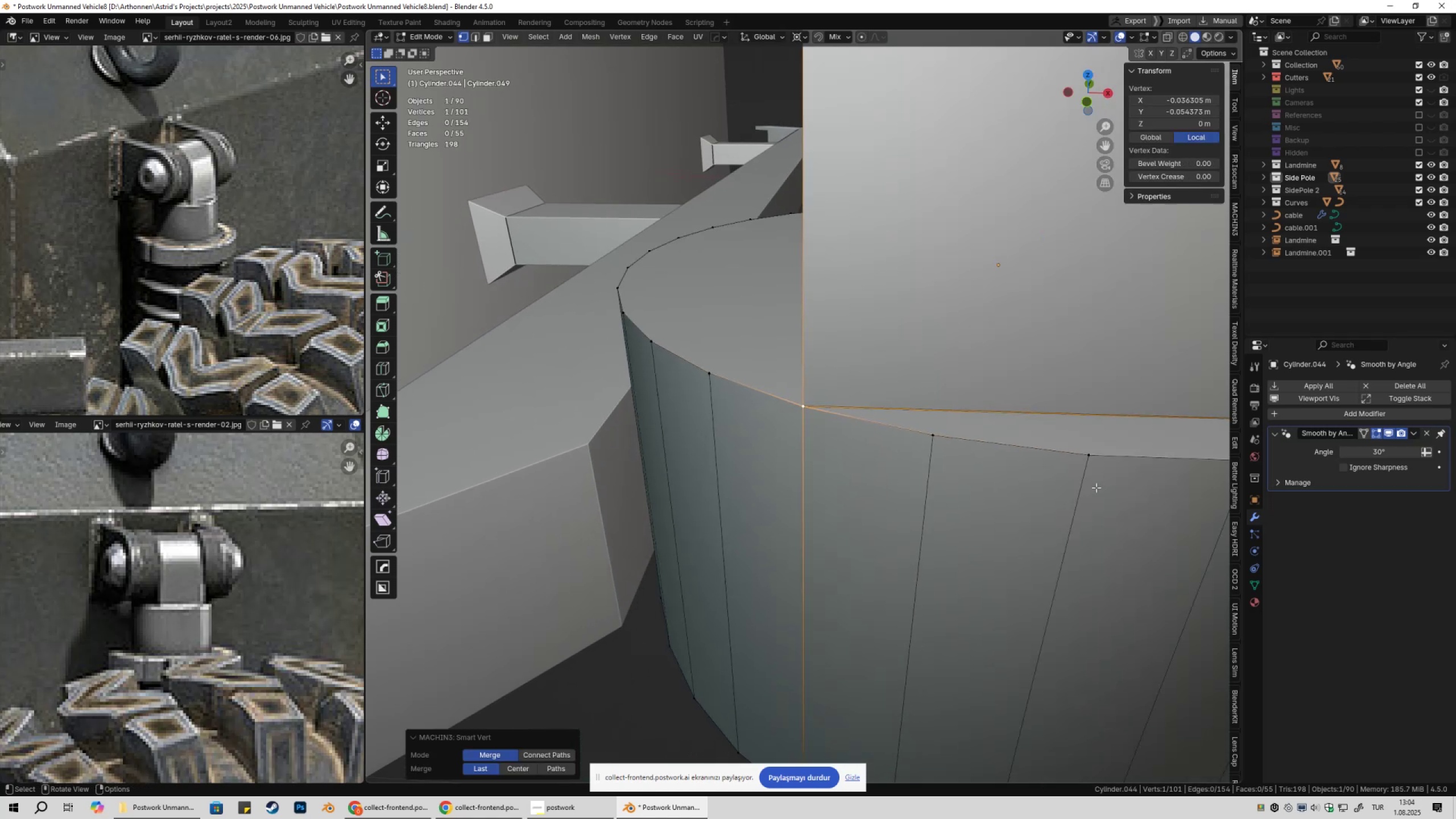 
hold_key(key=ShiftLeft, duration=0.31)
 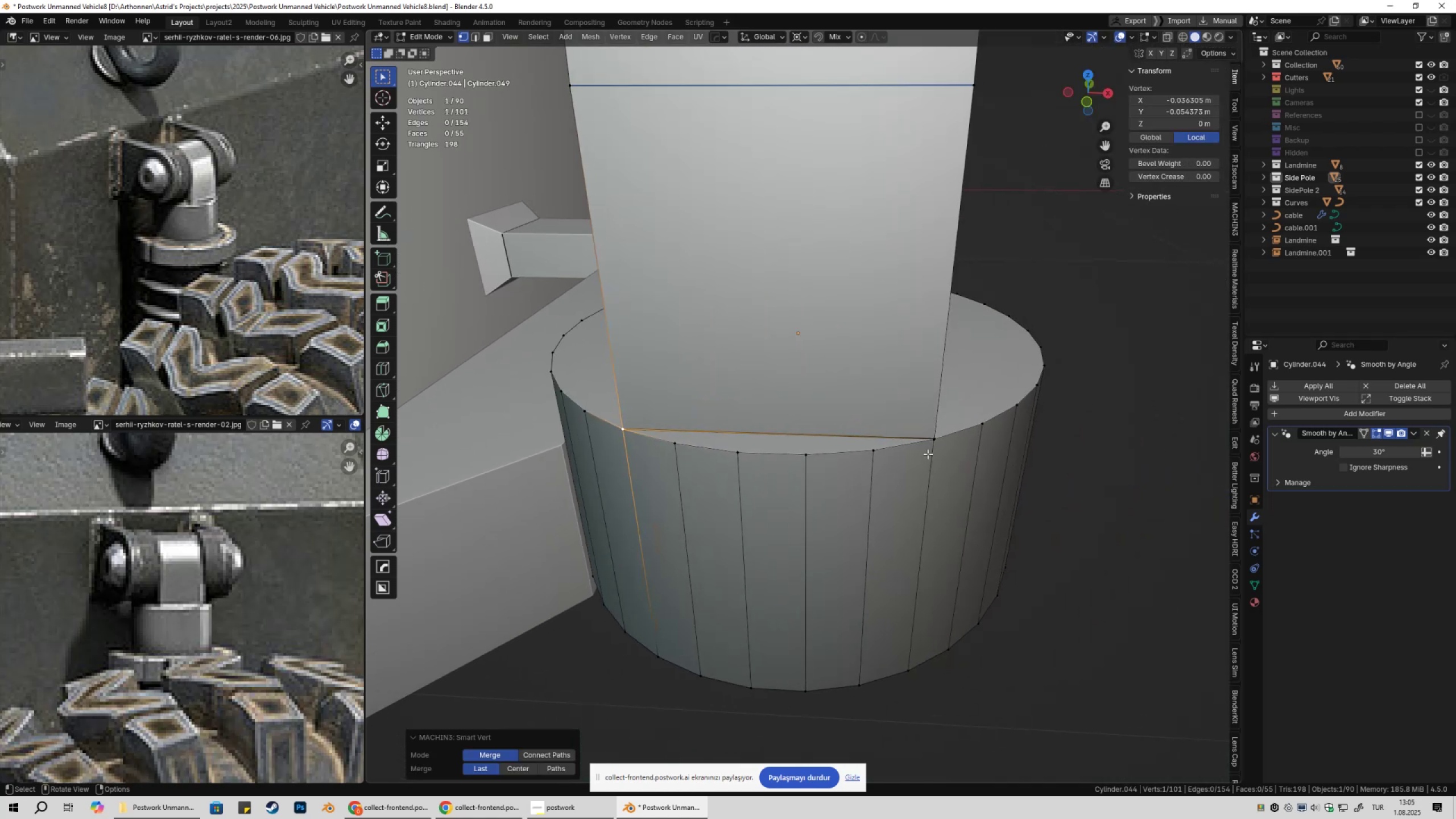 
left_click([926, 447])
 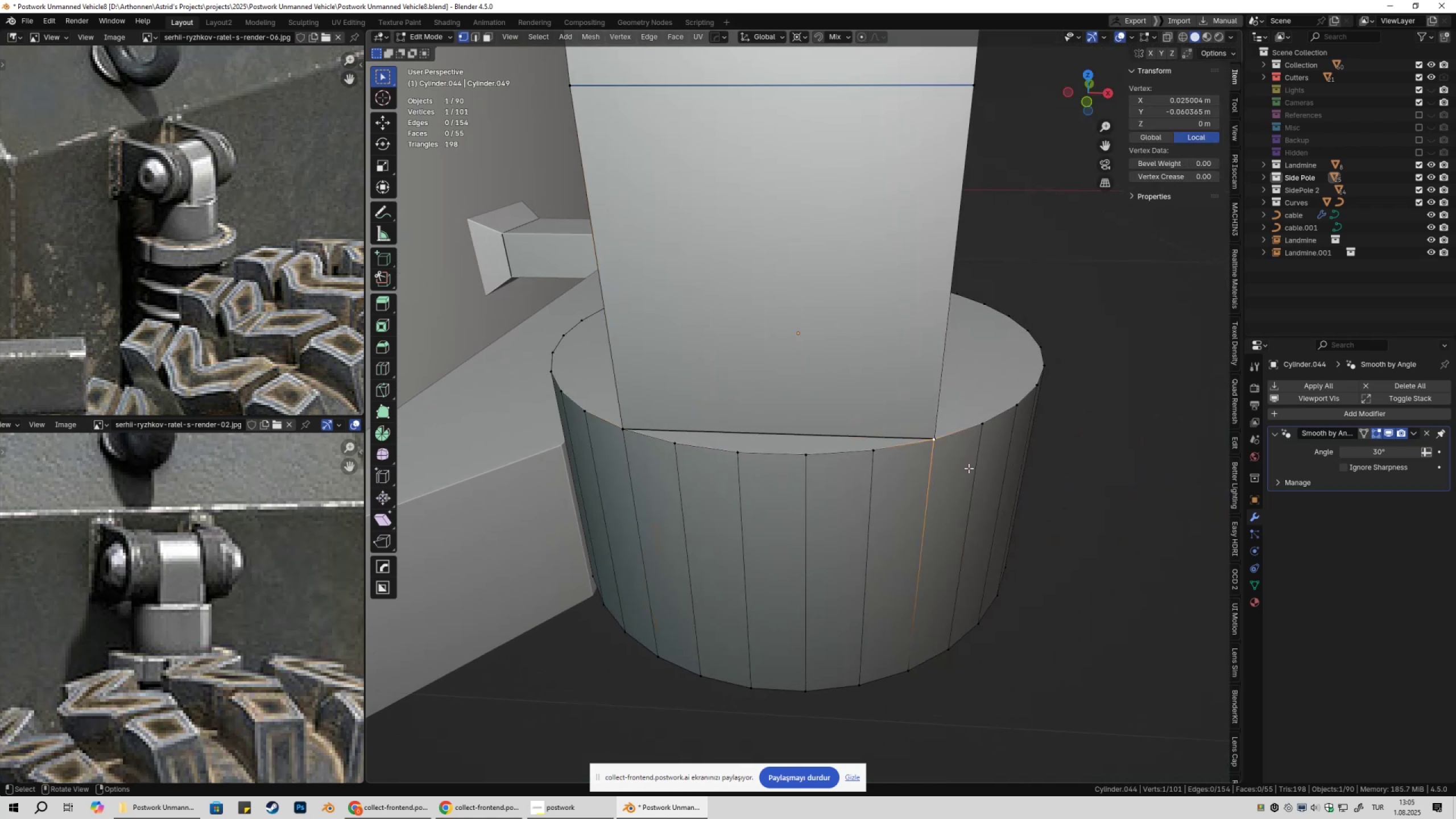 
key(Shift+ShiftLeft)
 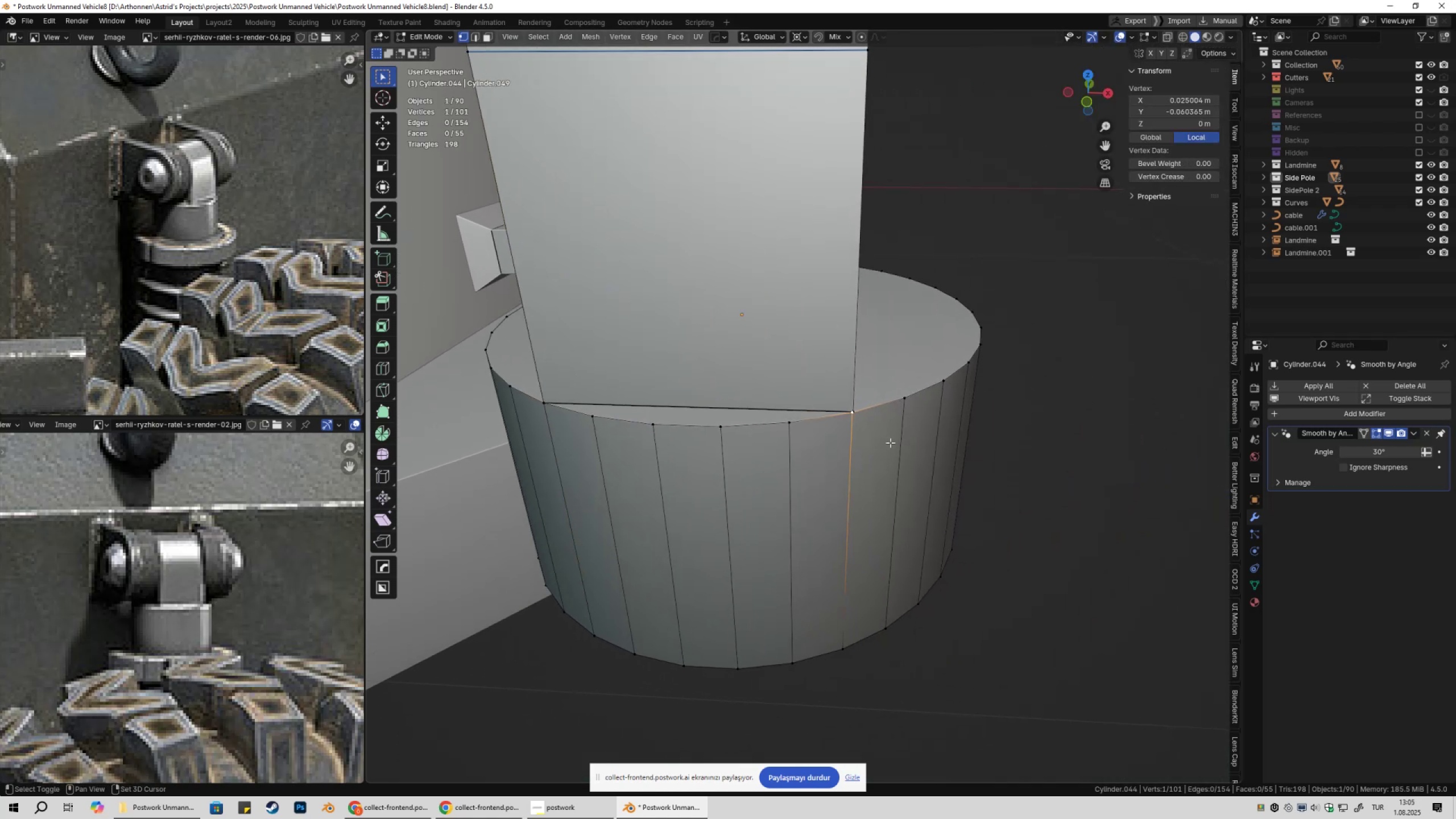 
scroll: coordinate [833, 479], scroll_direction: up, amount: 6.0
 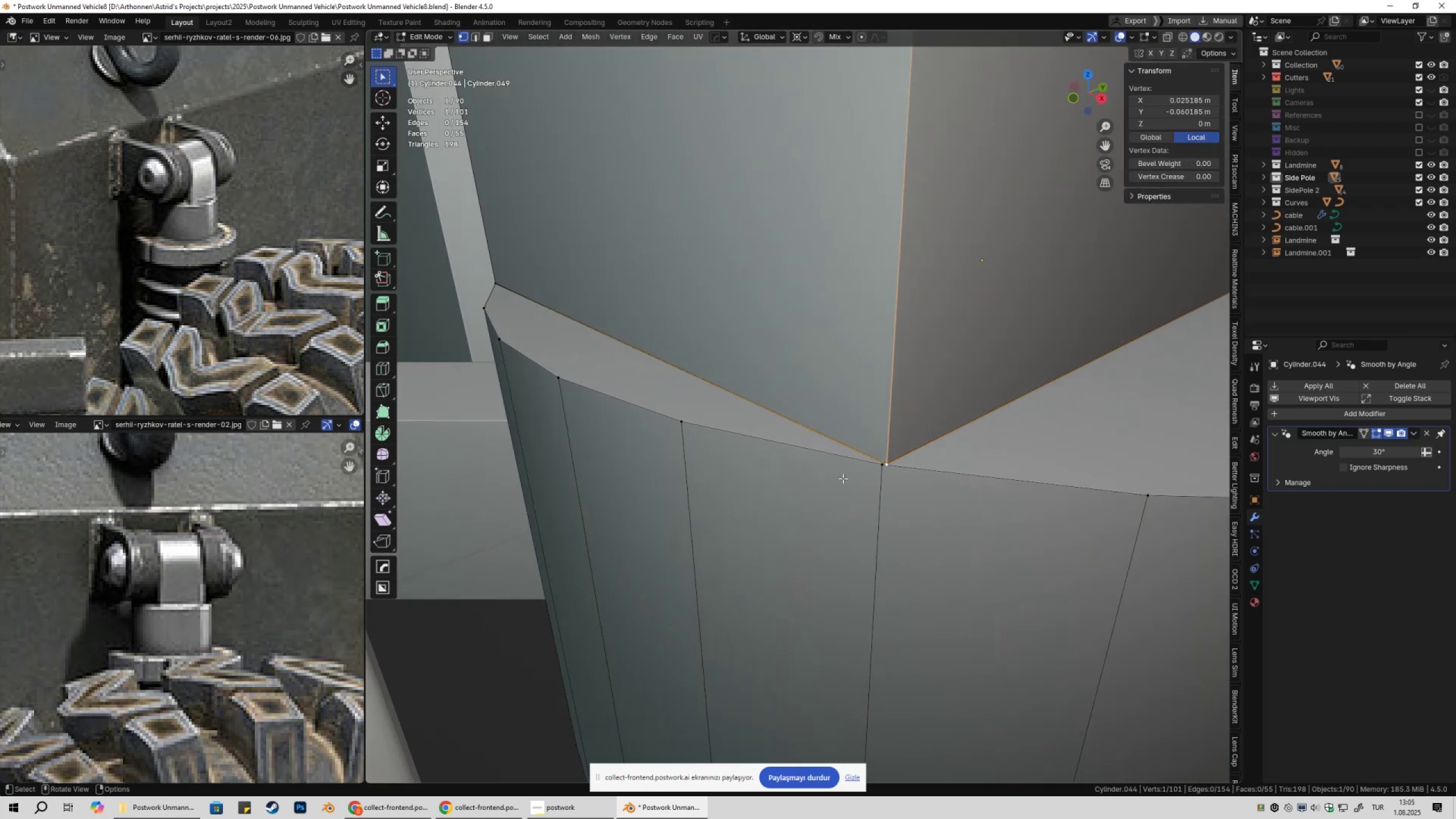 
hold_key(key=ShiftLeft, duration=0.51)
left_click([878, 471])
 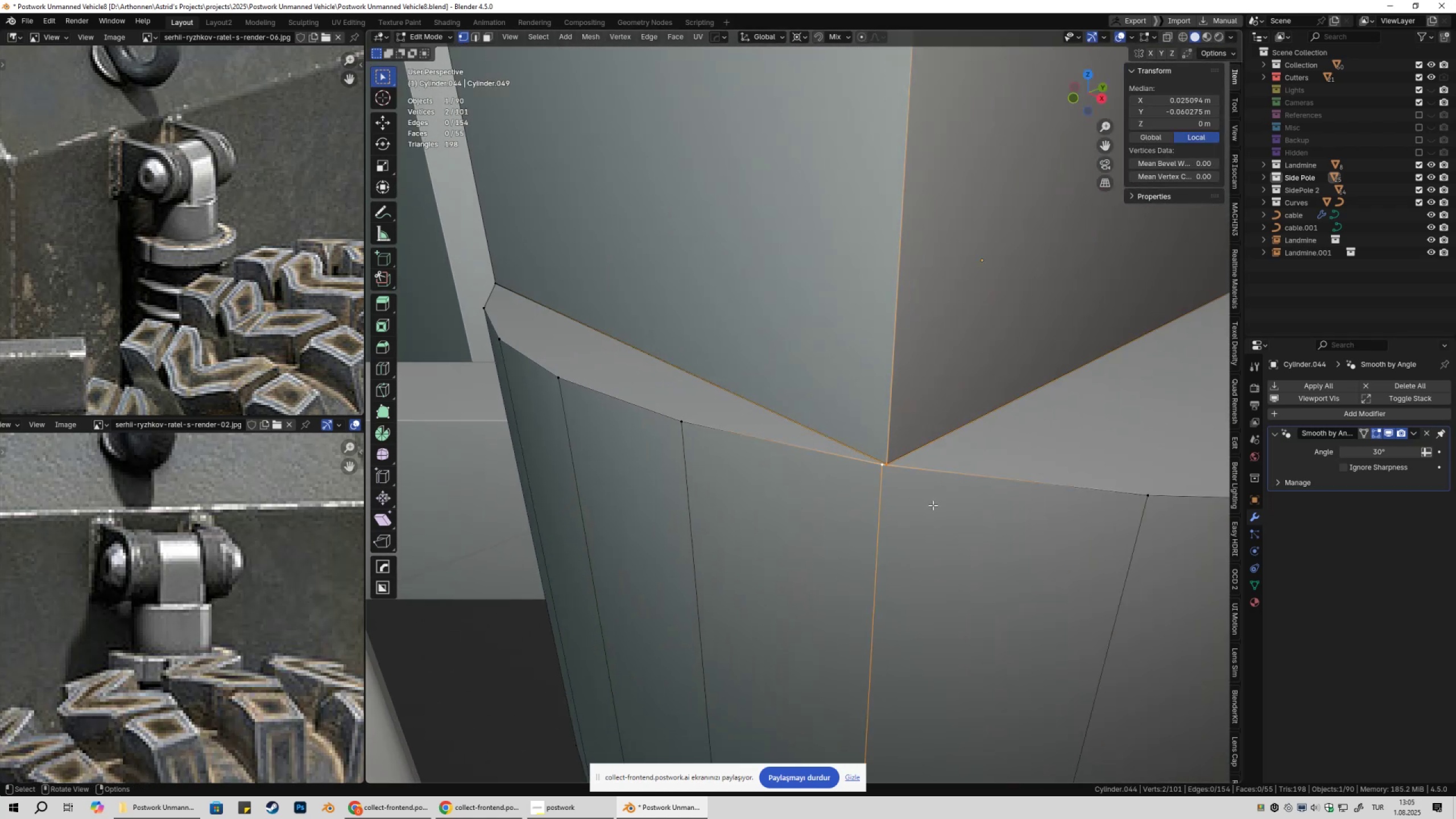 
key(4)
 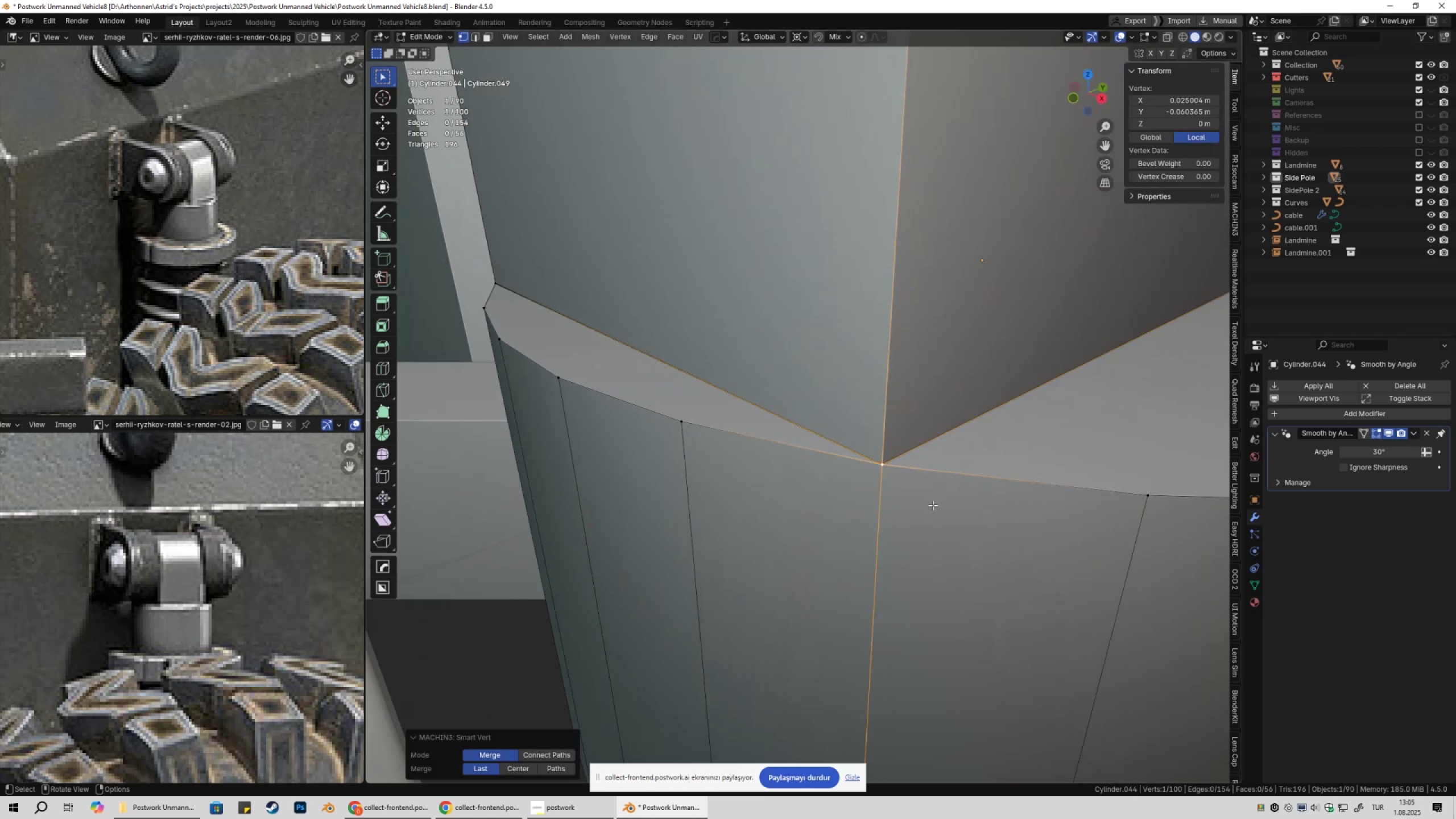 
scroll: coordinate [933, 485], scroll_direction: down, amount: 9.0
 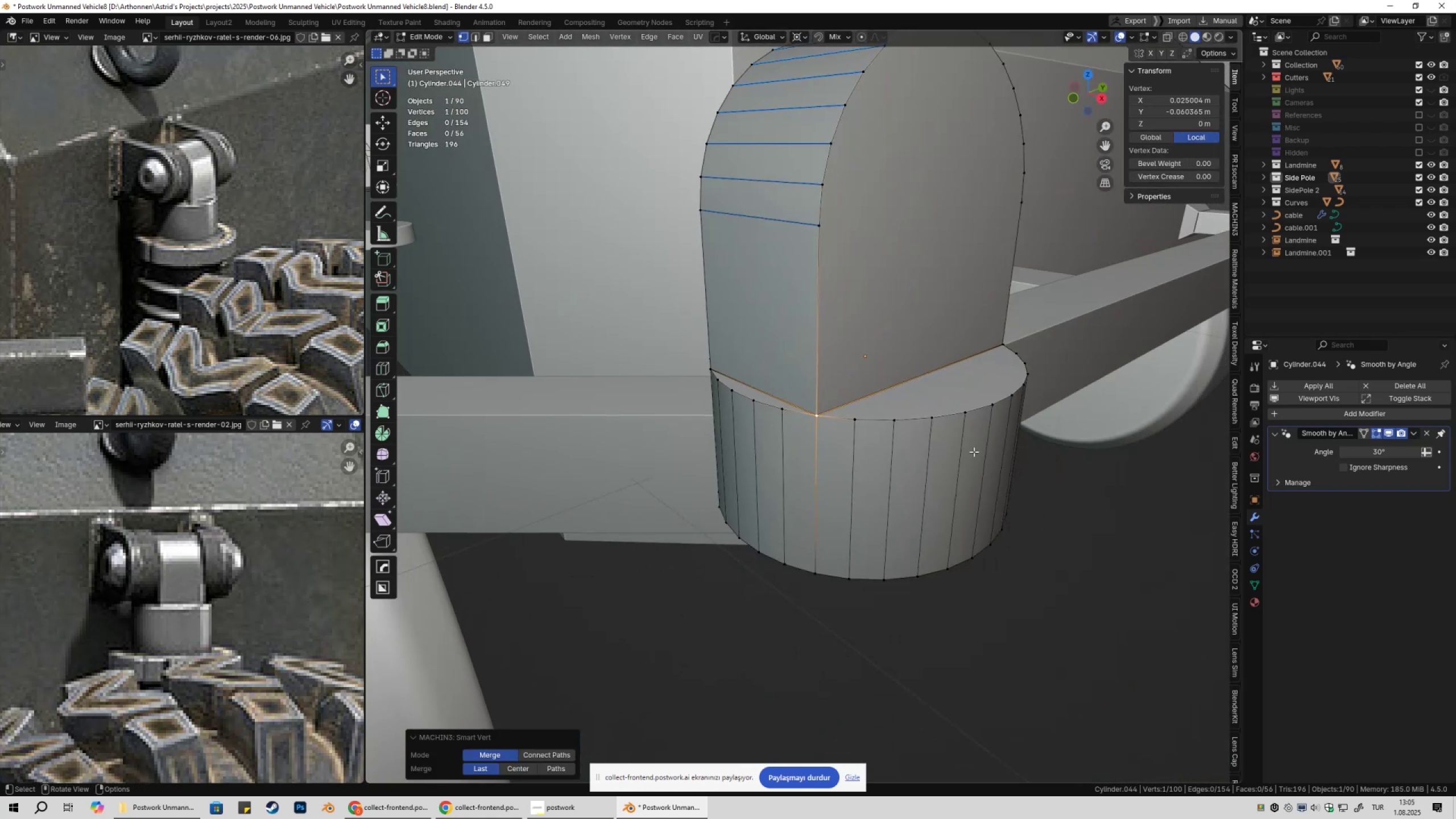 
key(Shift+ShiftLeft)
 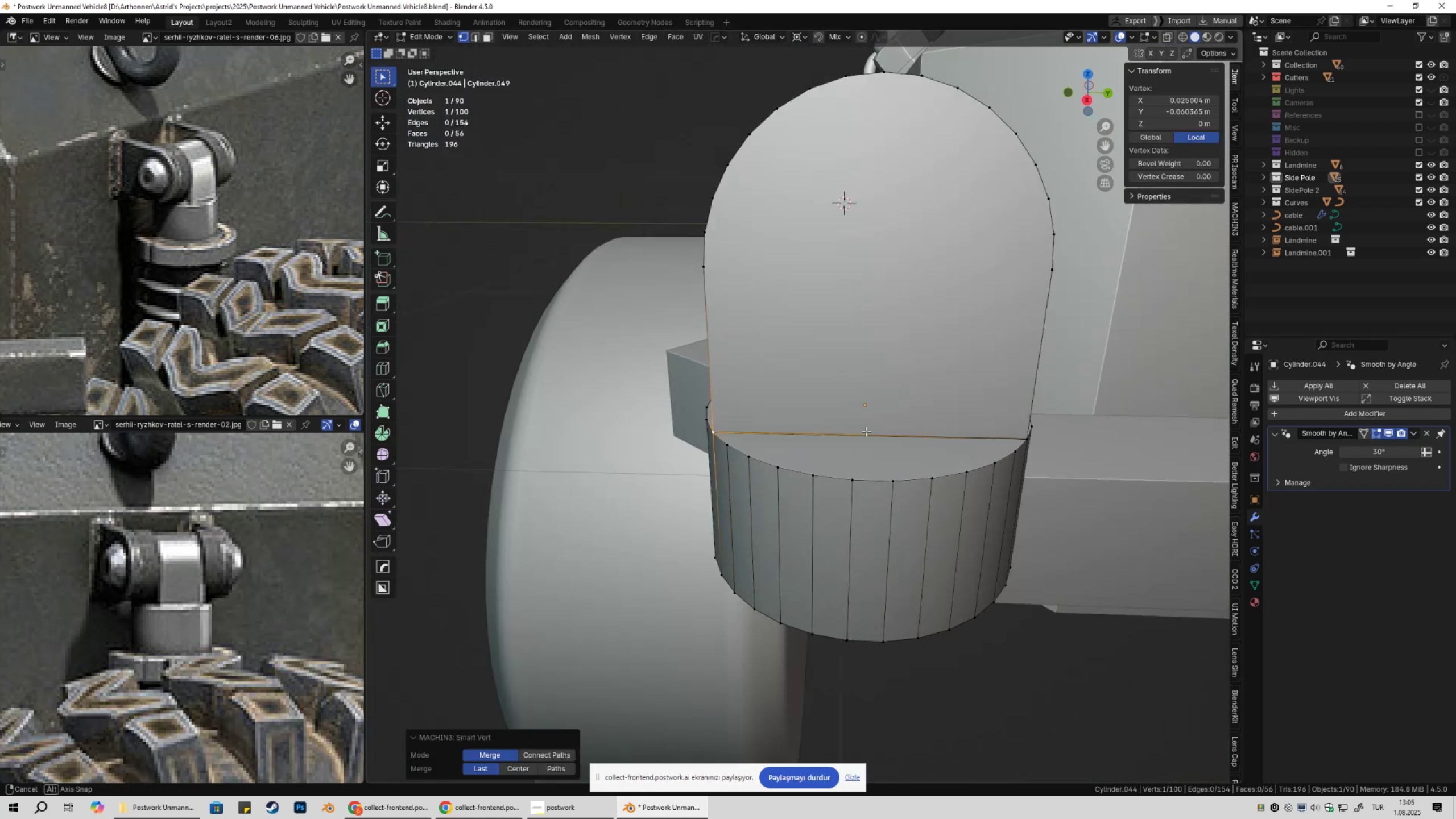 
hold_key(key=ShiftLeft, duration=0.3)
 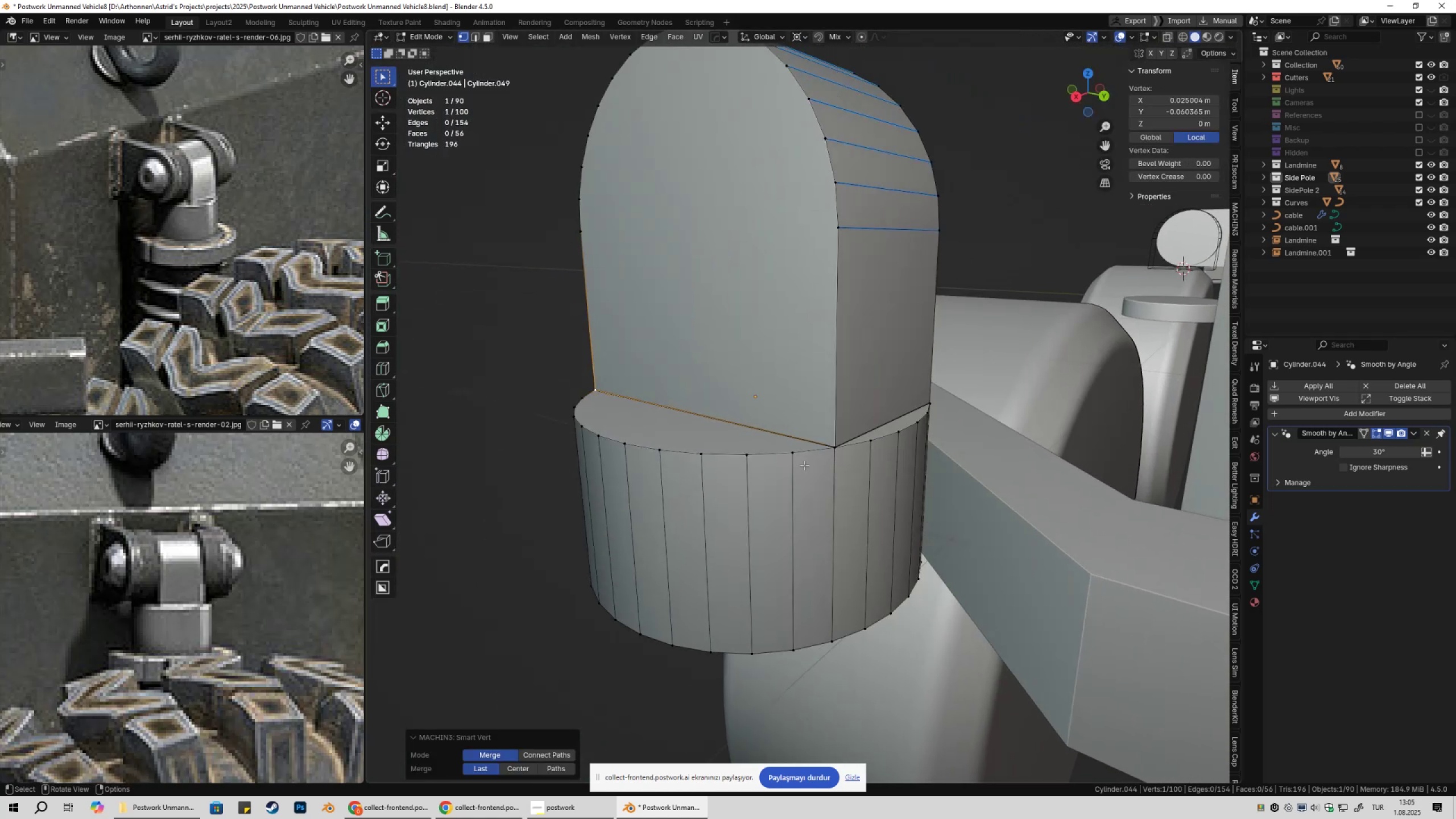 
scroll: coordinate [837, 544], scroll_direction: up, amount: 6.0
 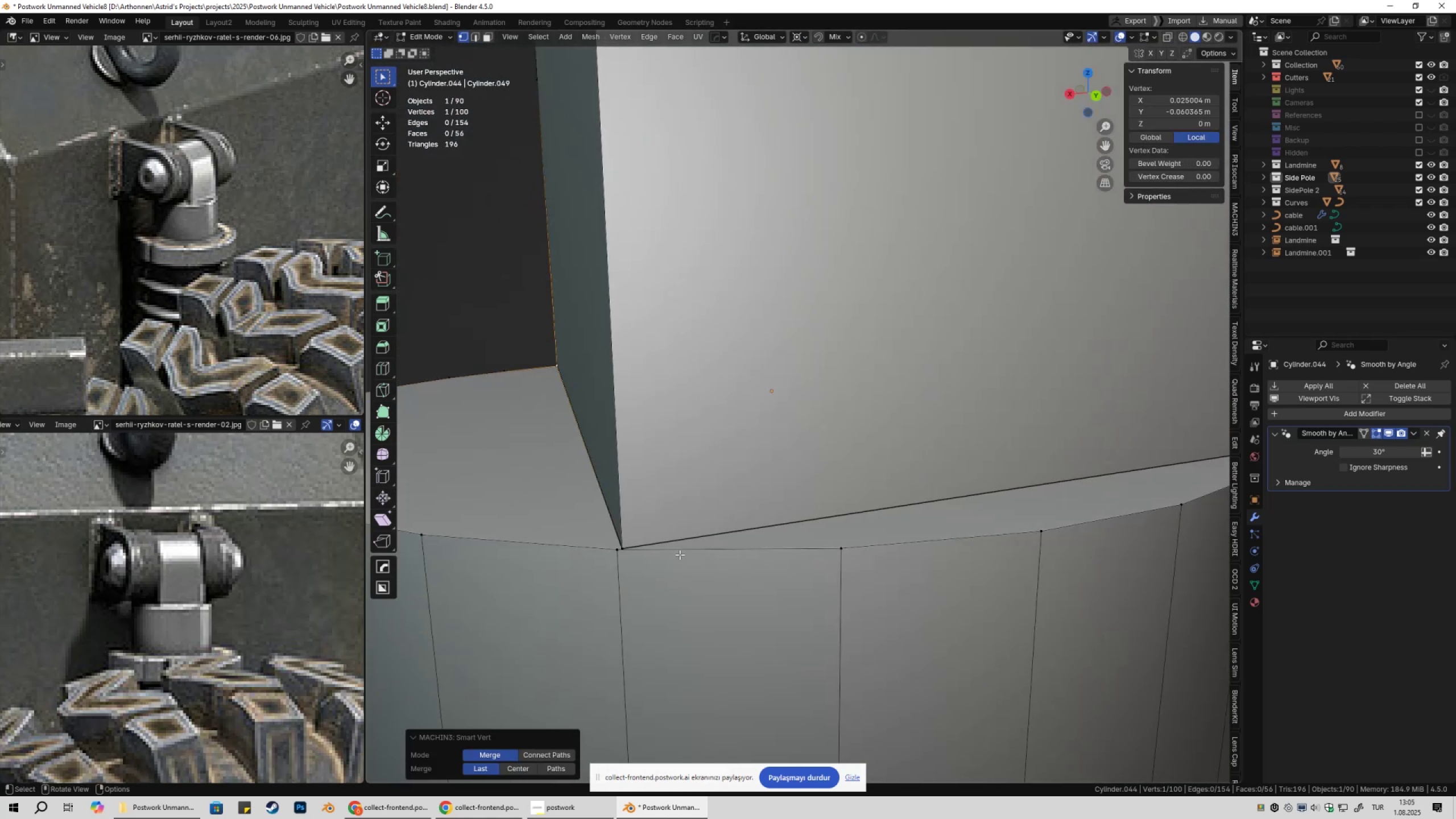 
left_click([648, 549])
 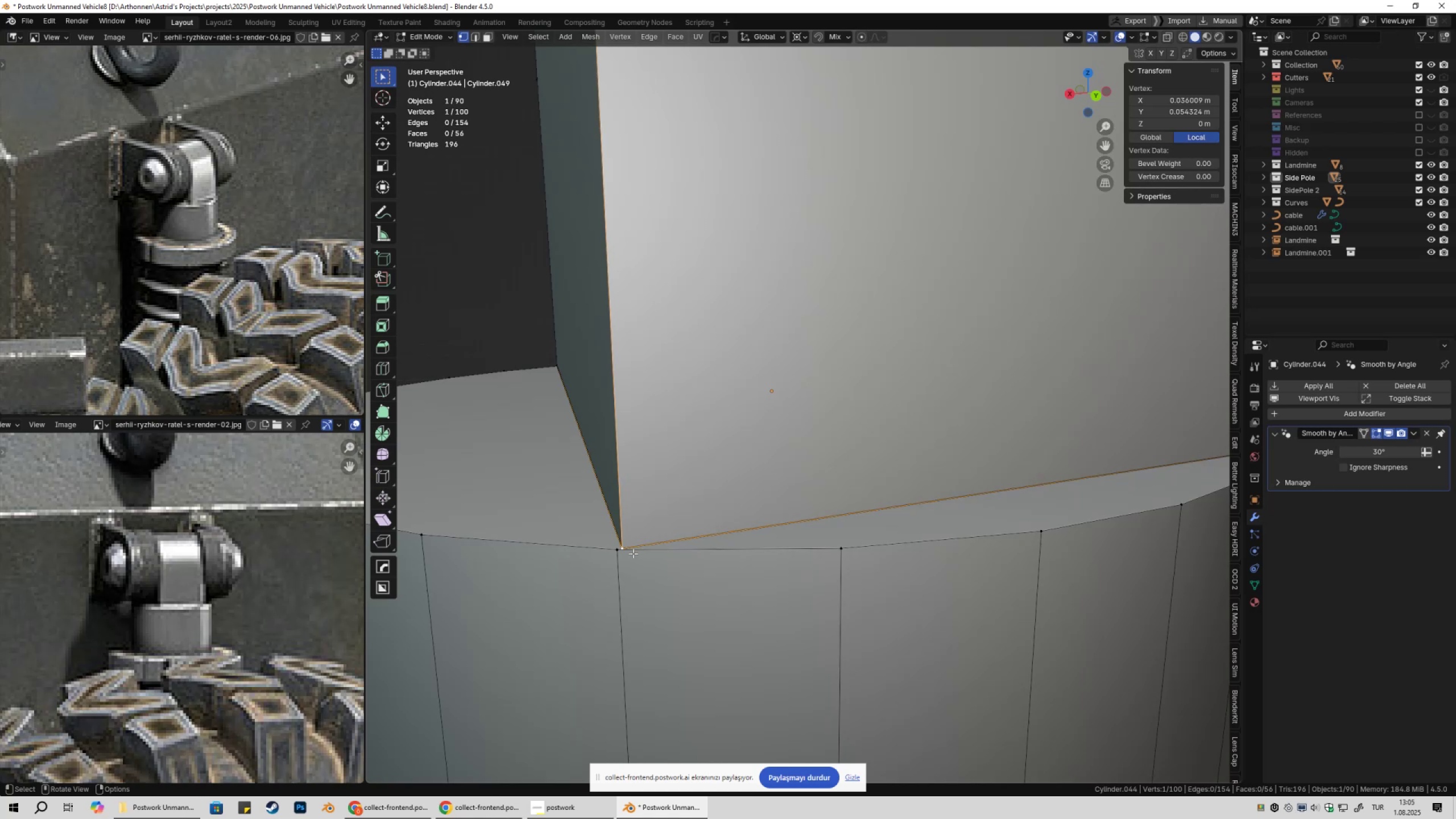 
key(Shift+ShiftLeft)
 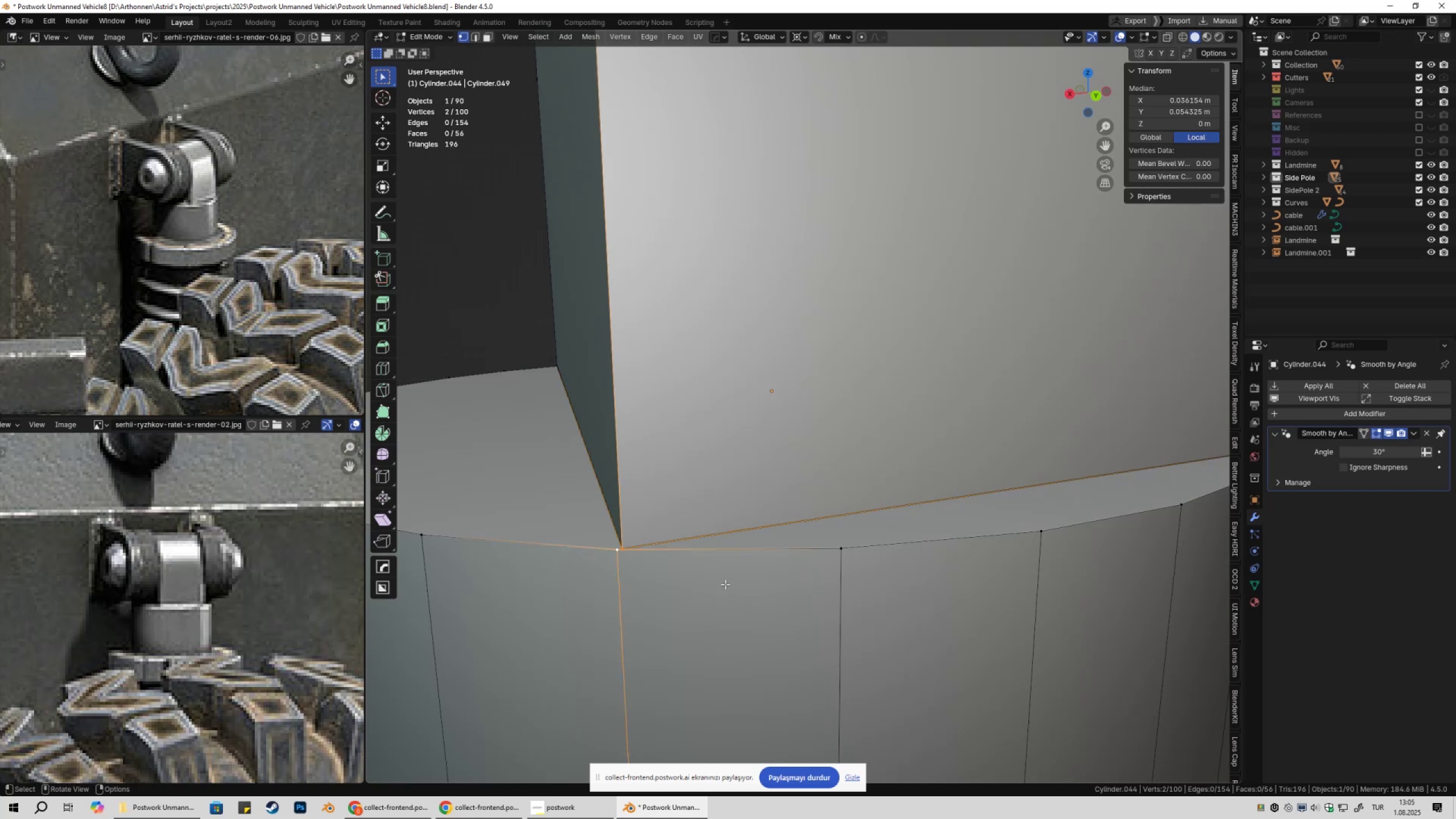 
key(4)
 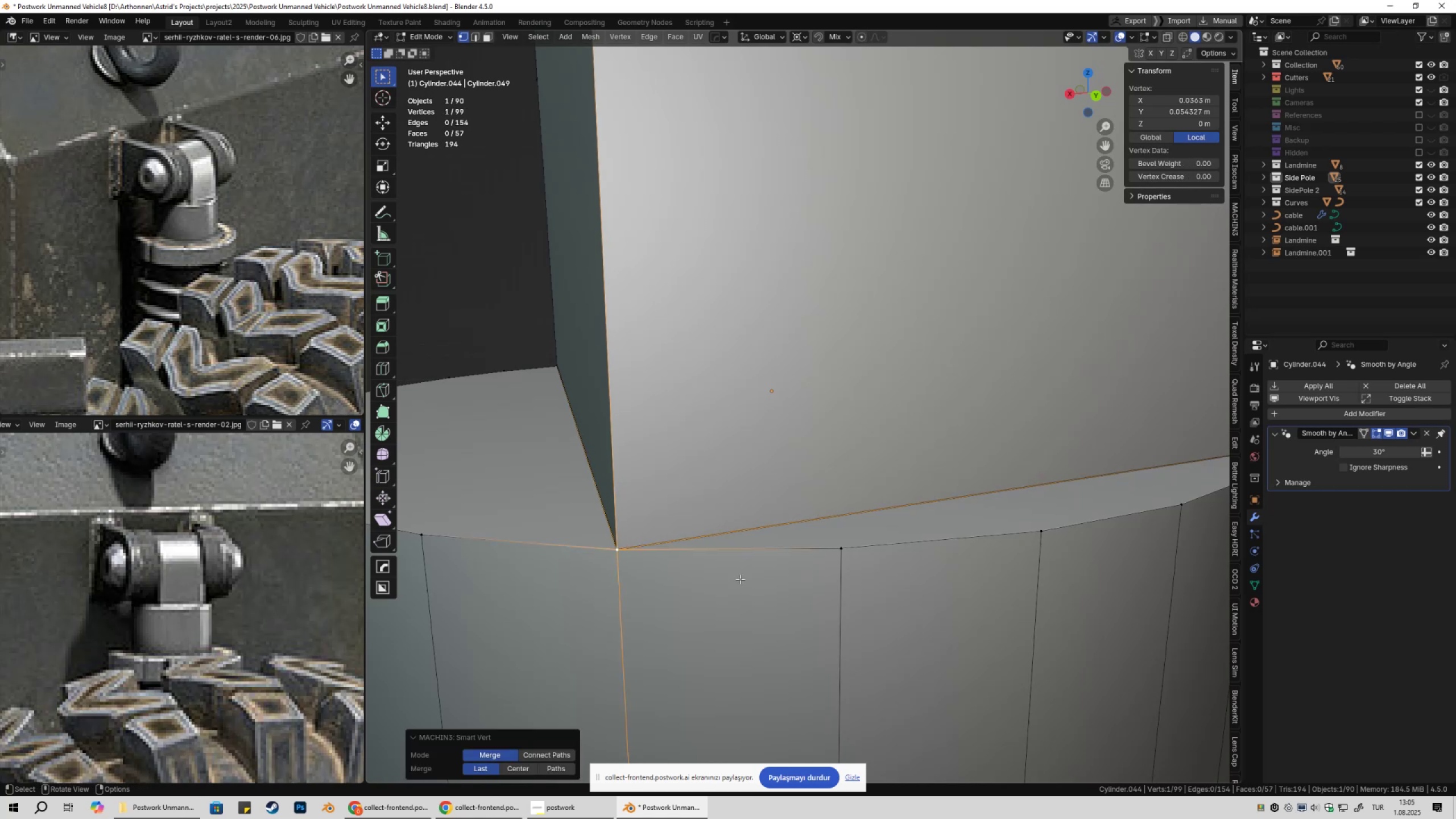 
scroll: coordinate [760, 582], scroll_direction: down, amount: 4.0
 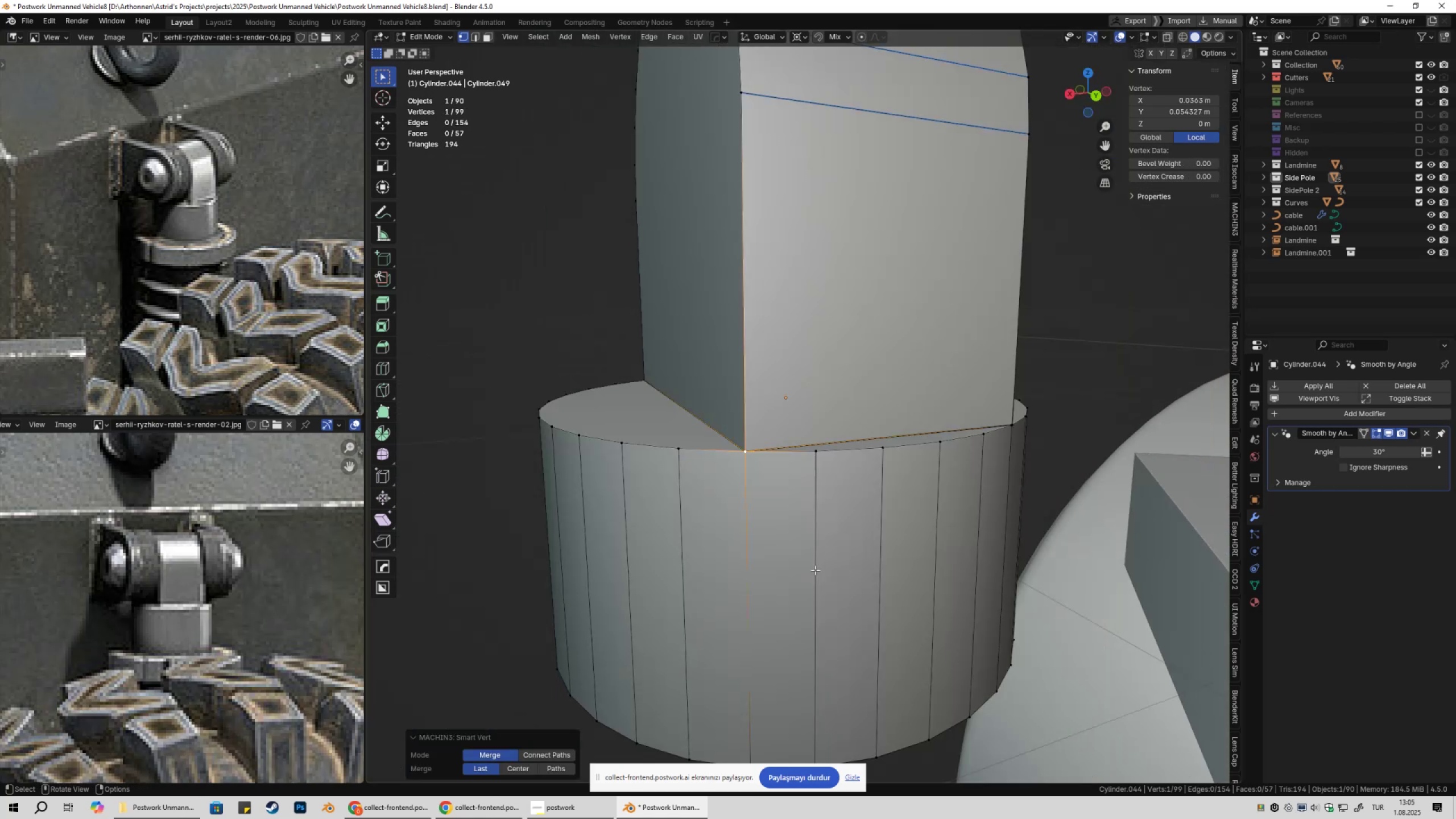 
hold_key(key=ShiftLeft, duration=0.3)
 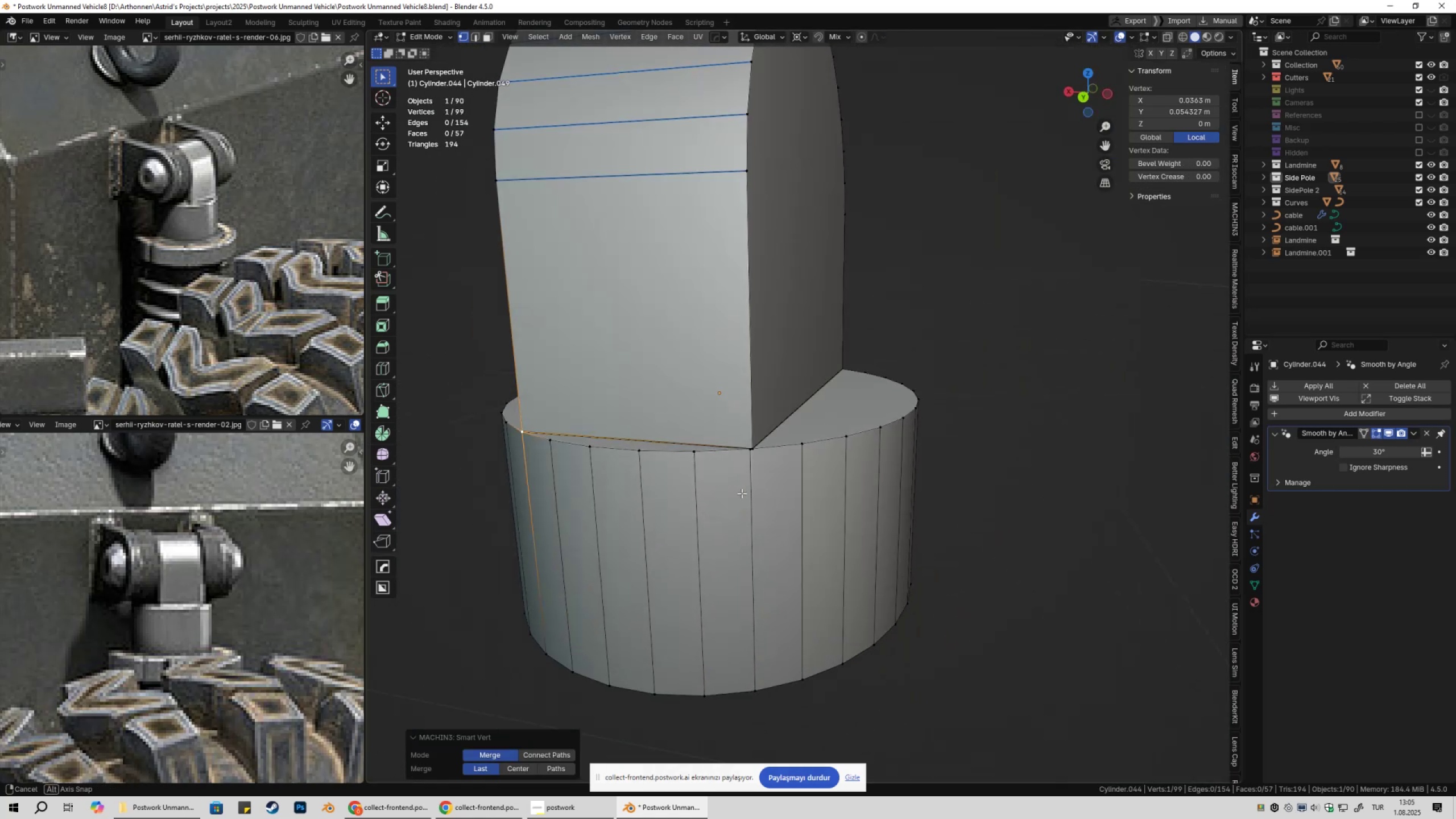 
scroll: coordinate [742, 514], scroll_direction: up, amount: 3.0
 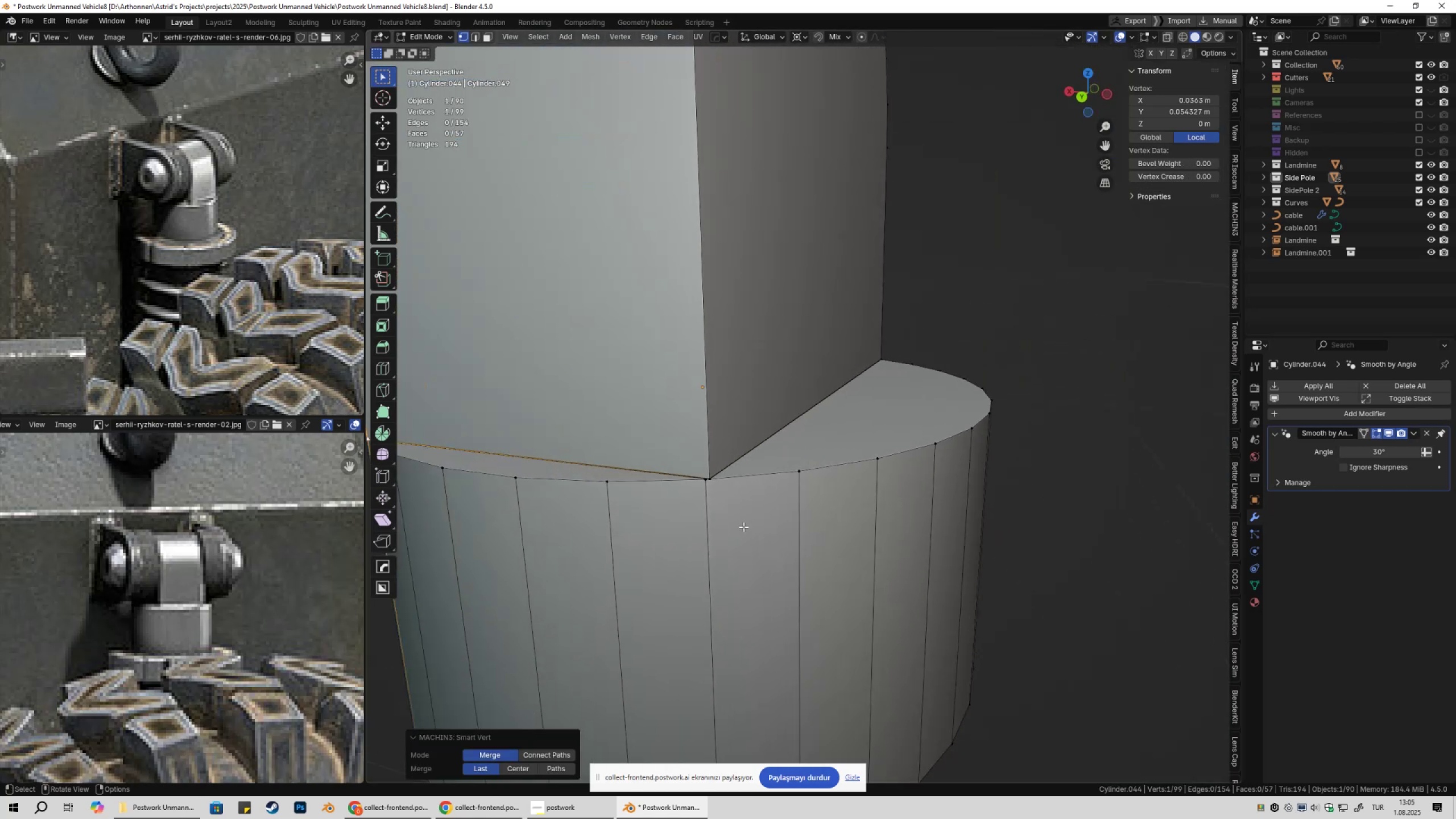 
key(Shift+ShiftLeft)
 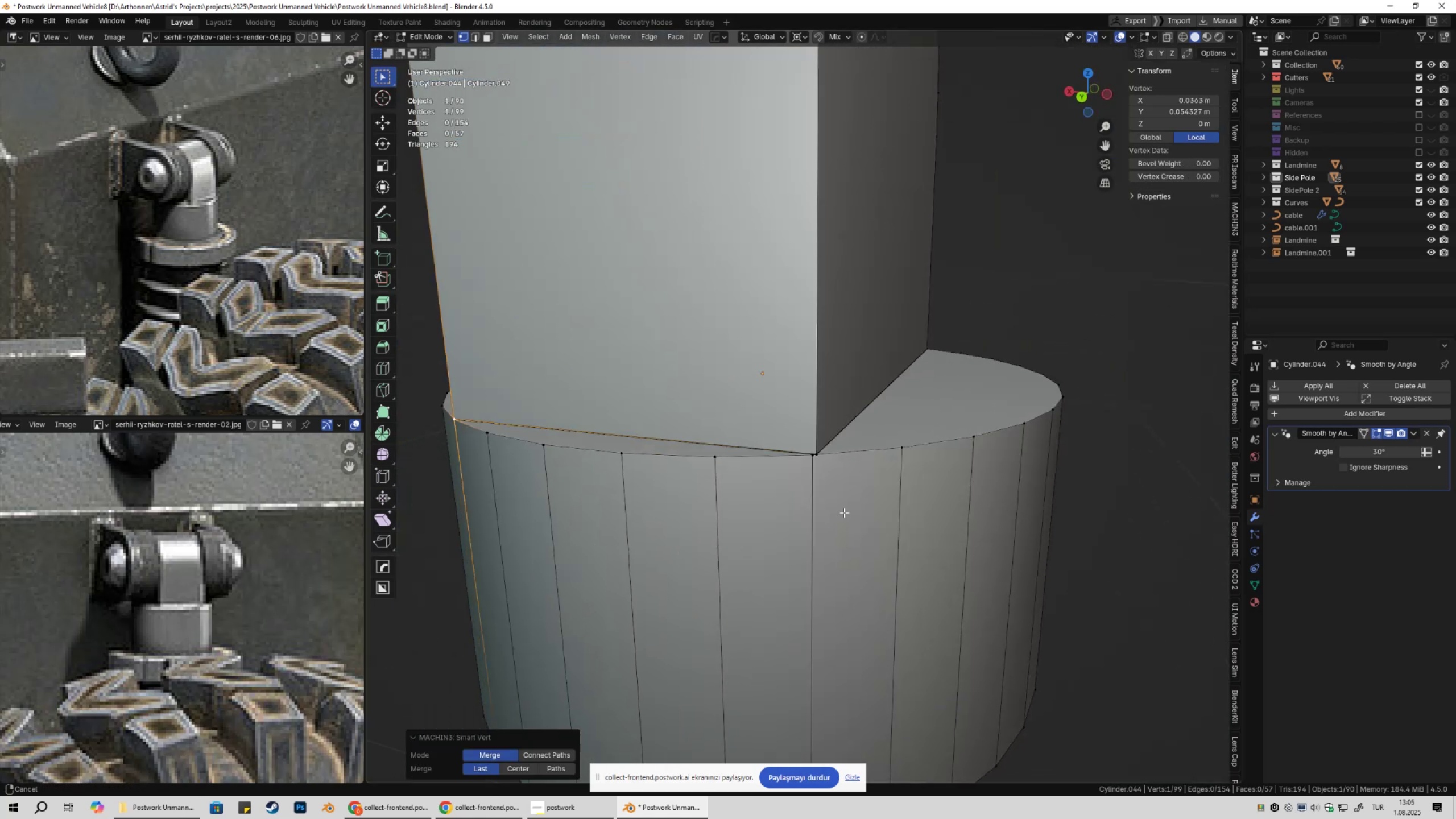 
scroll: coordinate [824, 527], scroll_direction: up, amount: 3.0
 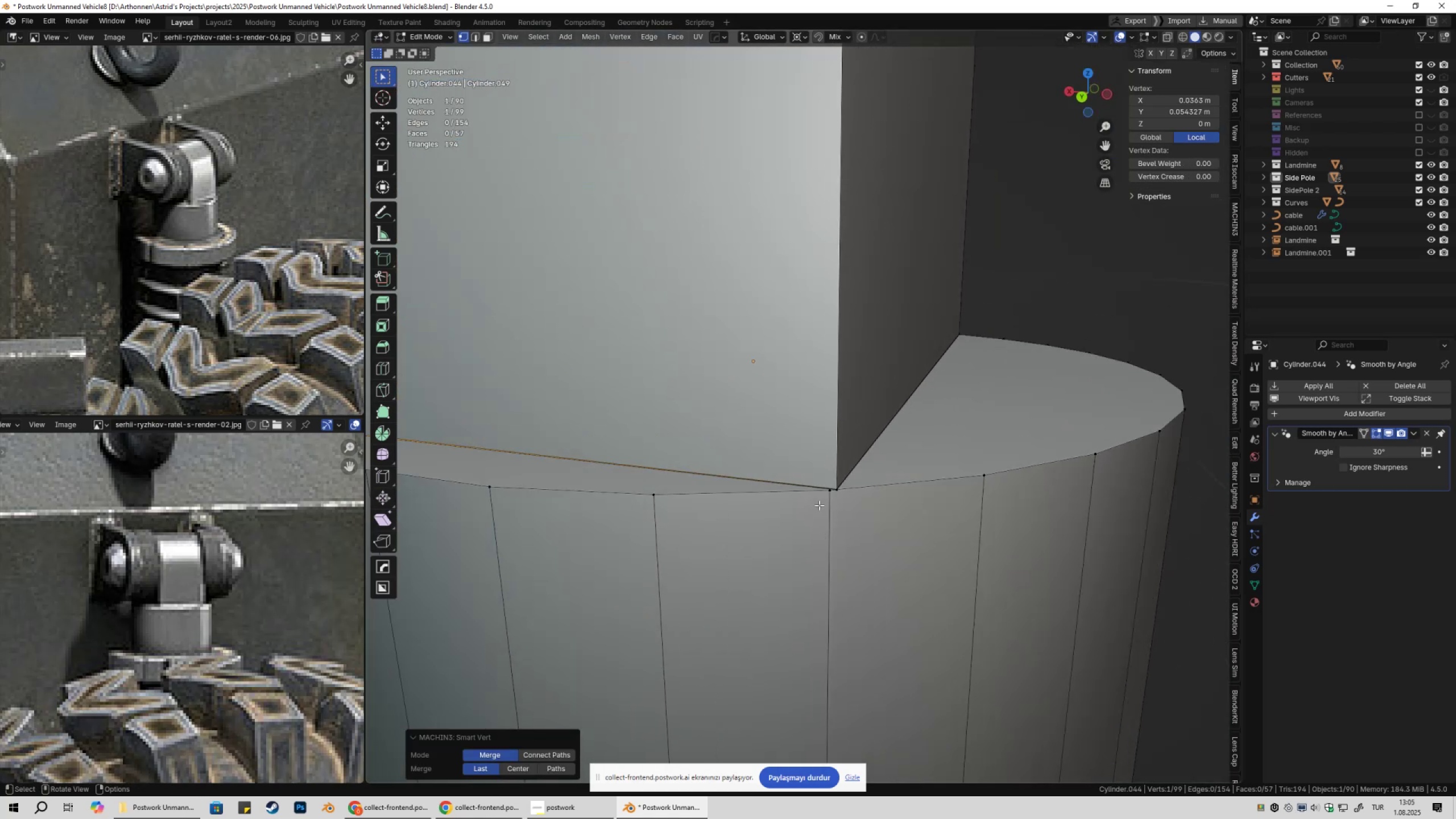 
left_click([819, 504])
 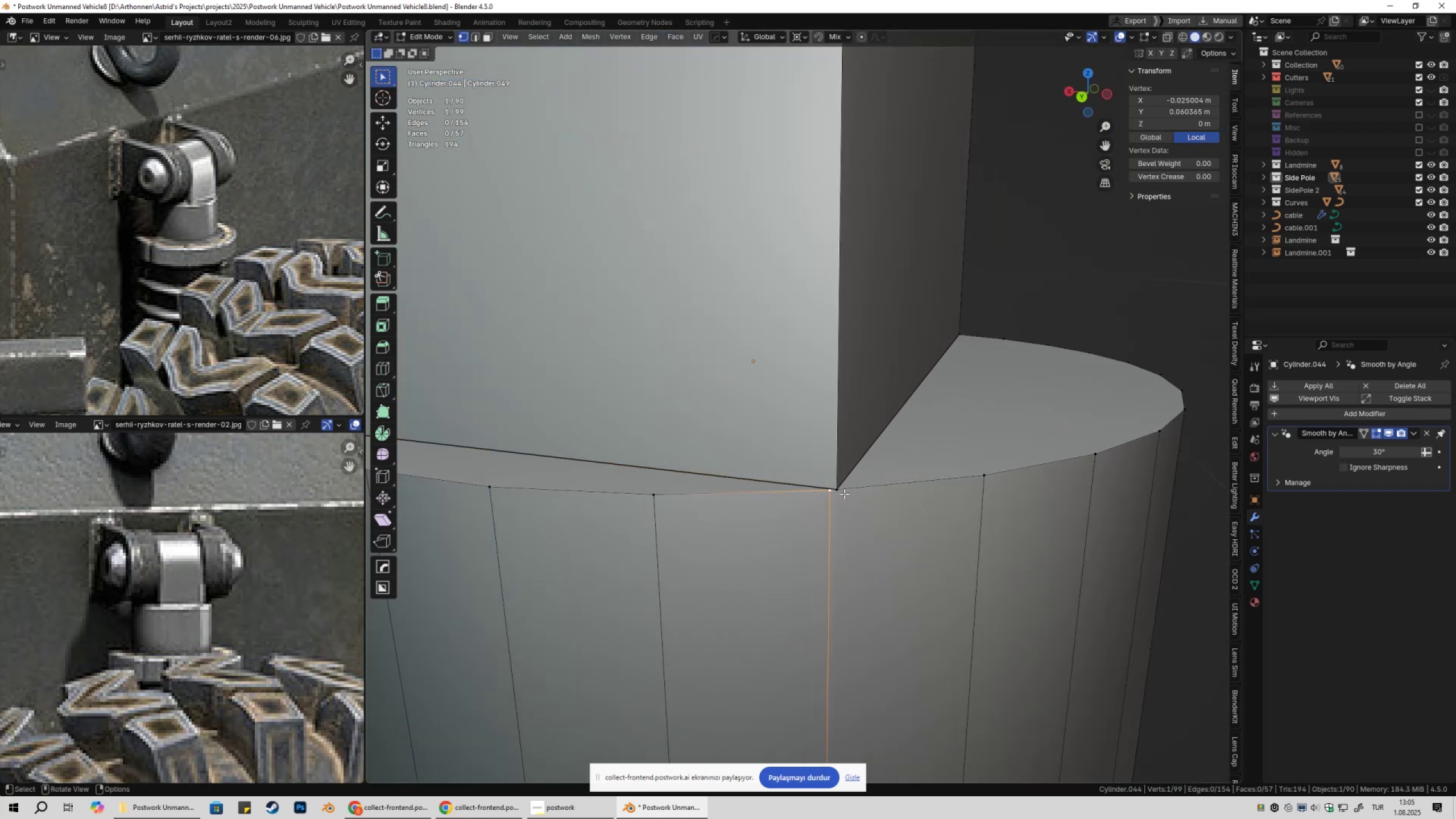 
key(Shift+ShiftLeft)
 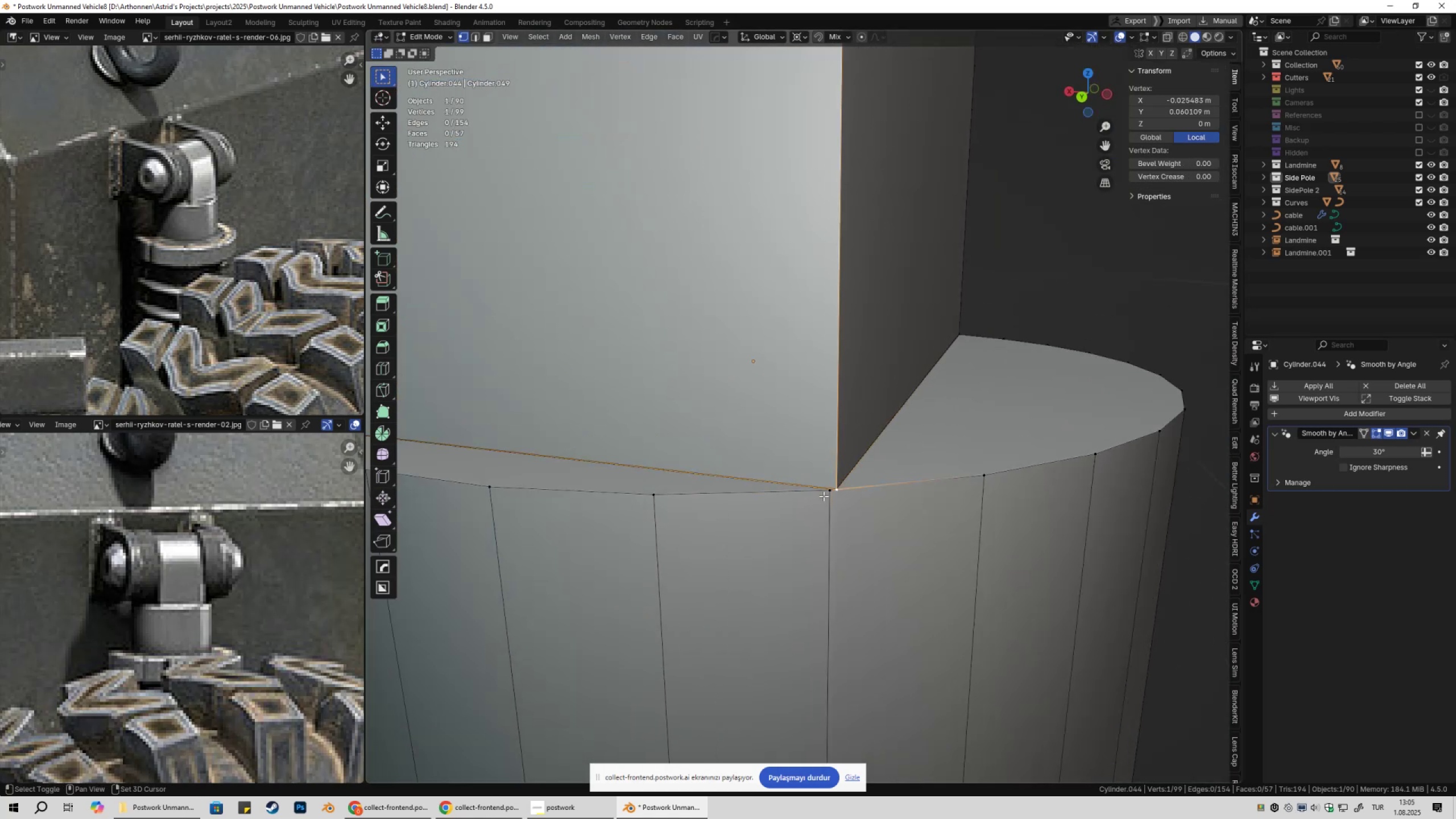 
double_click([824, 496])
 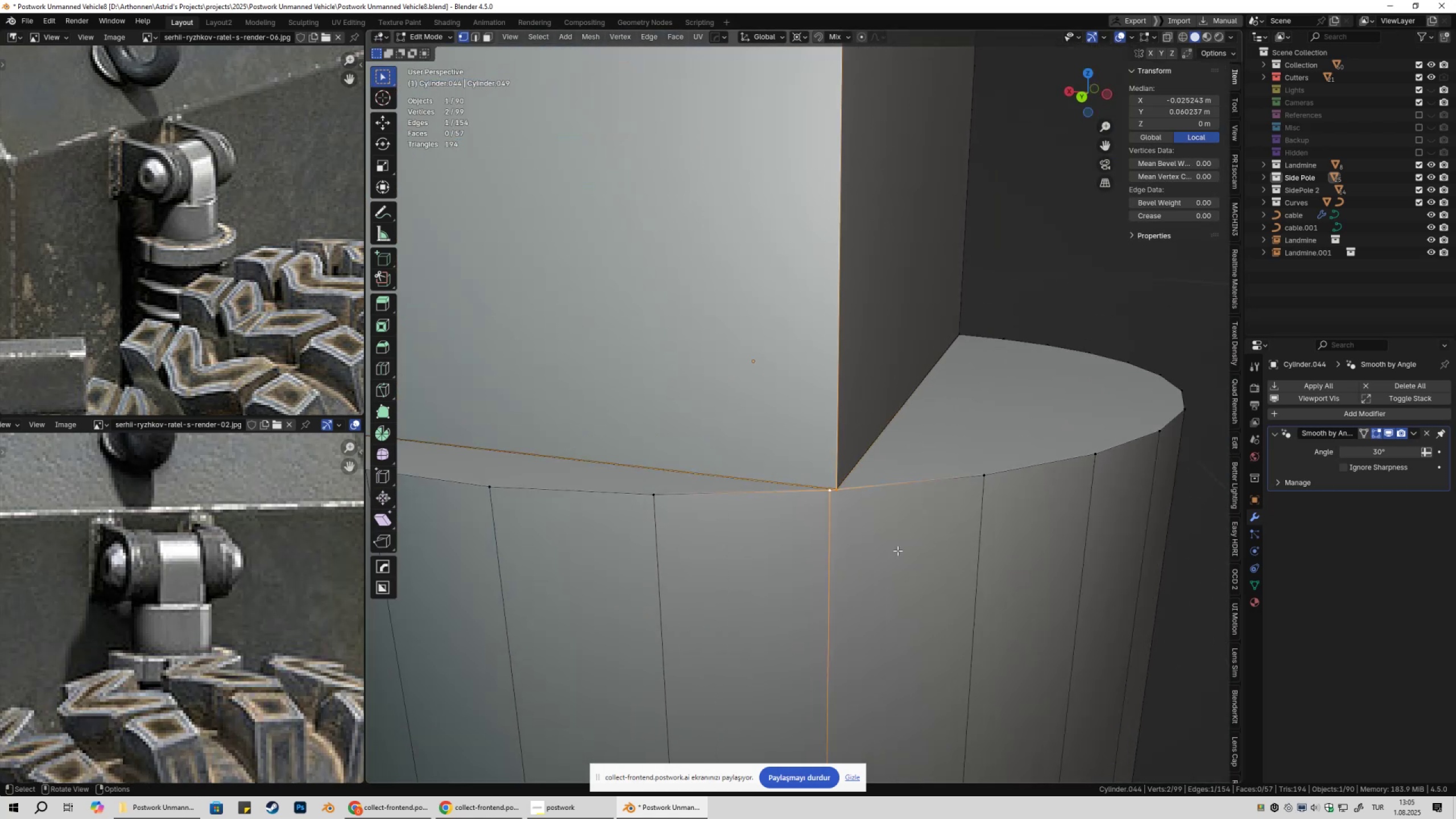 
key(4)
 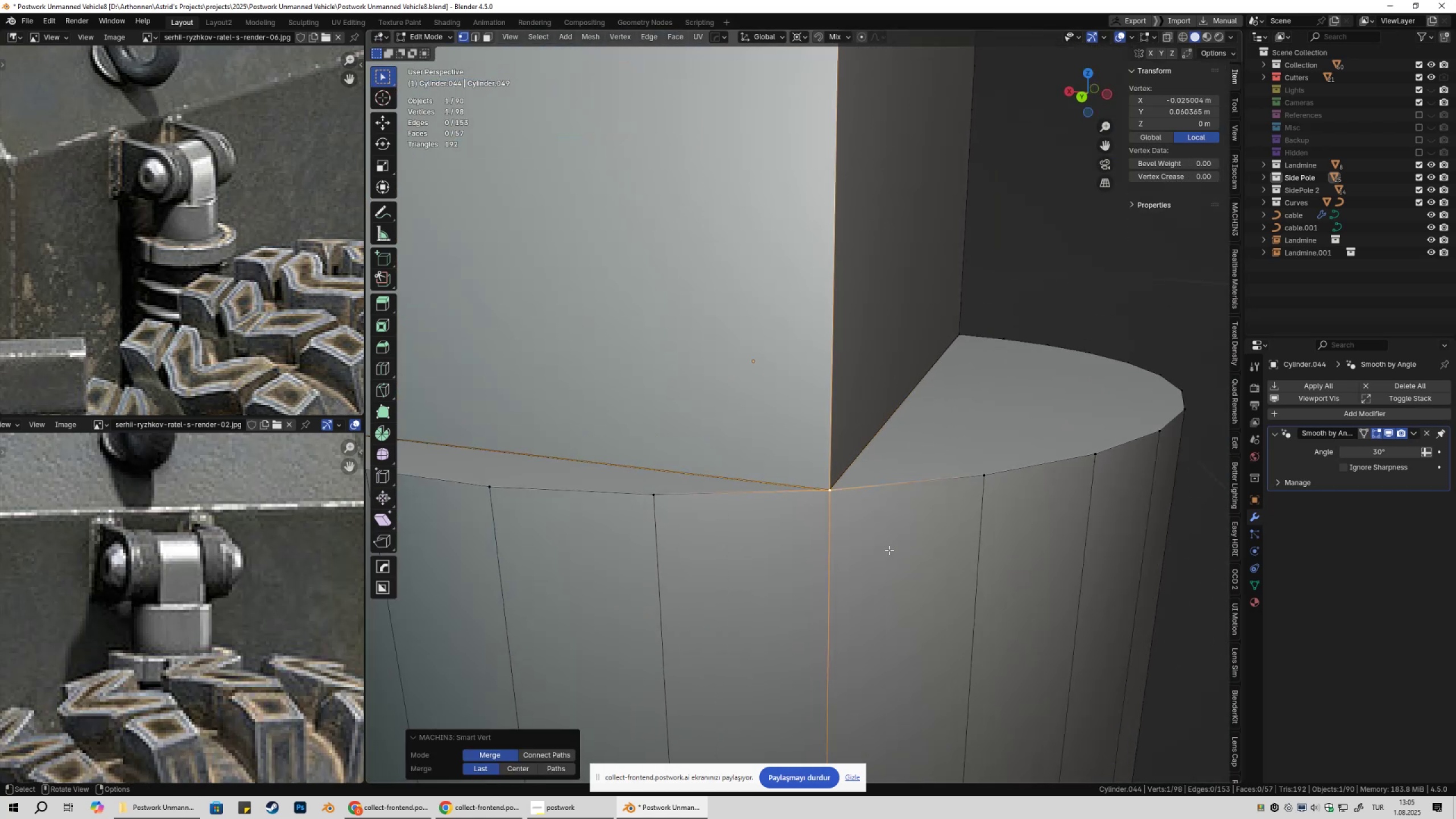 
scroll: coordinate [826, 539], scroll_direction: down, amount: 8.0
 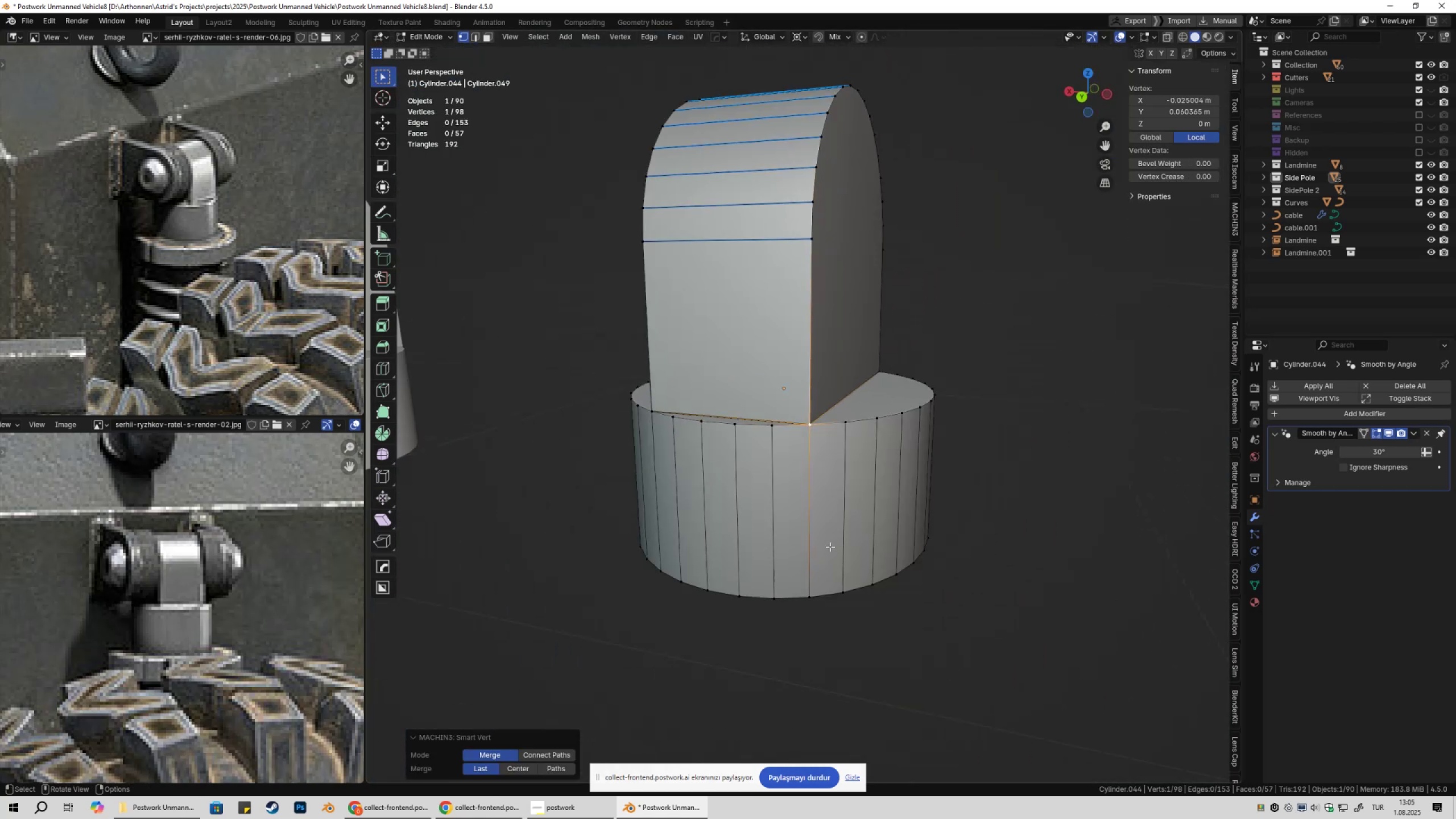 
key(Tab)
 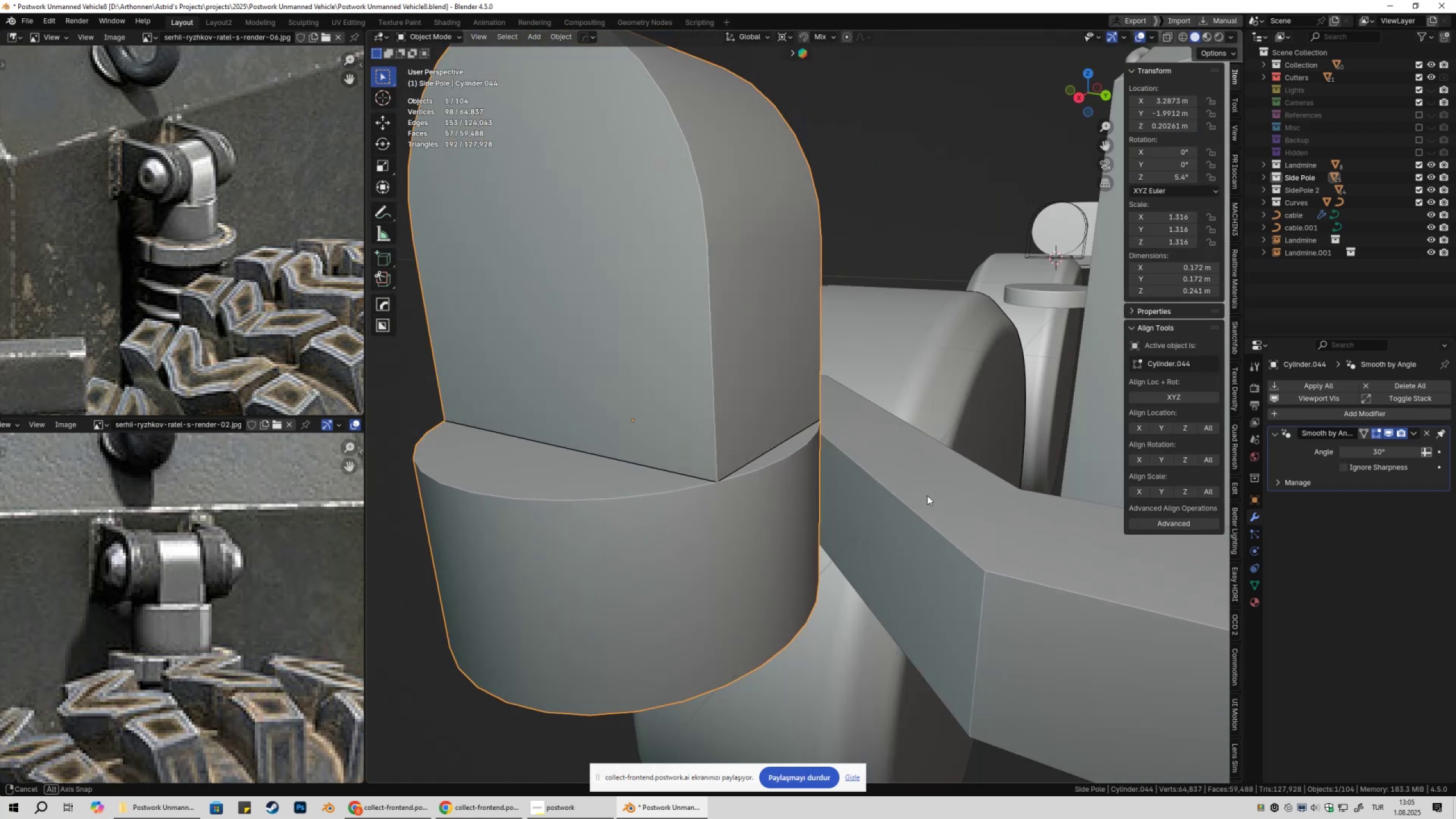 
scroll: coordinate [930, 517], scroll_direction: down, amount: 6.0
 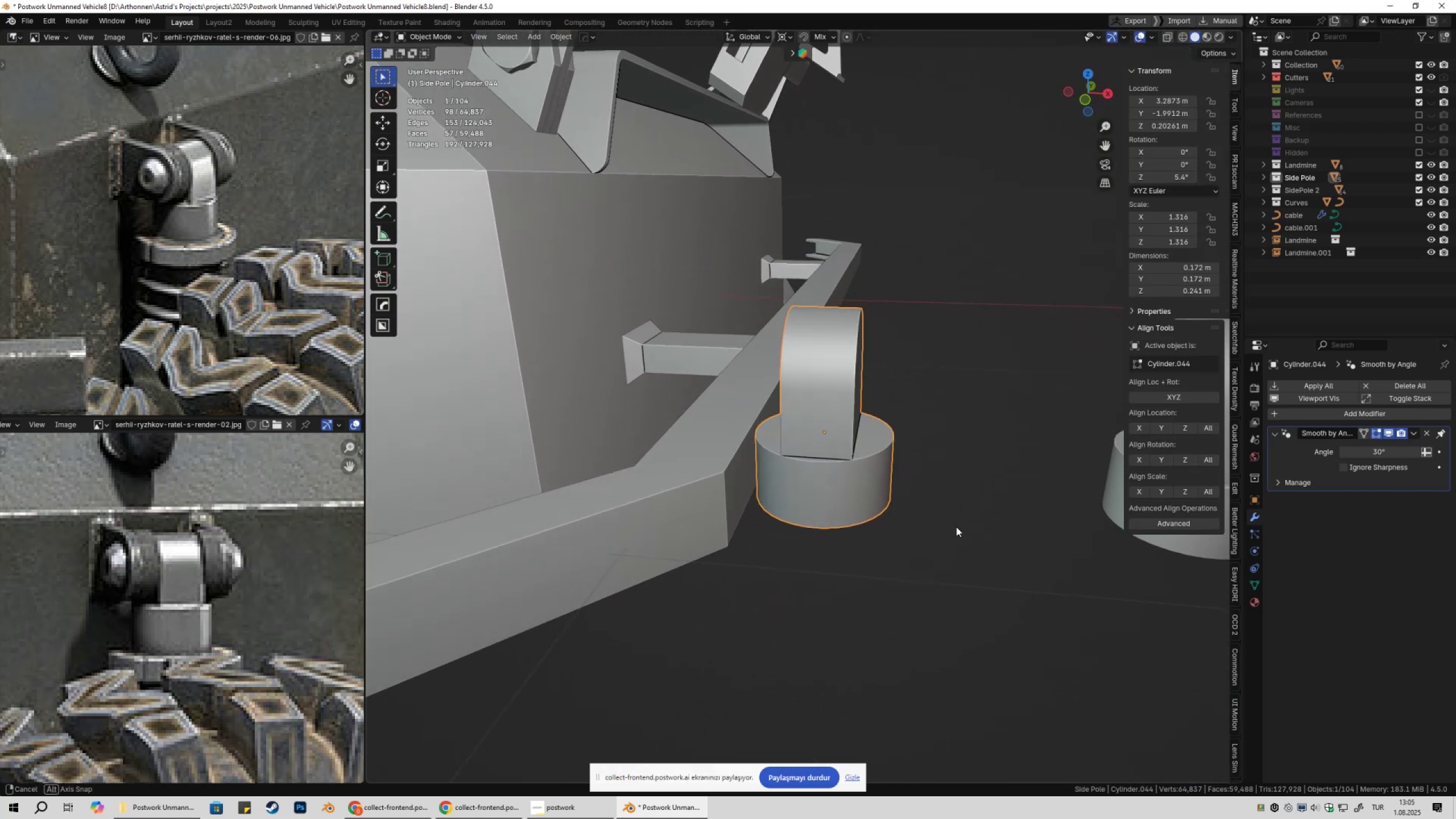 
scroll: coordinate [959, 560], scroll_direction: up, amount: 6.0
 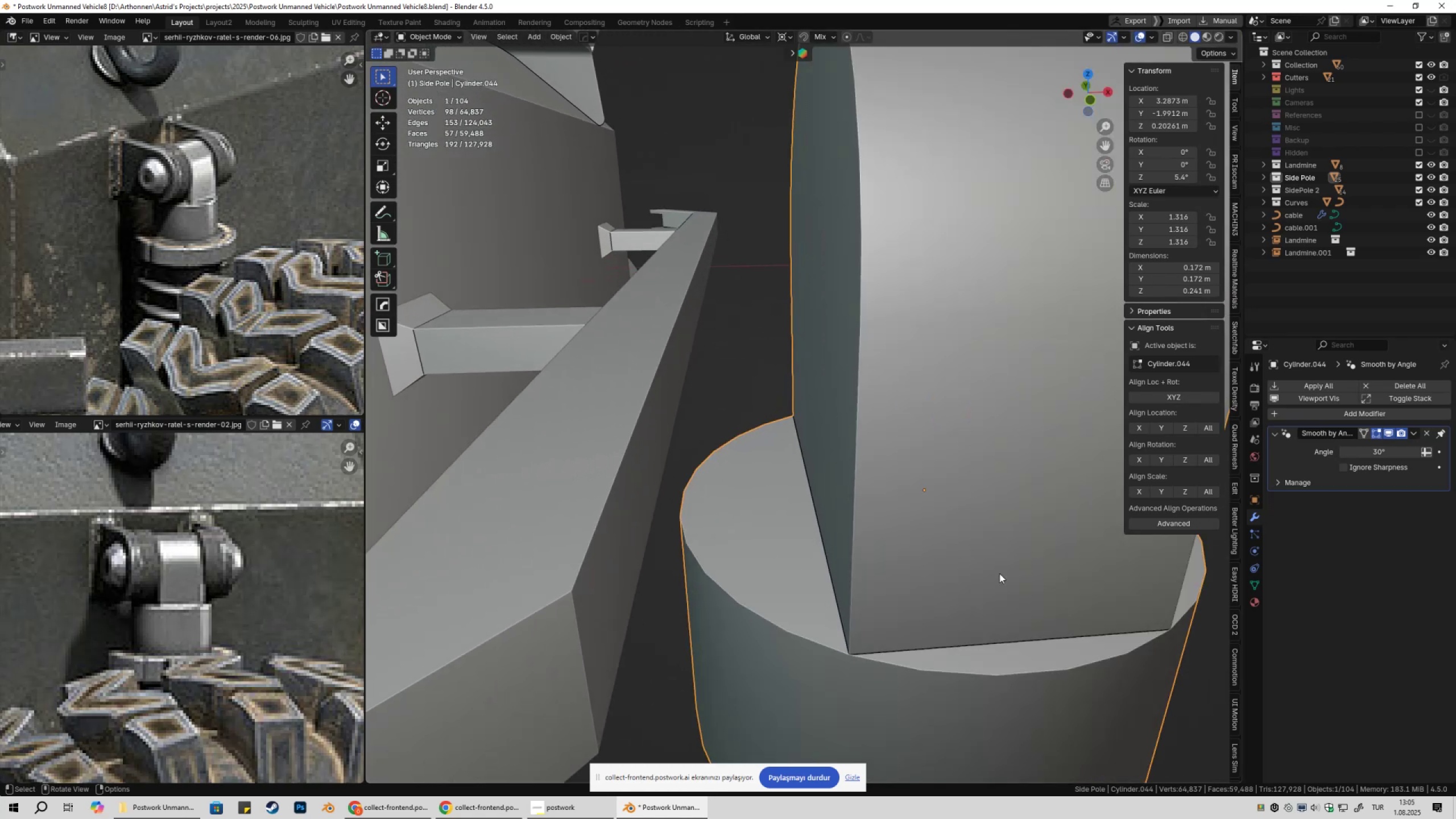 
key(Shift+ShiftLeft)
 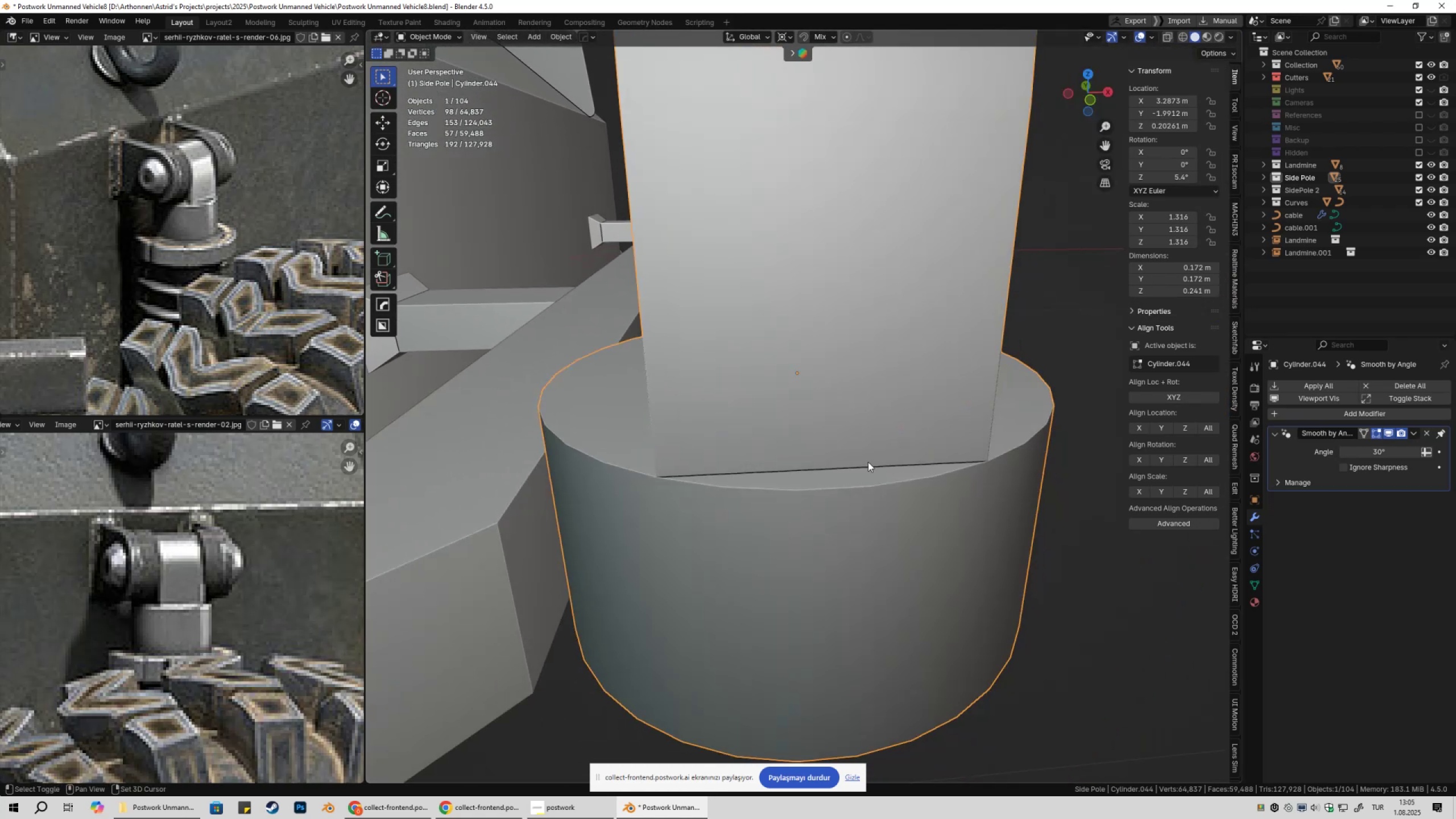 
scroll: coordinate [883, 470], scroll_direction: up, amount: 1.0
 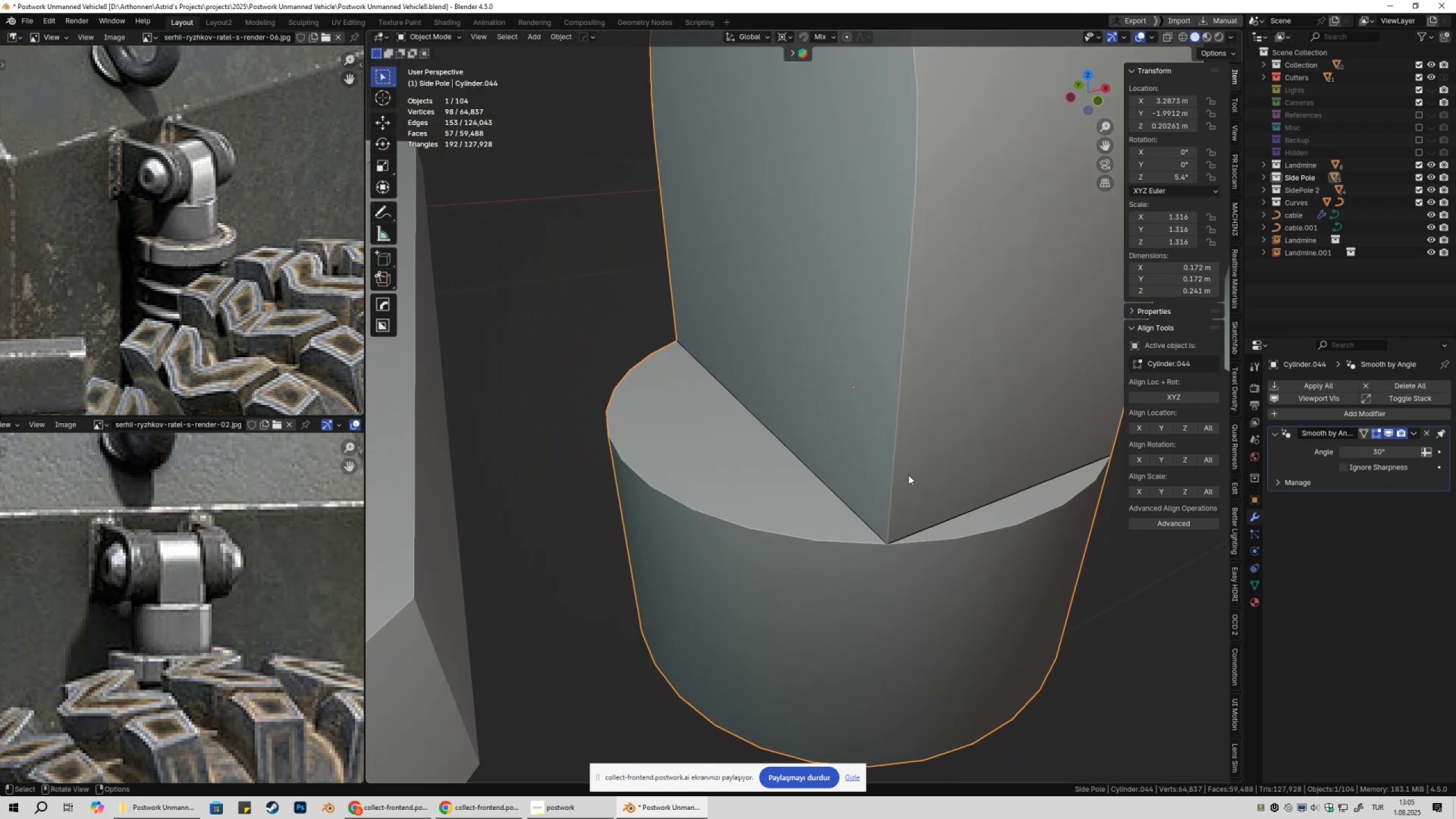 
key(Tab)
 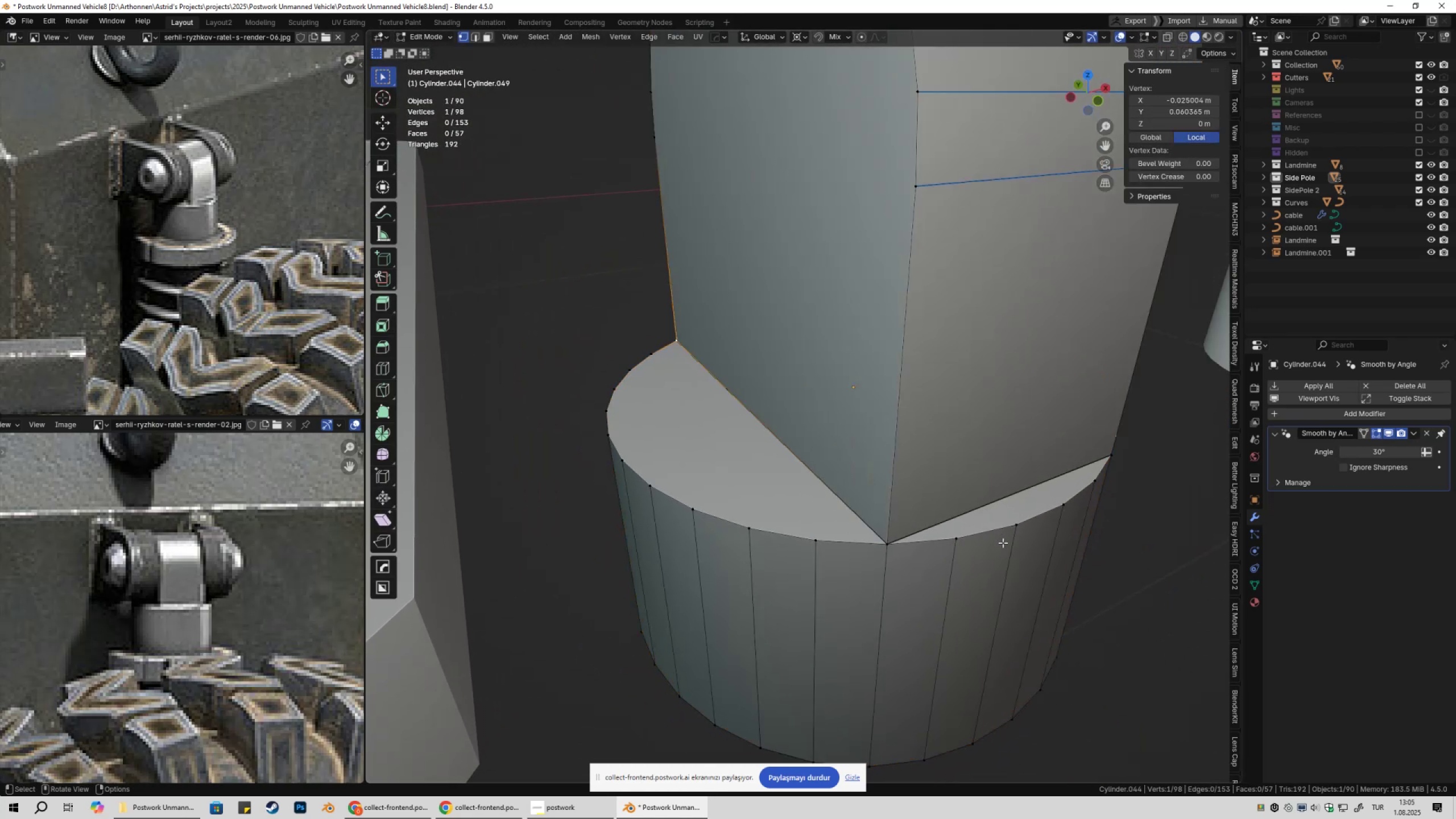 
hold_key(key=ShiftLeft, duration=0.35)
 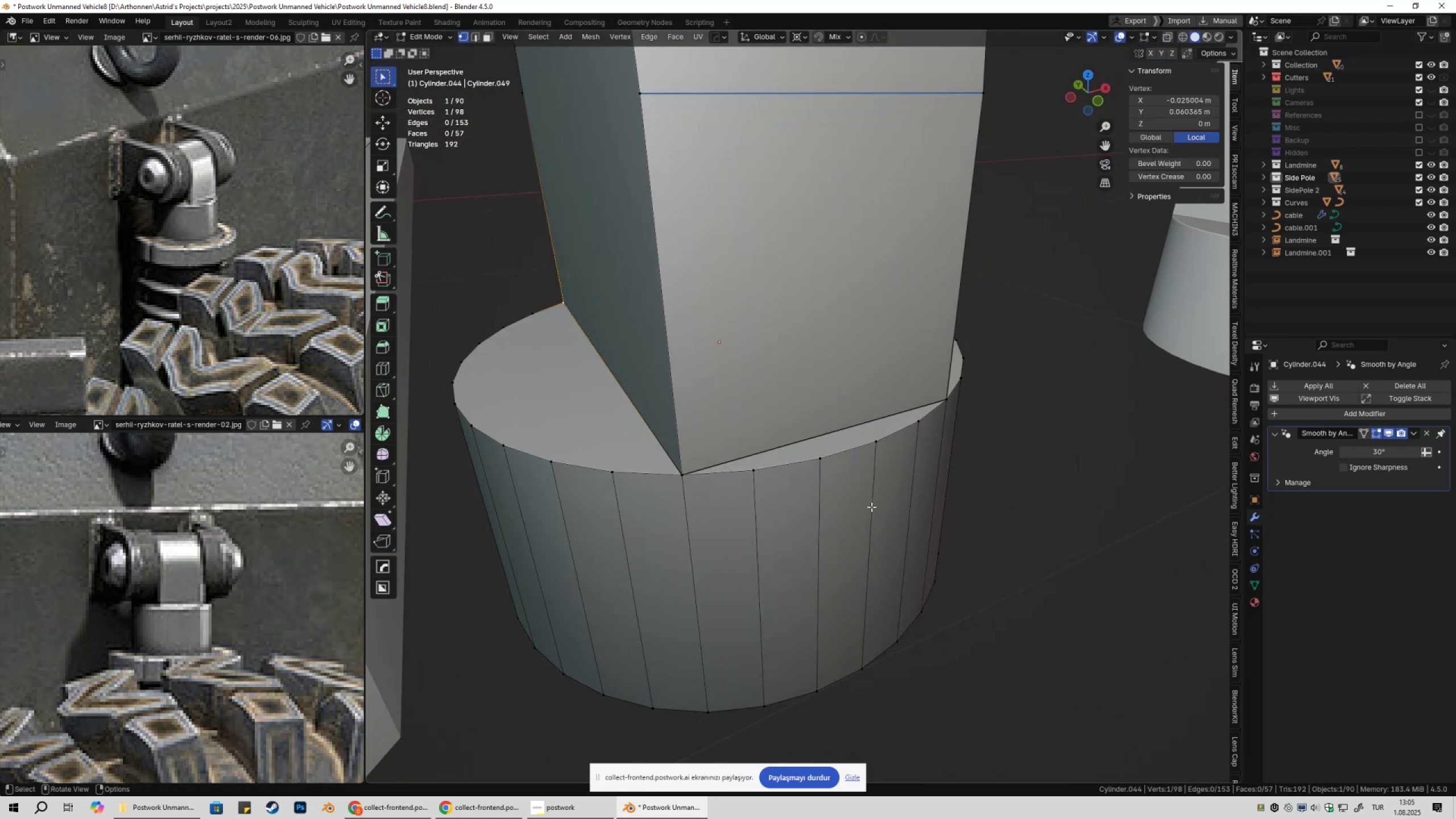 
key(2)
 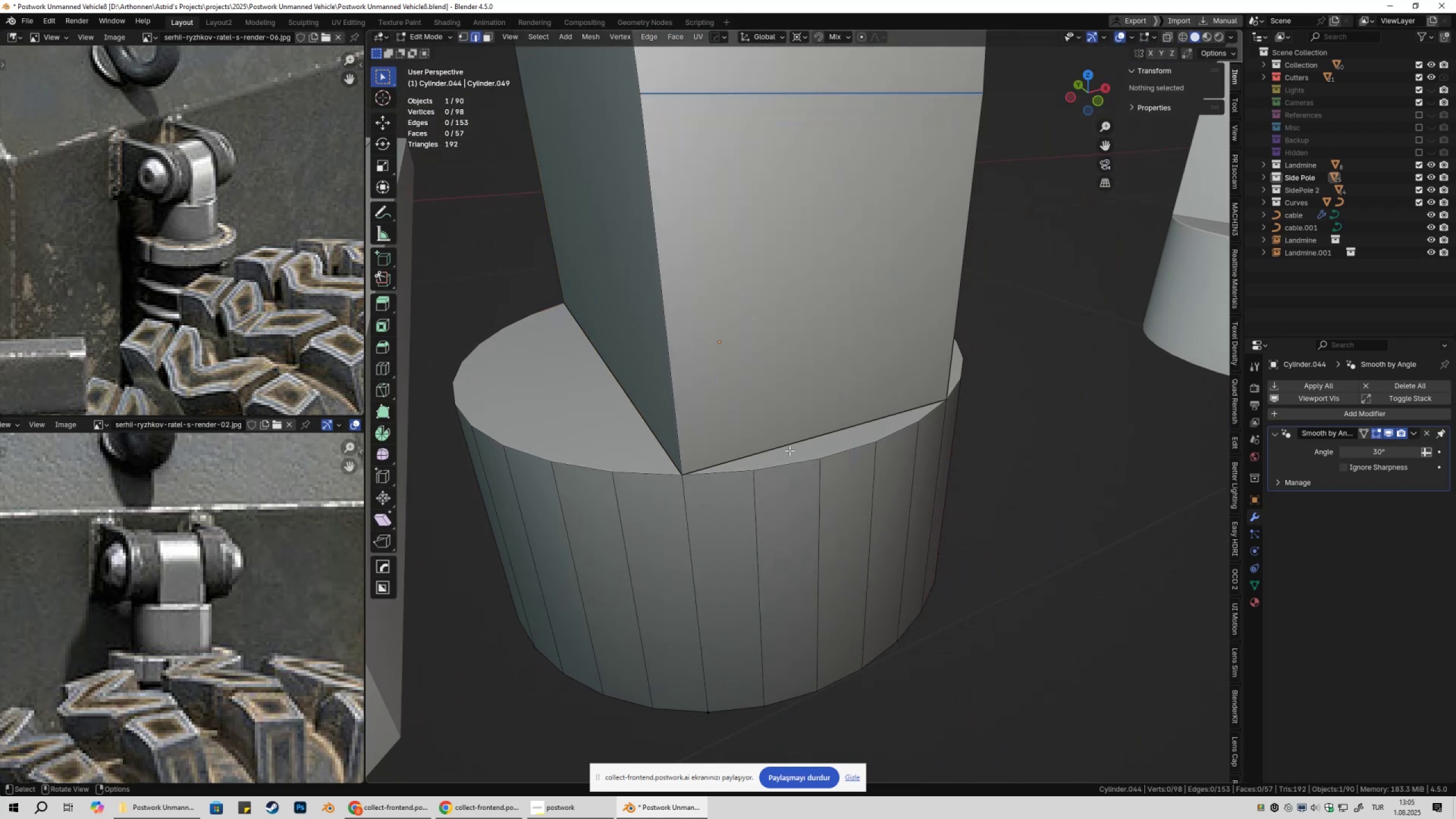 
left_click([789, 450])
 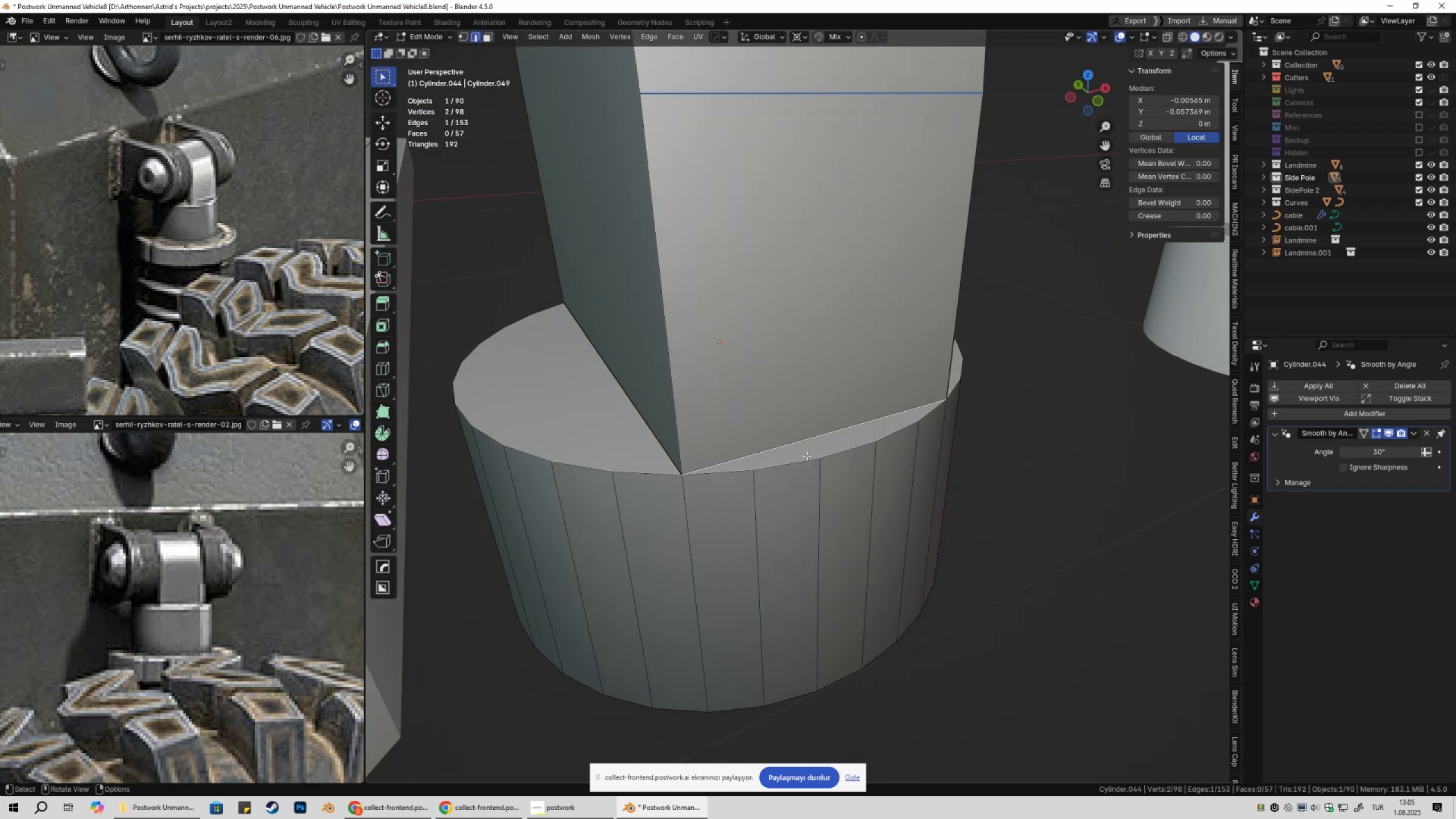 
key(3)
 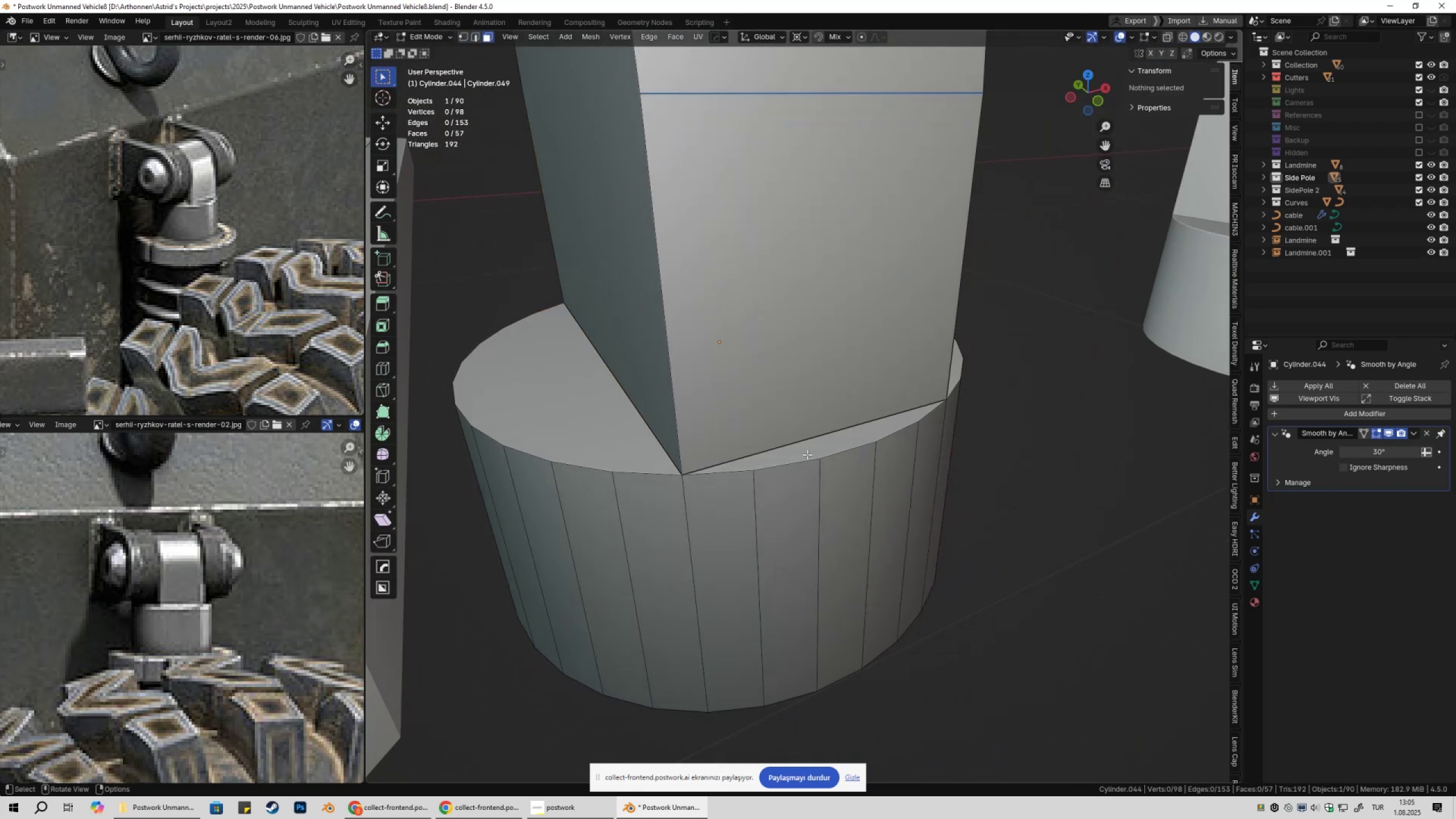 
left_click([807, 454])
 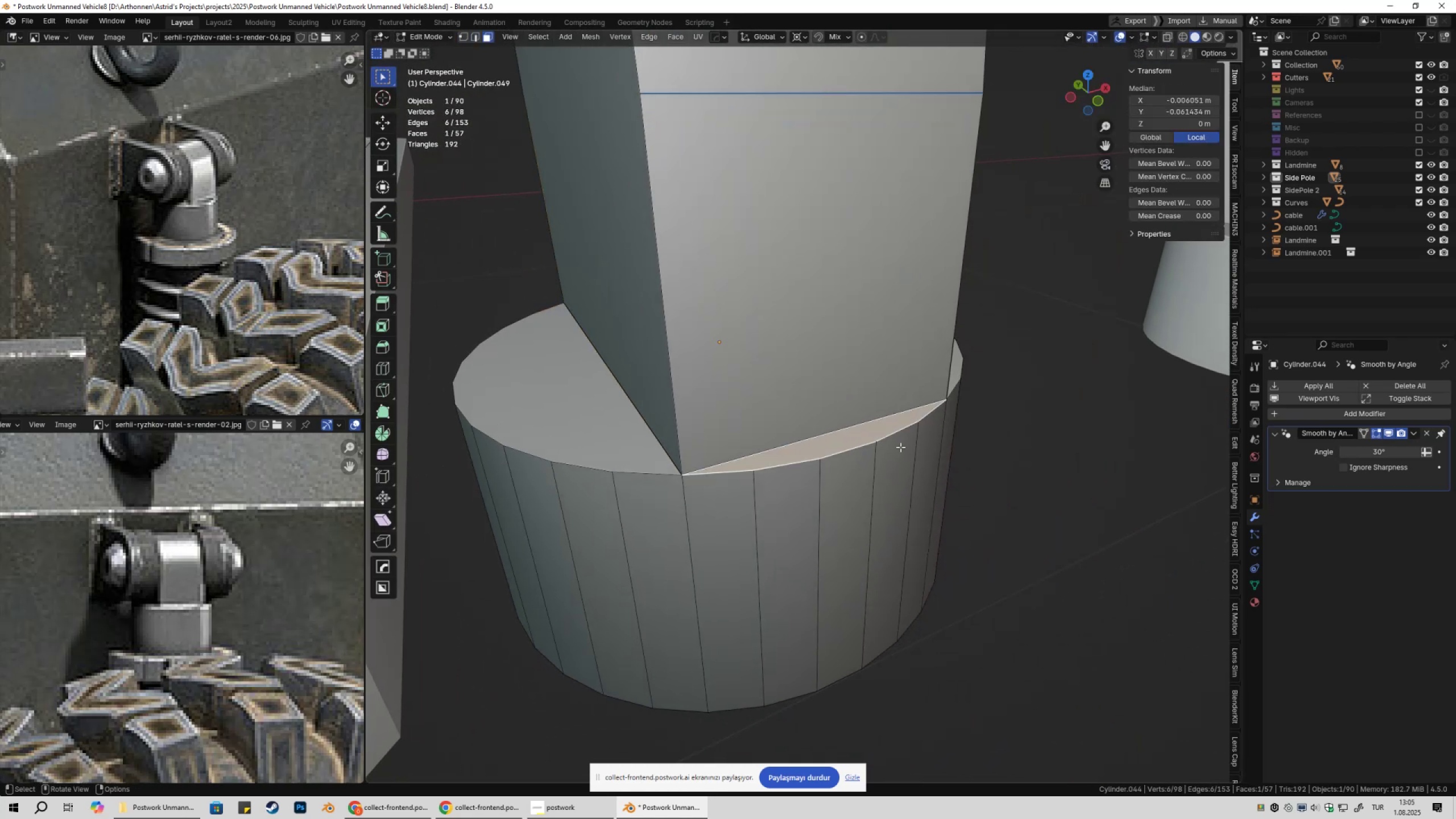 
type(gz)
key(Escape)
 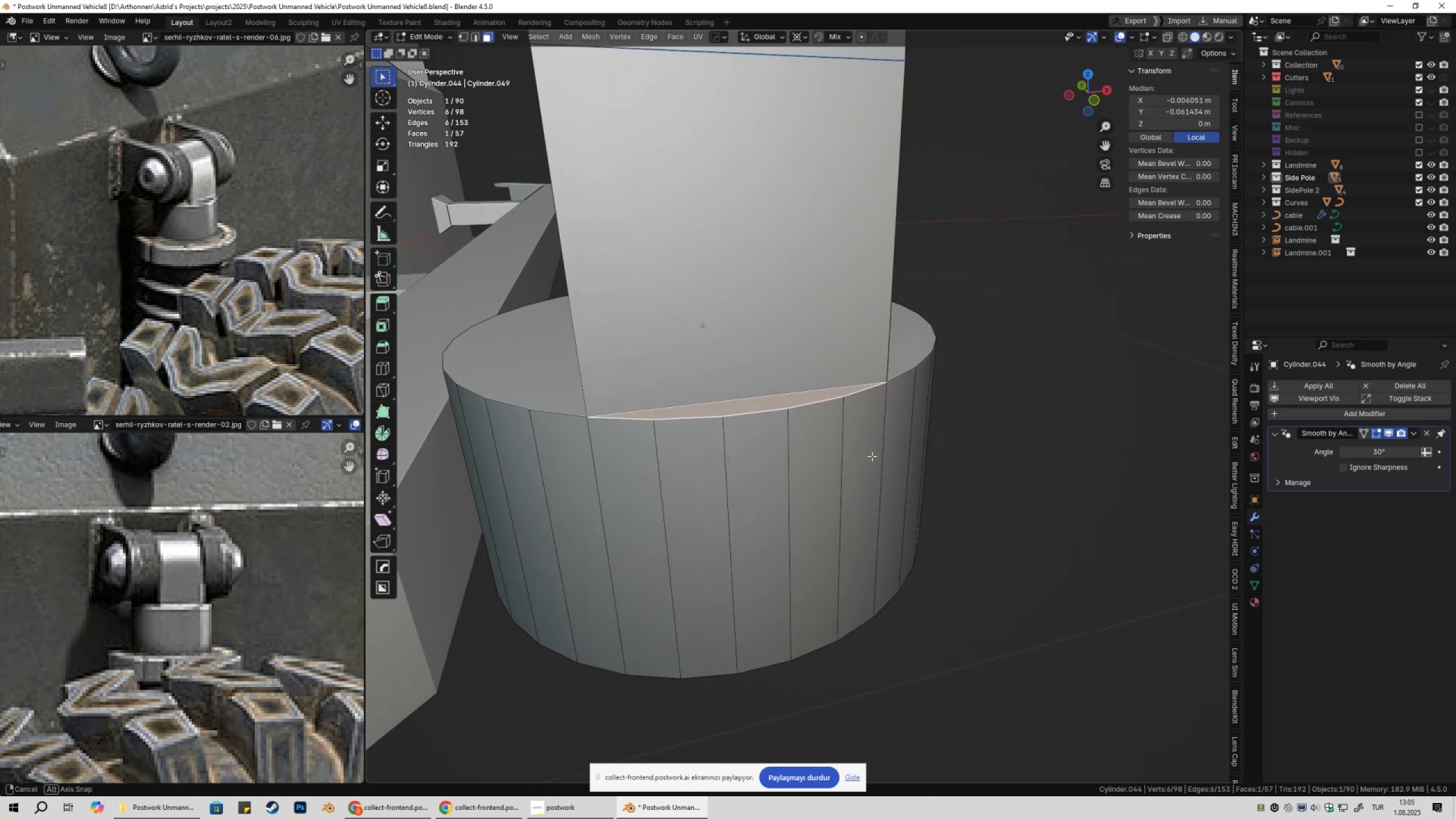 
wait(7.14)
 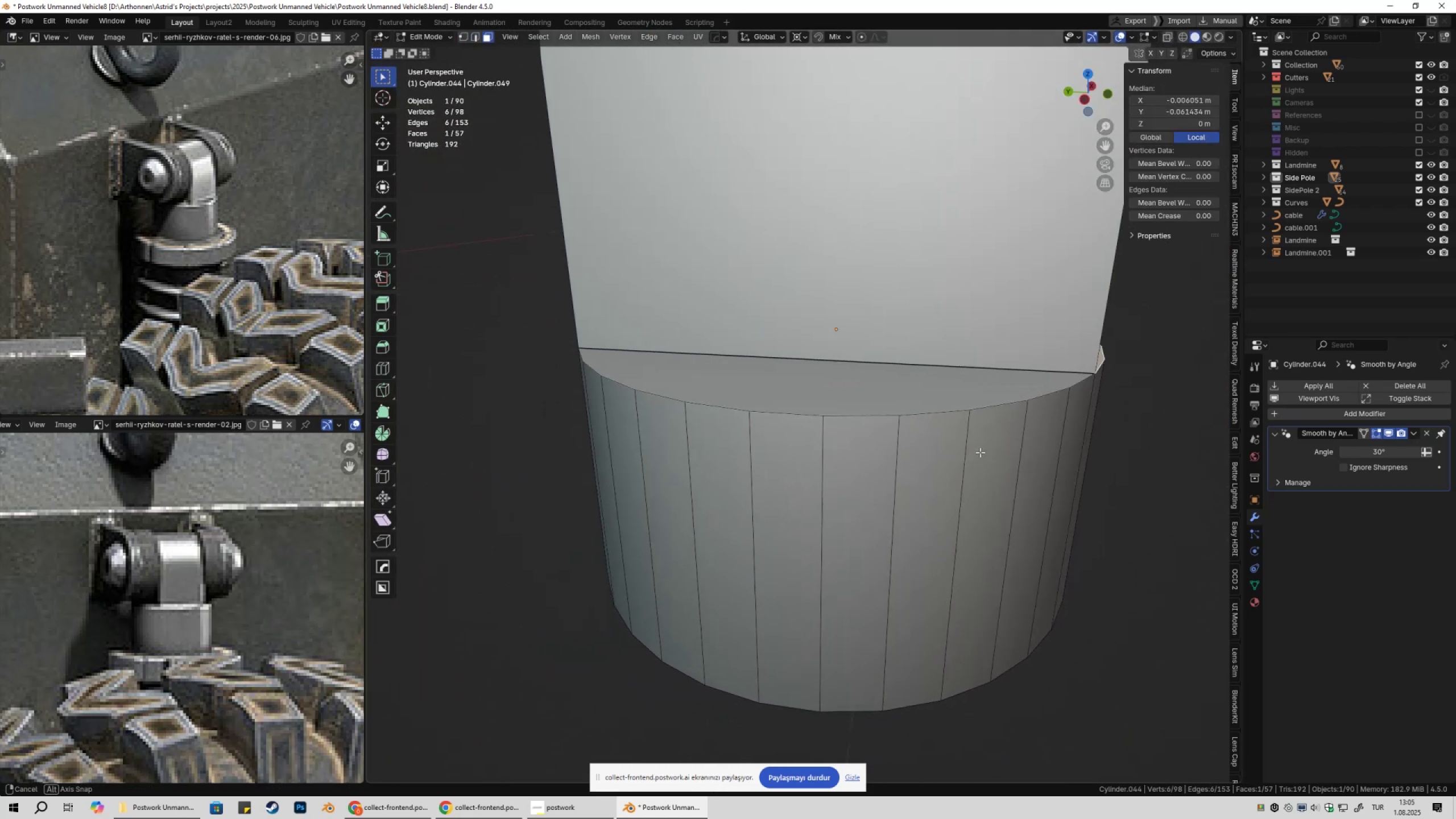 
key(Tab)
 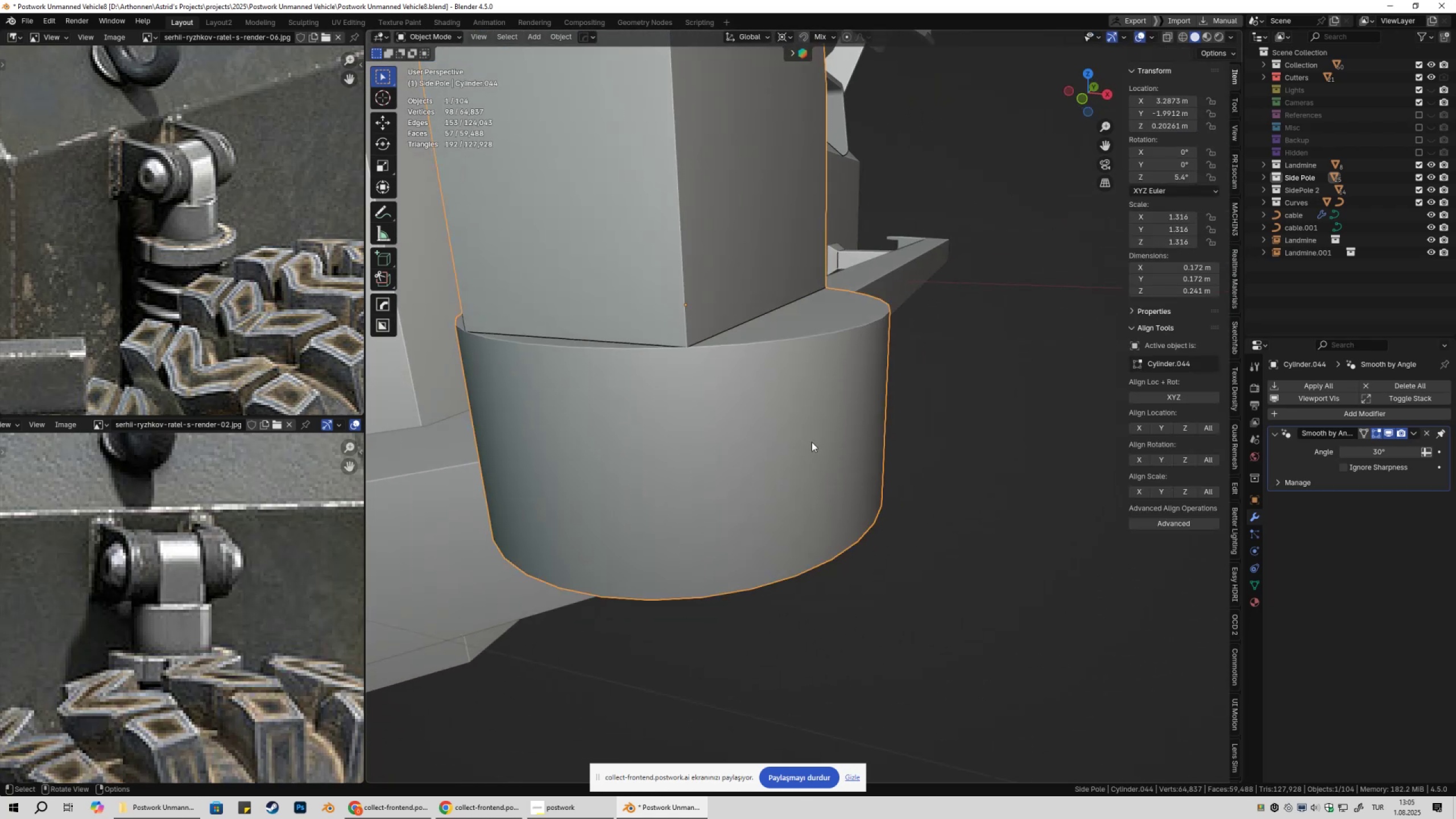 
scroll: coordinate [812, 451], scroll_direction: down, amount: 3.0
 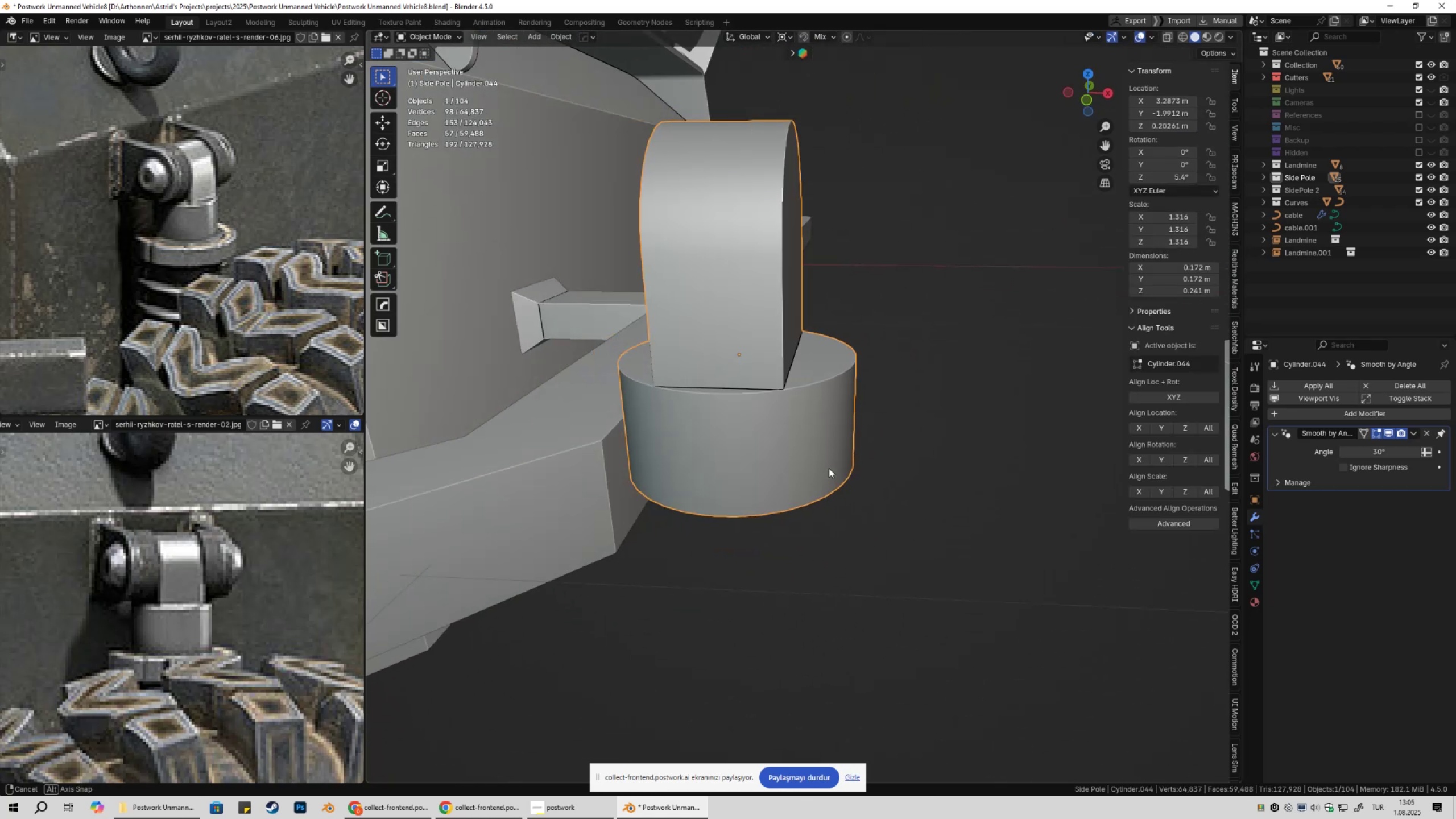 
key(Tab)
 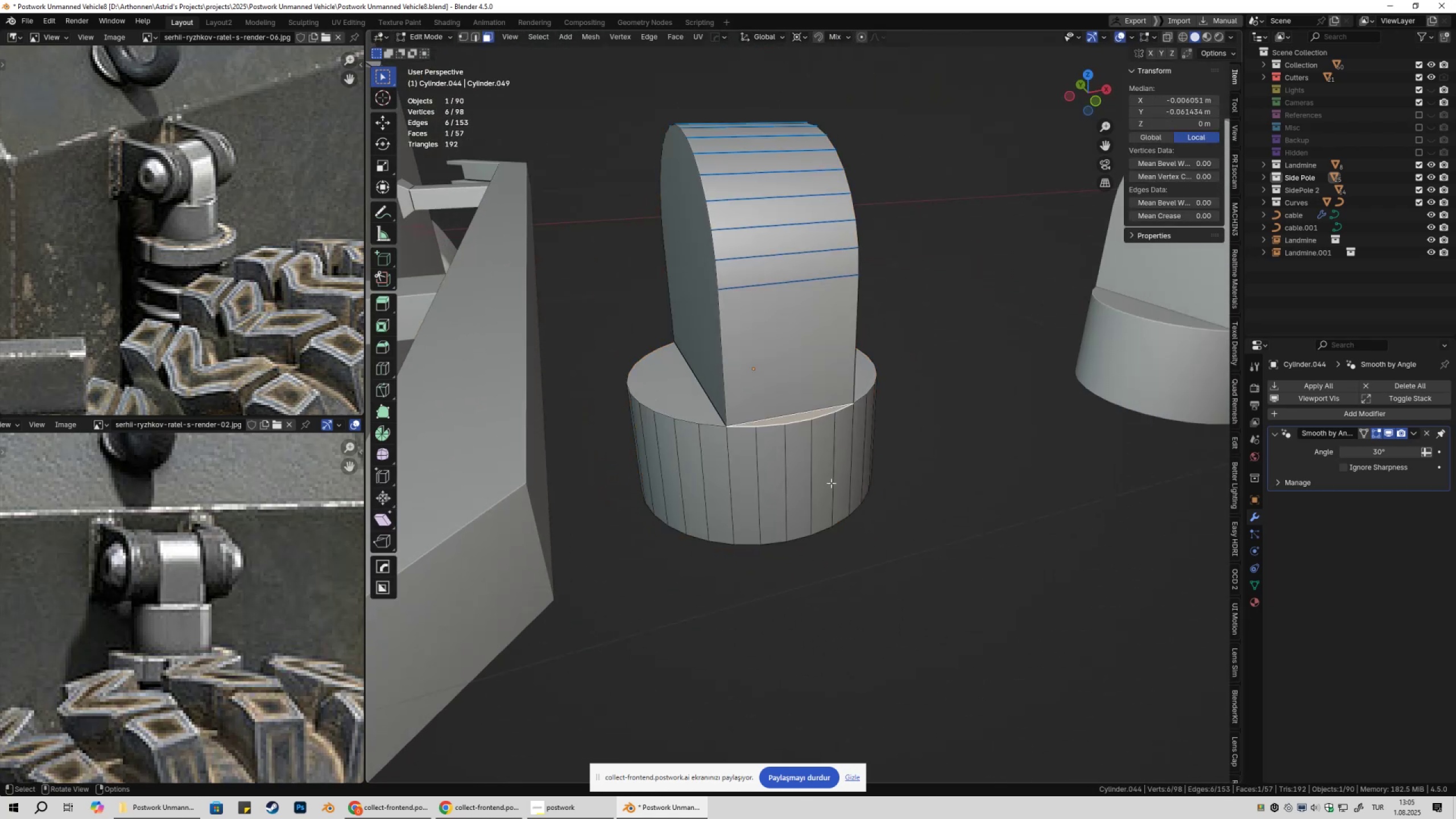 
scroll: coordinate [790, 486], scroll_direction: up, amount: 2.0
 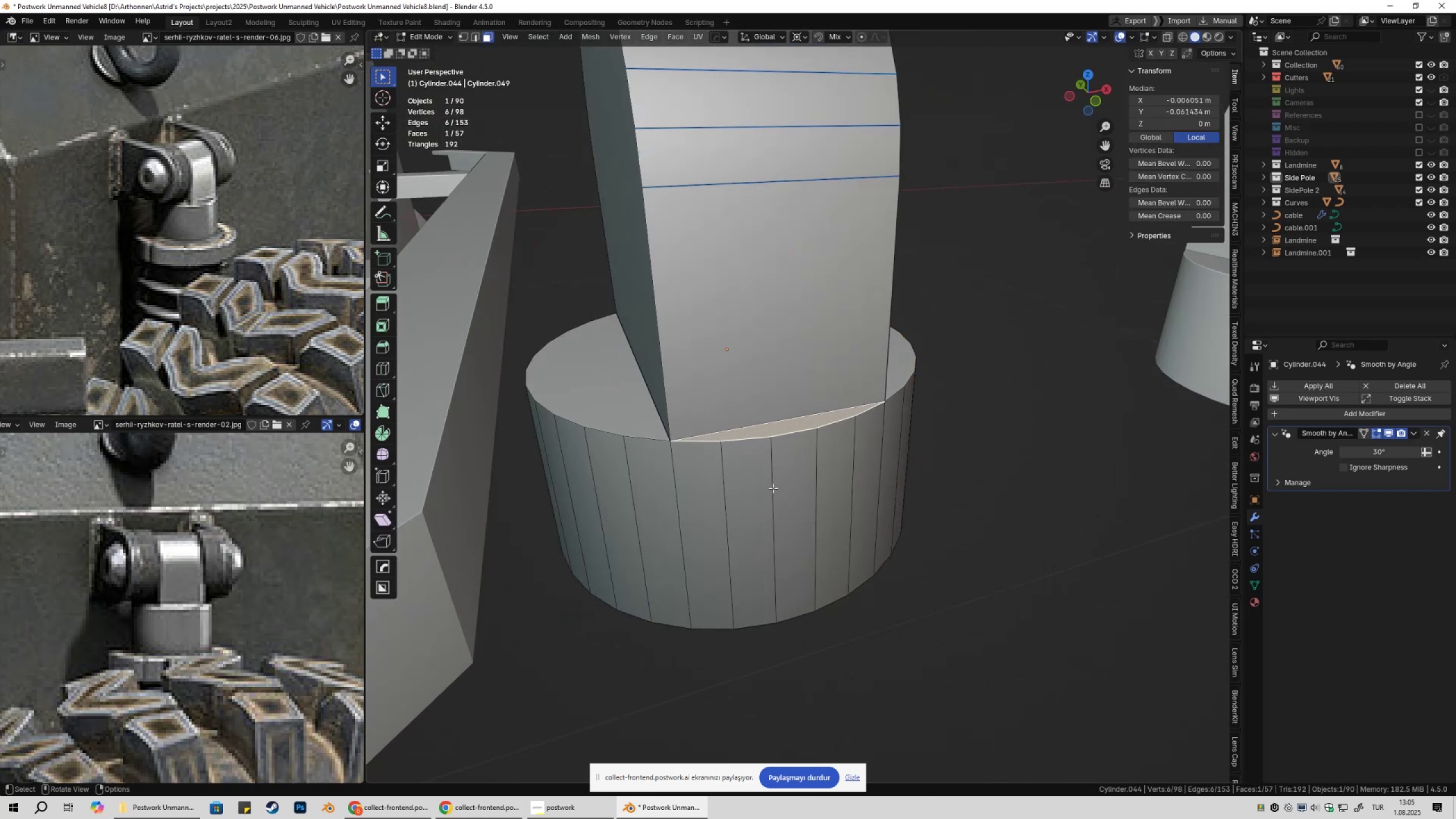 
key(3)
 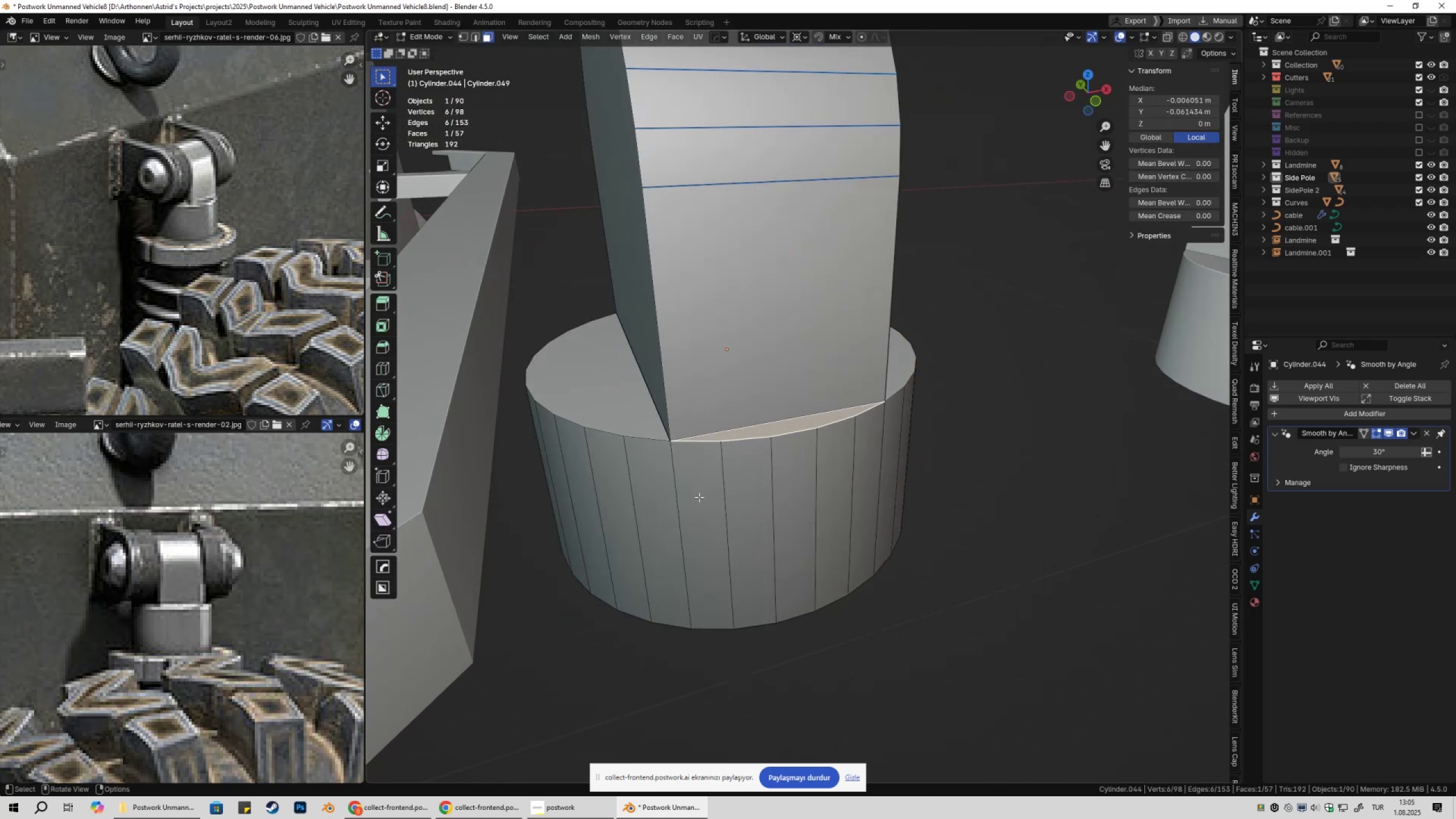 
left_click([699, 497])
 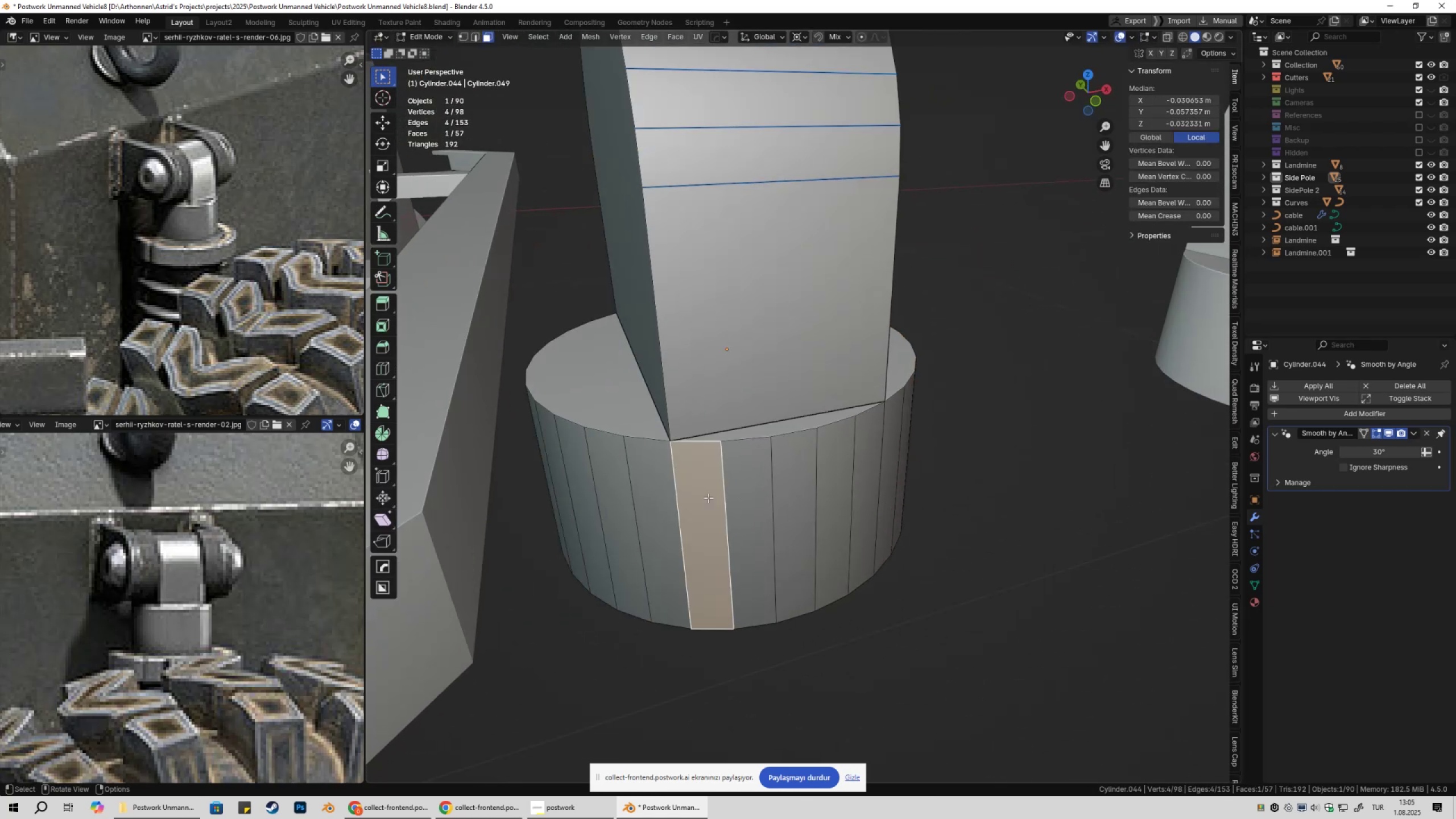 
hold_key(key=ShiftLeft, duration=1.19)
double_click([747, 497])
 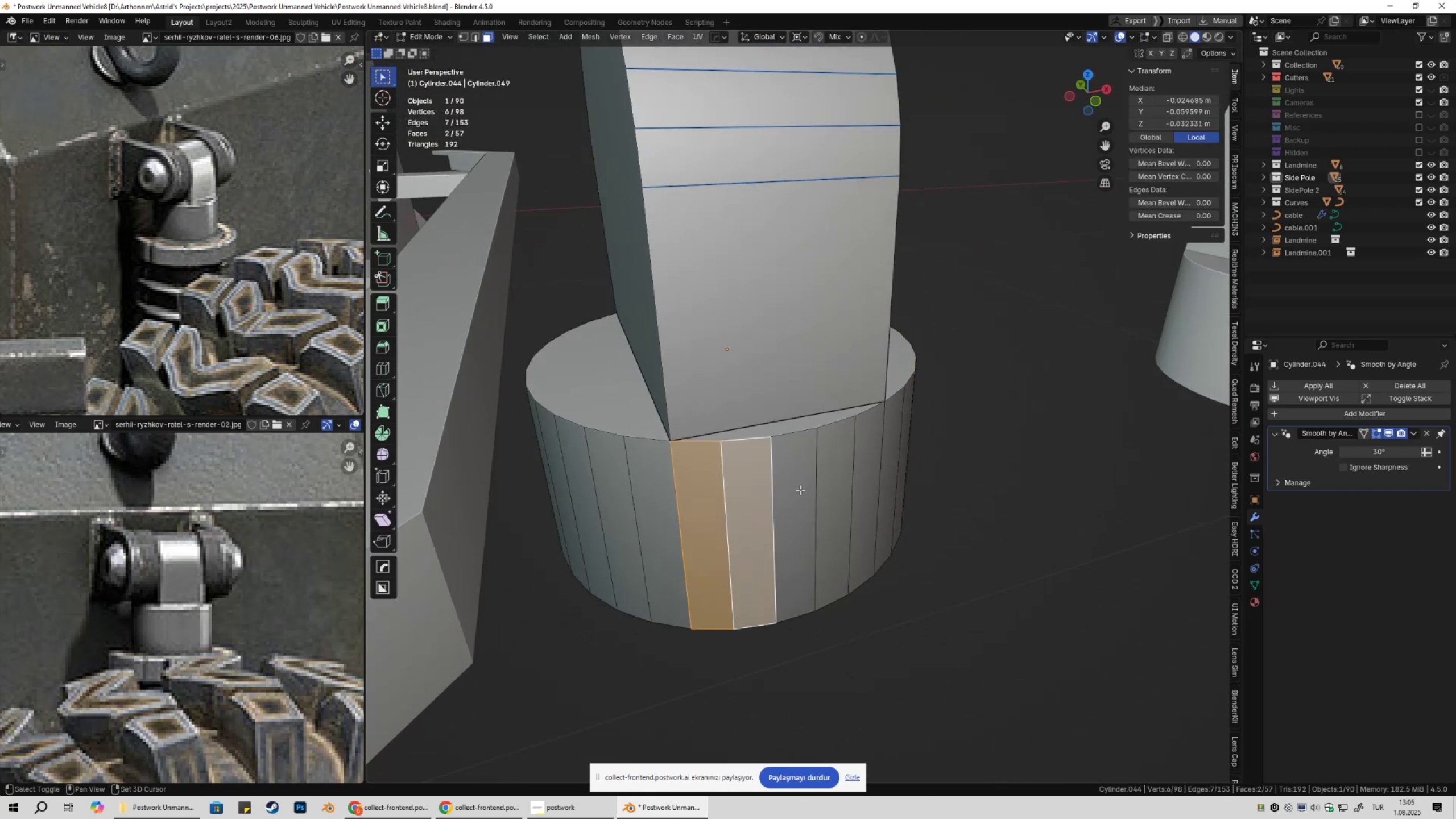 
triple_click([800, 490])
 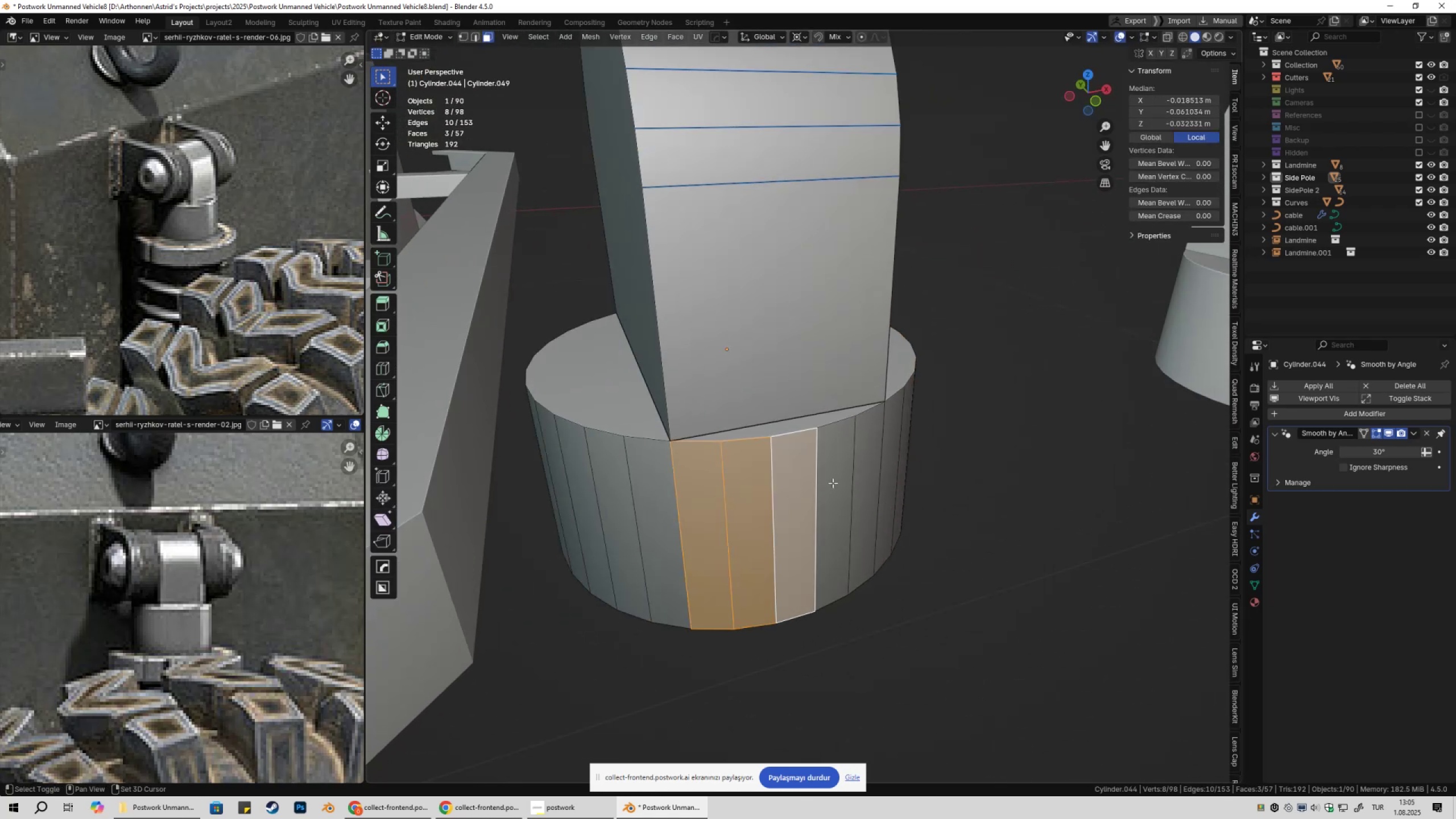 
triple_click([833, 483])
 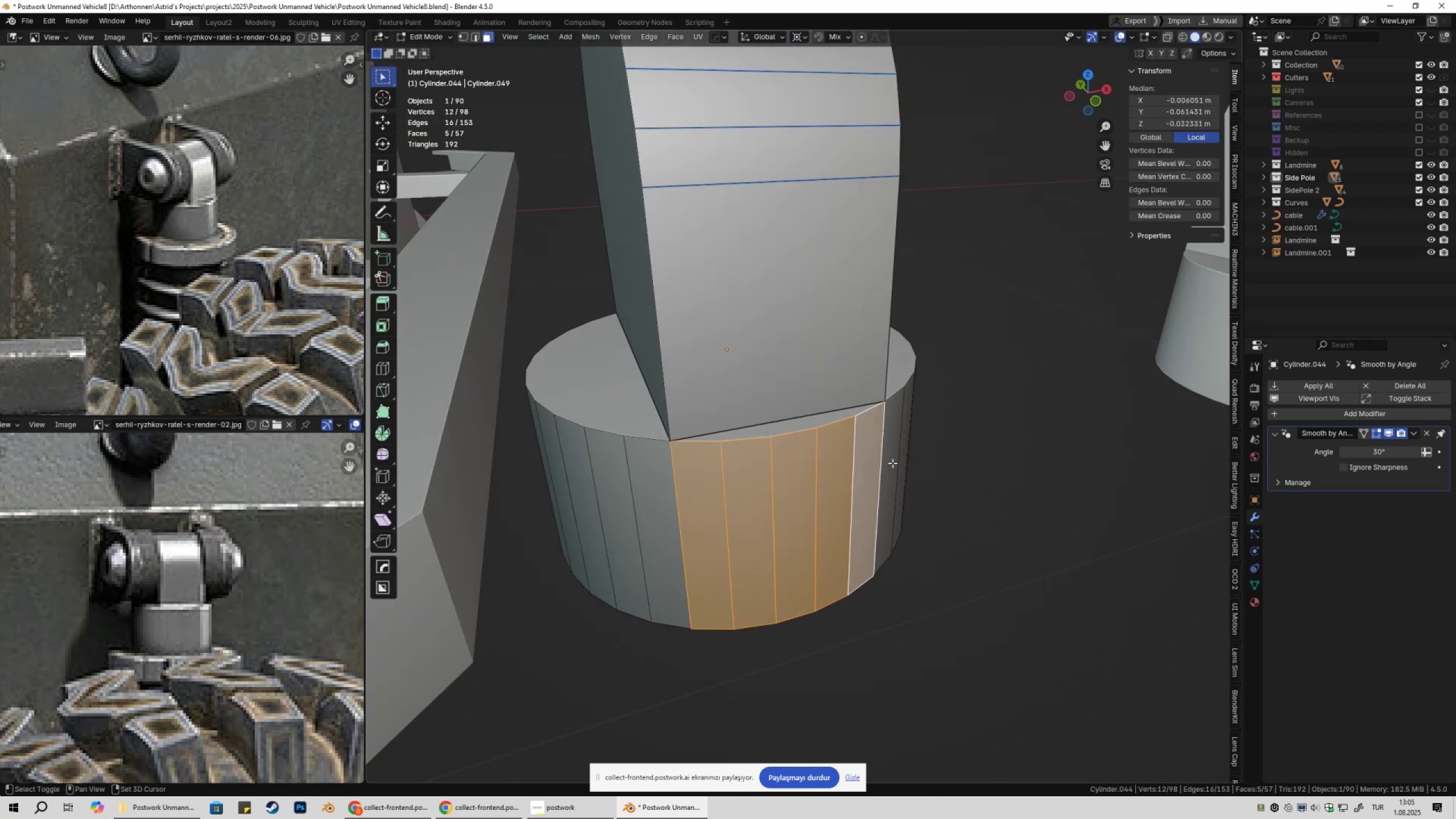 
key(X)
 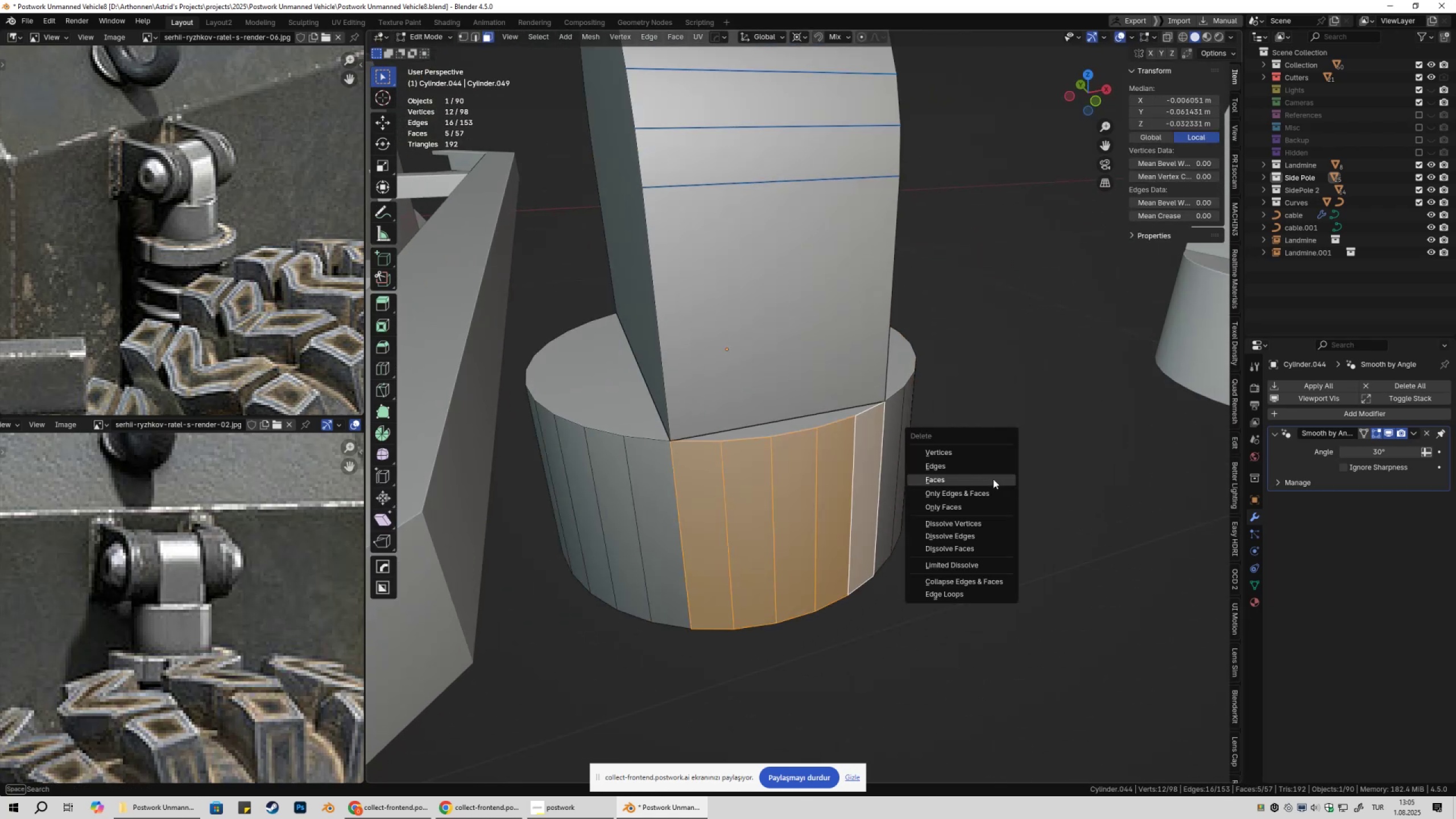 
left_click([993, 479])
 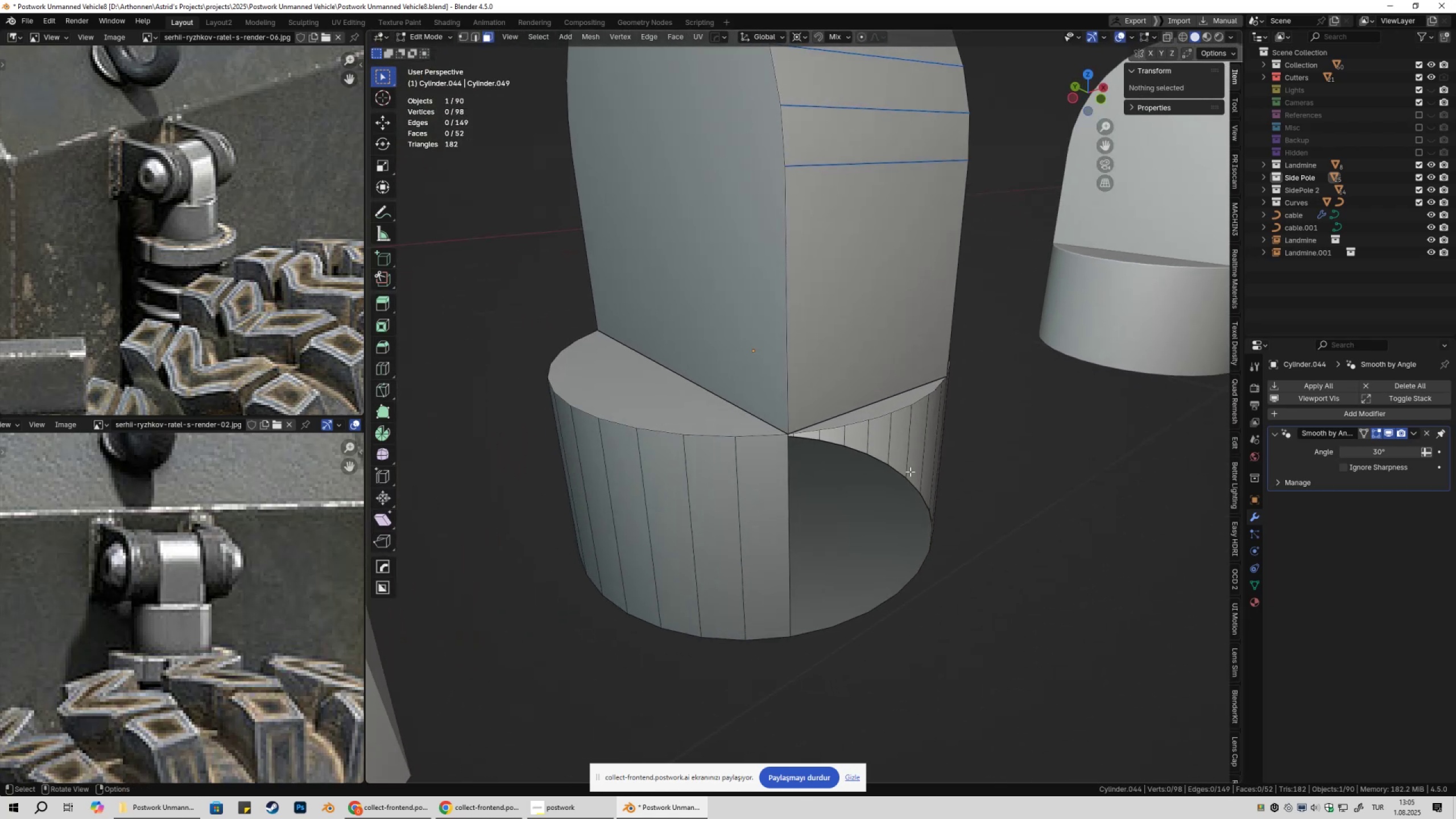 
left_click([884, 410])
 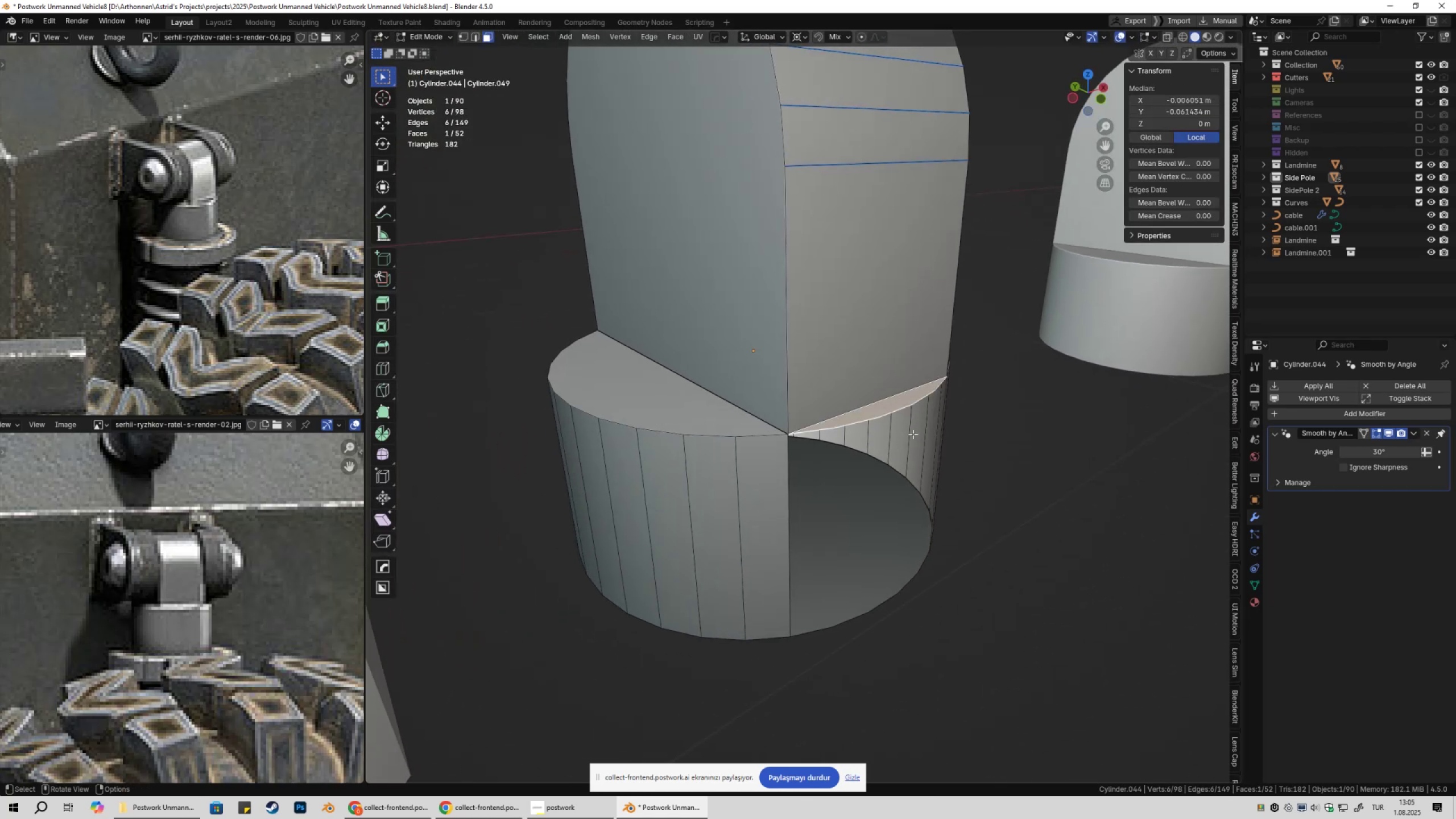 
key(X)
 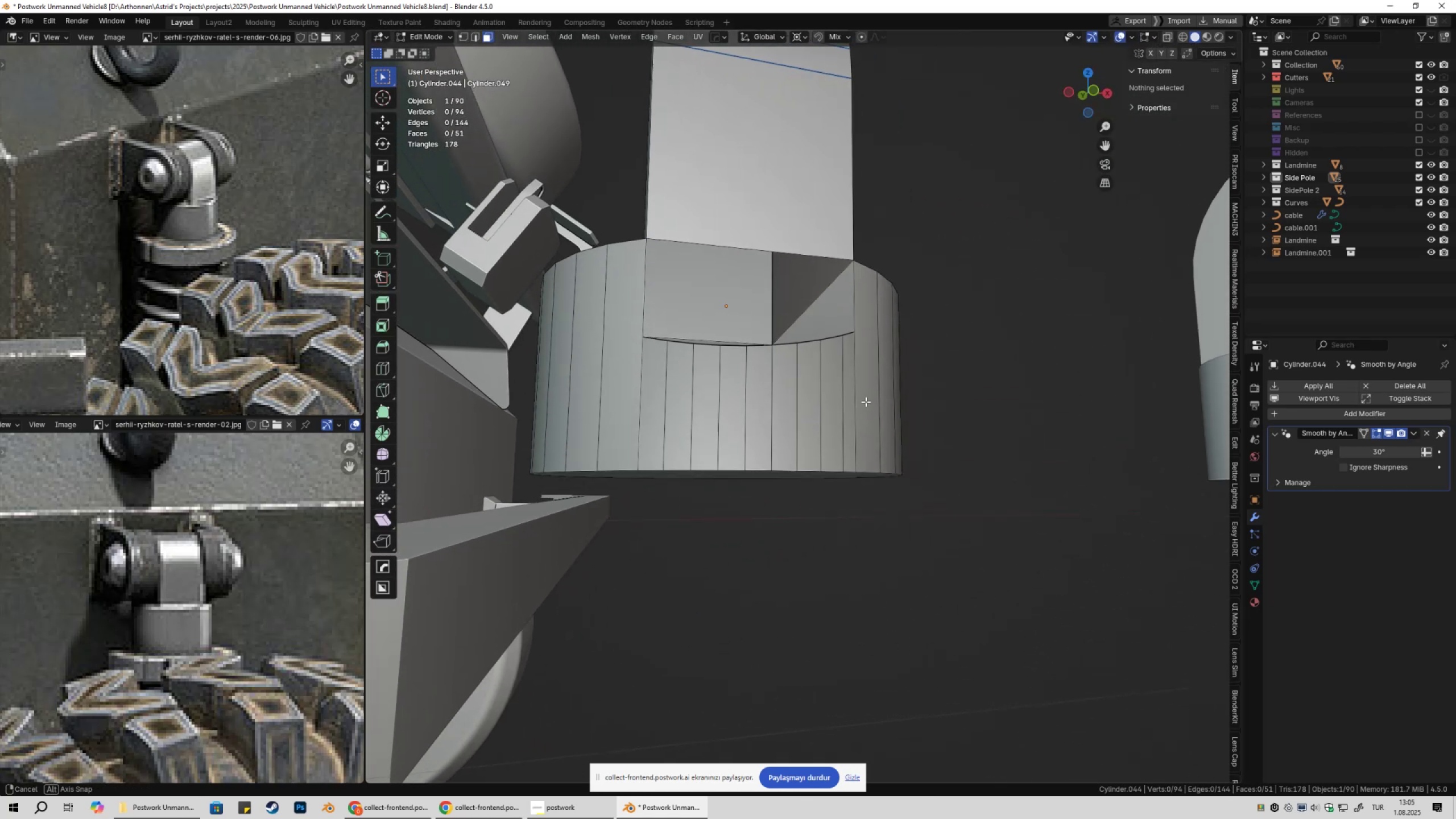 
key(Control+Z)
 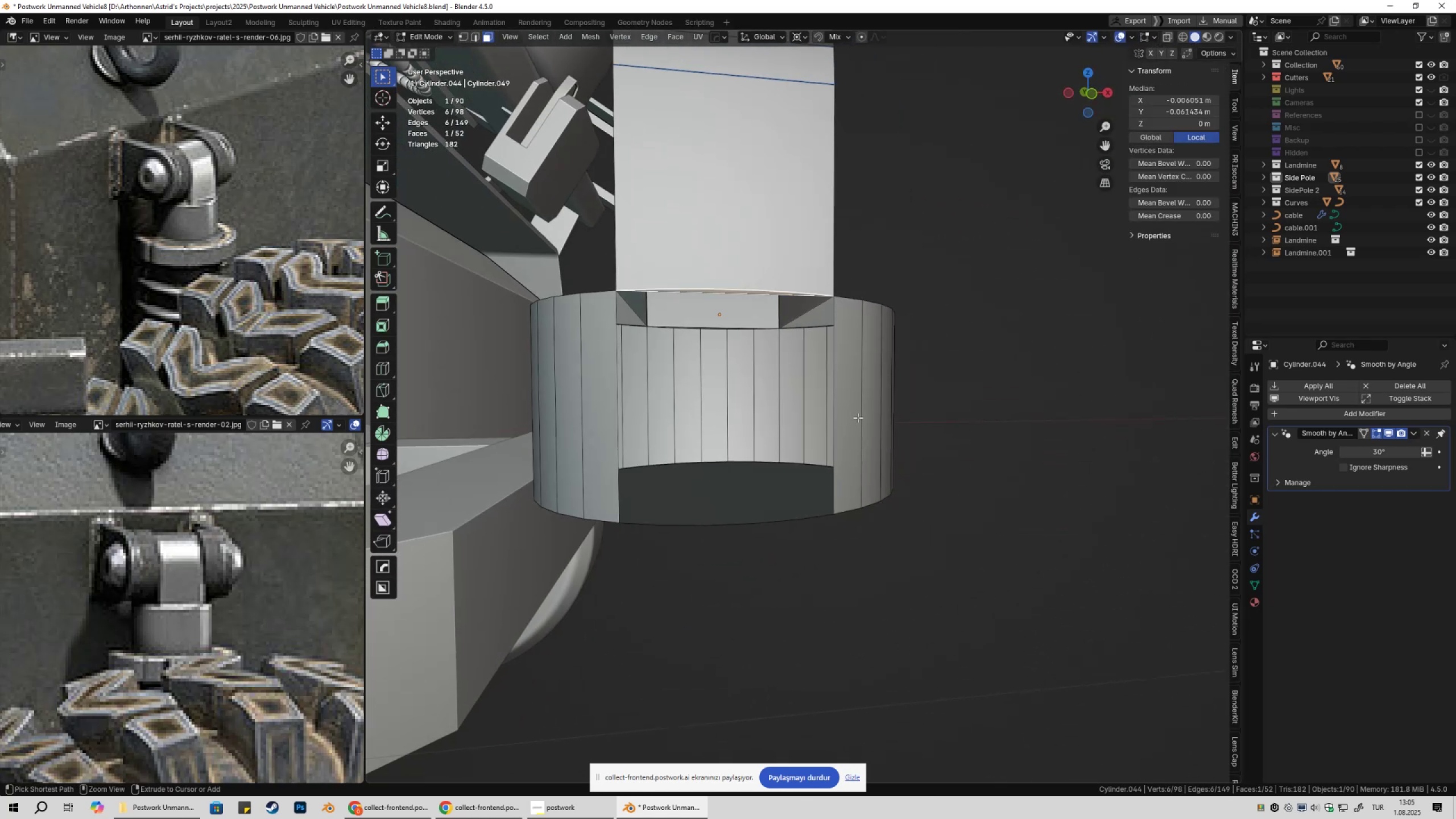 
key(Control+Z)
 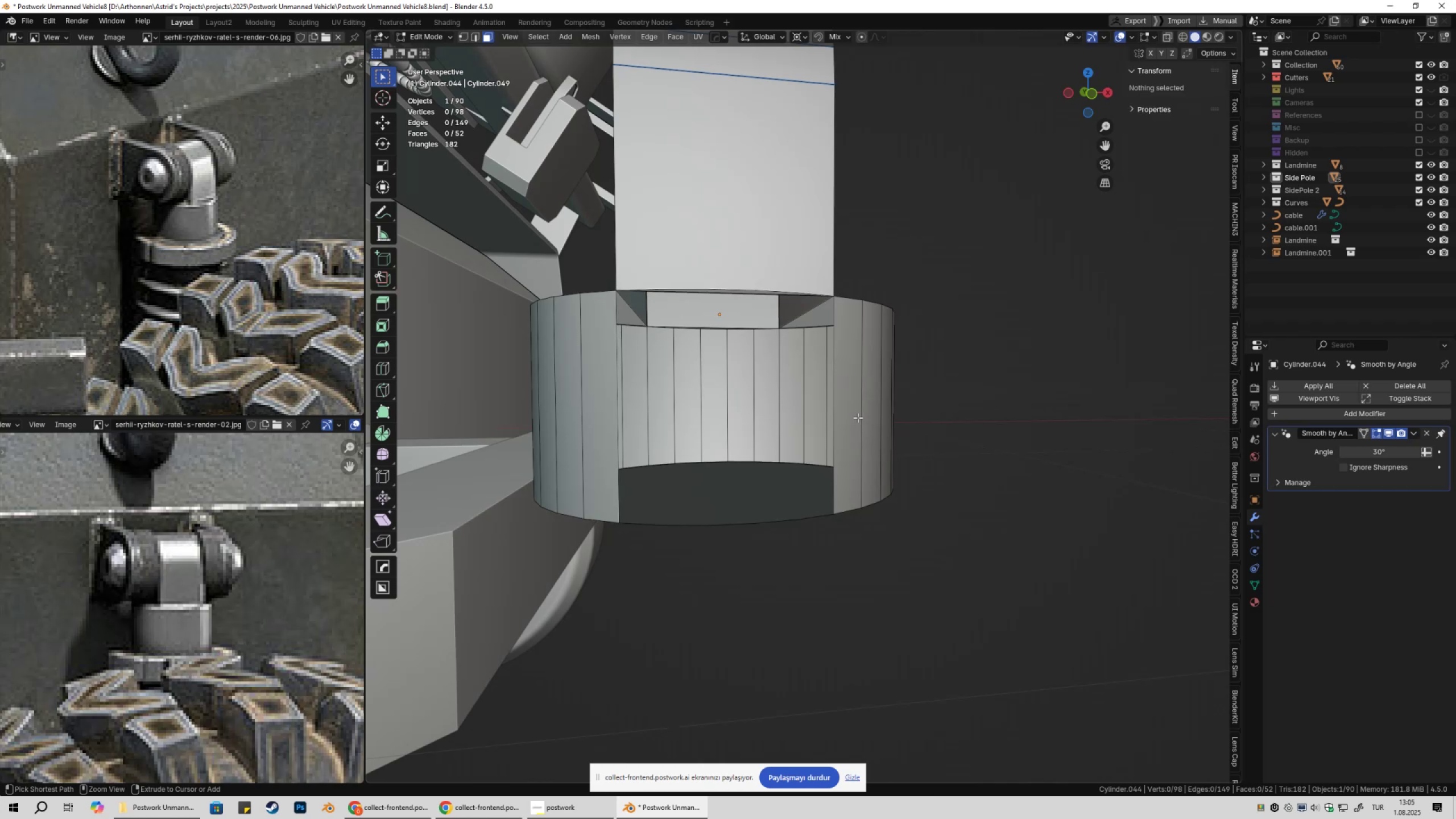 
key(Control+Z)
 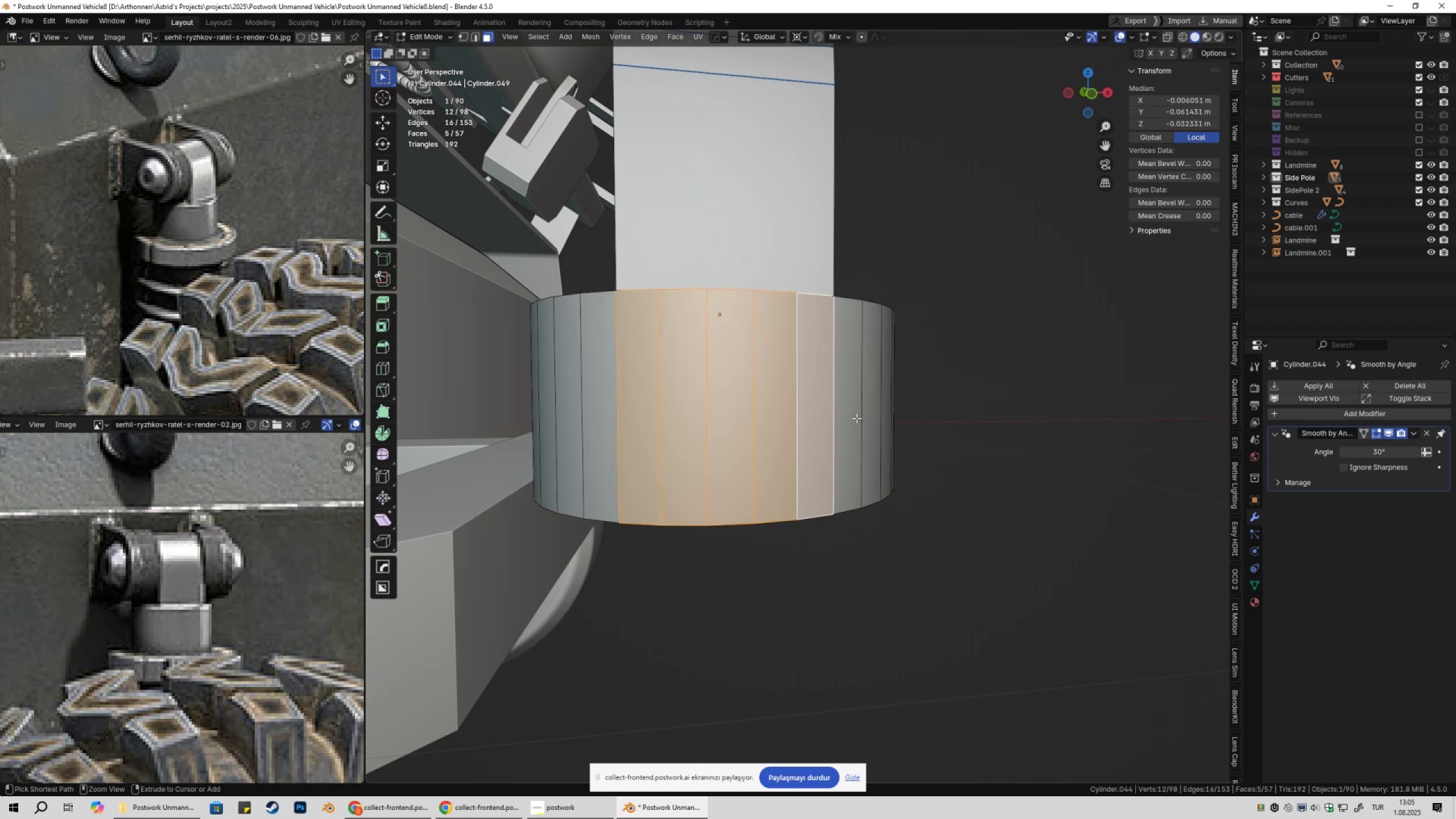 
key(Control+Z)
 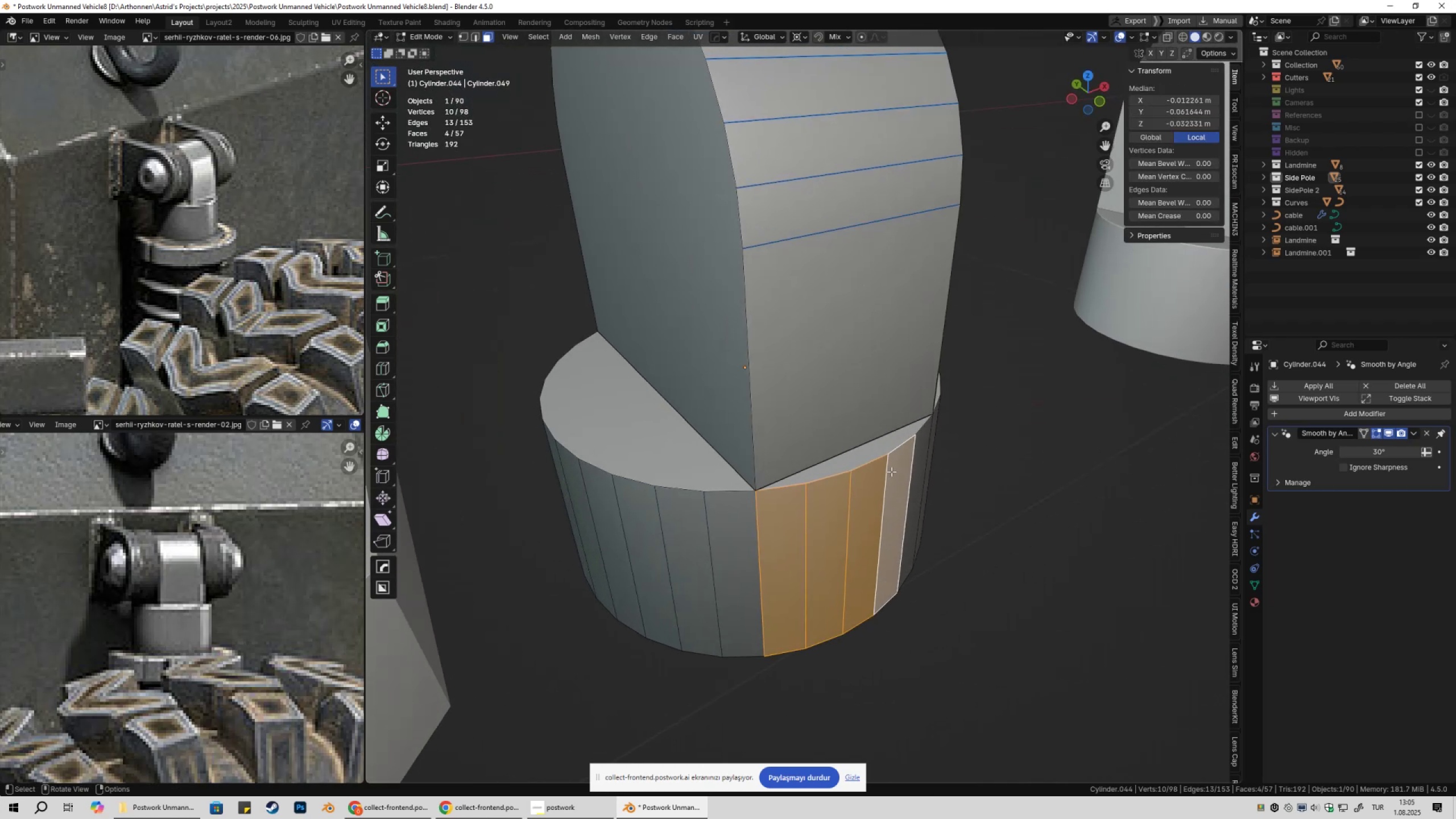 
key(Tab)
key(Tab)
type(13)
 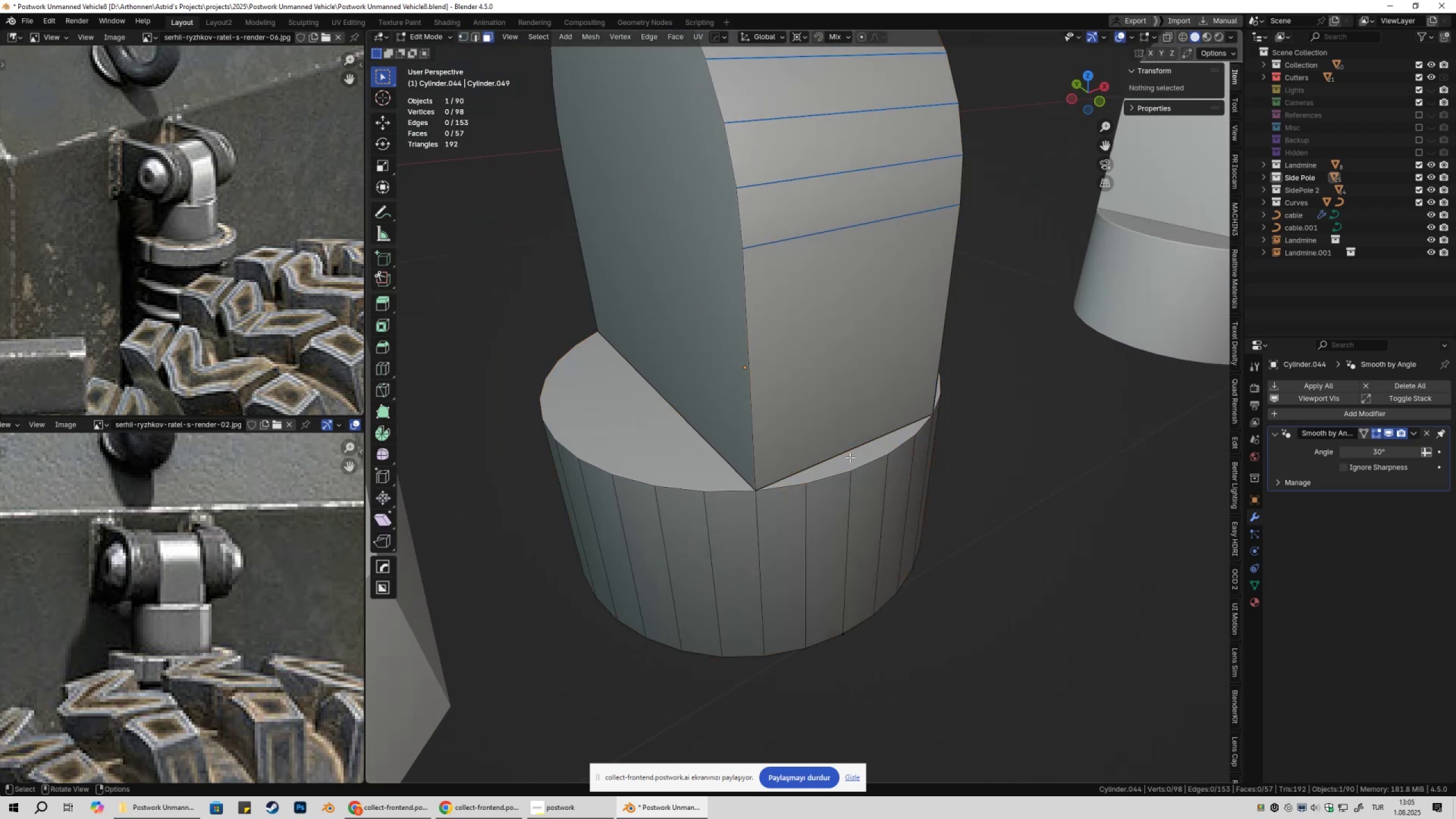 
left_click([850, 457])
 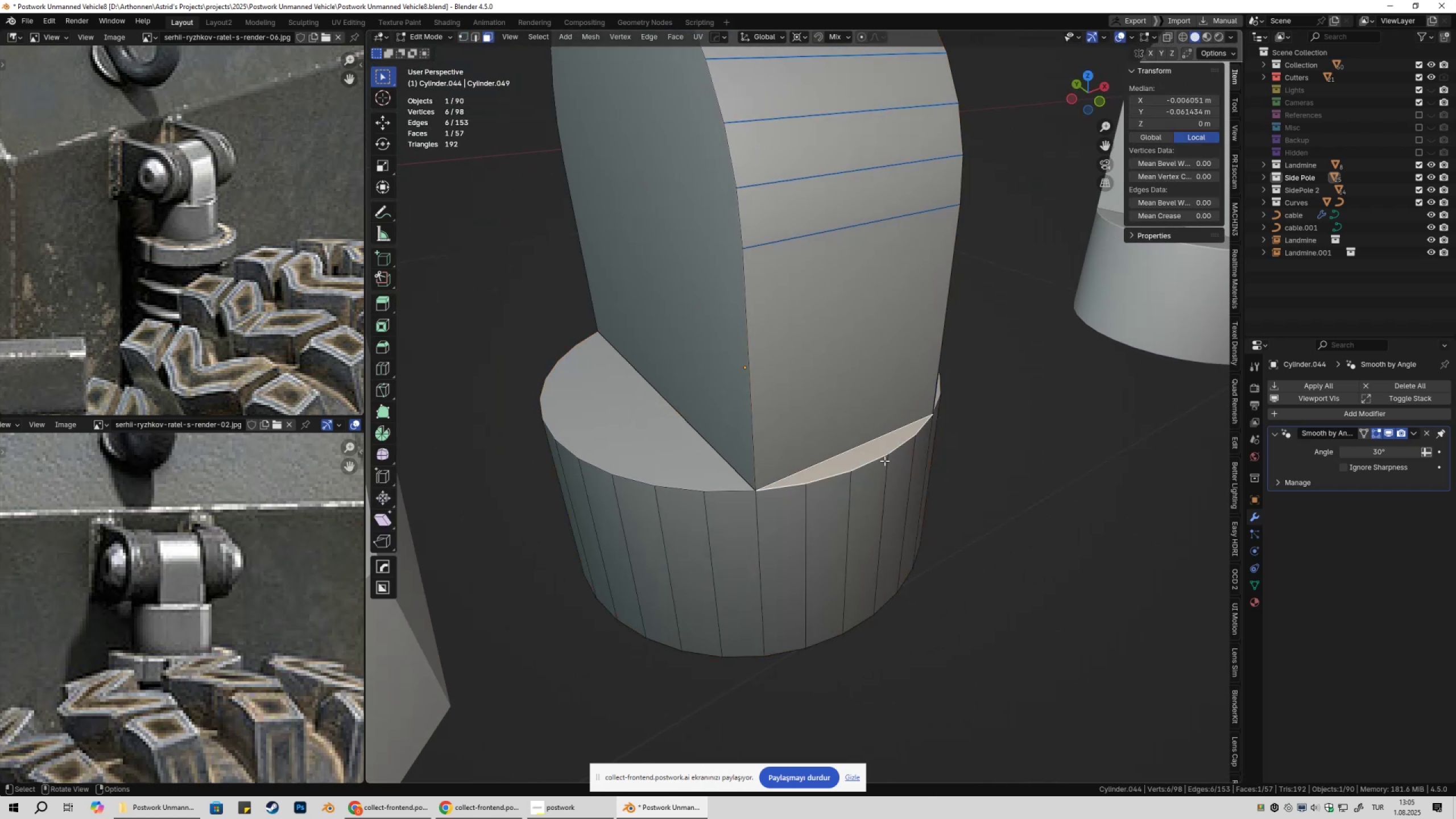 
key(NumpadDivide)
 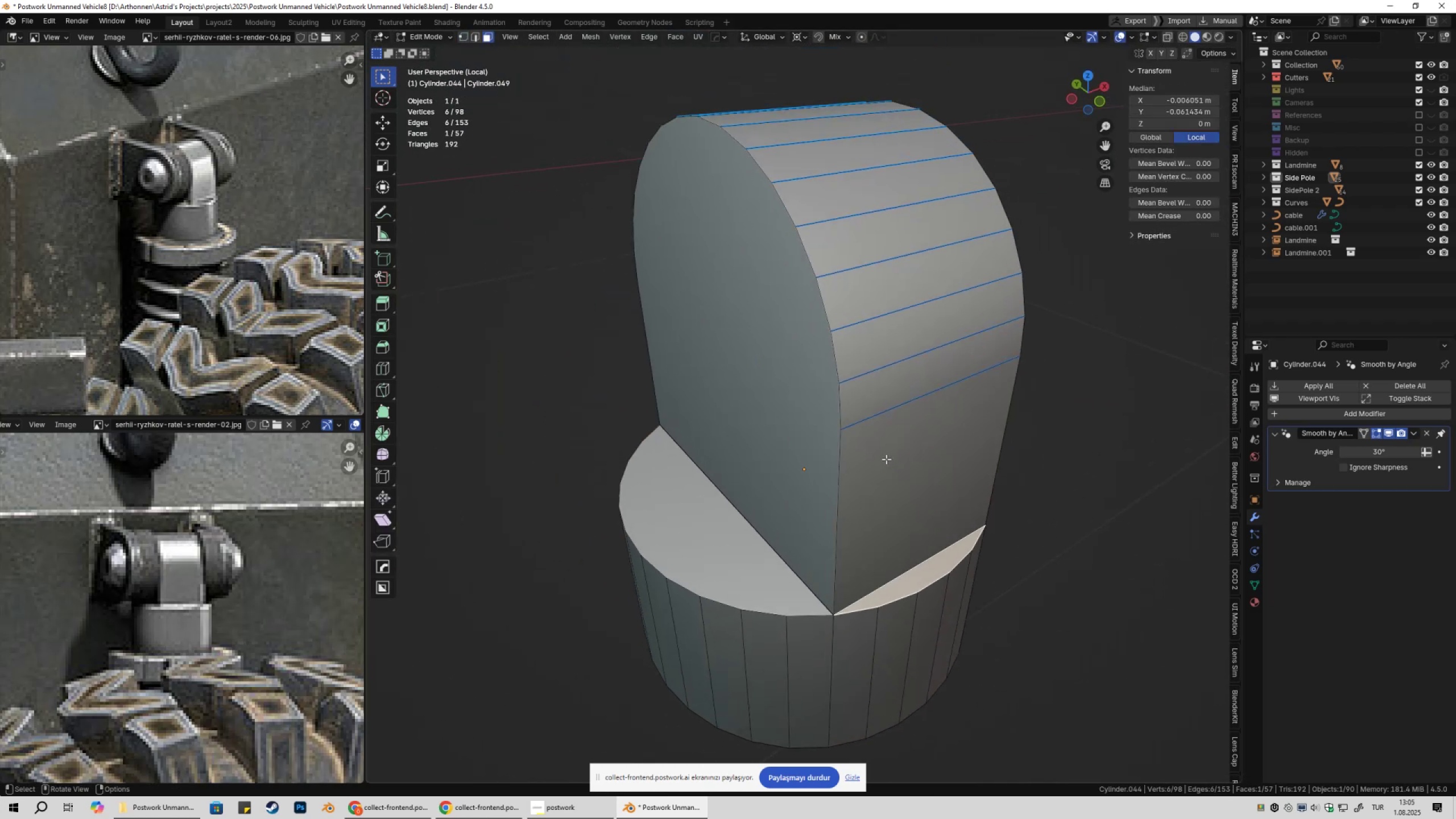 
left_click([900, 460])
 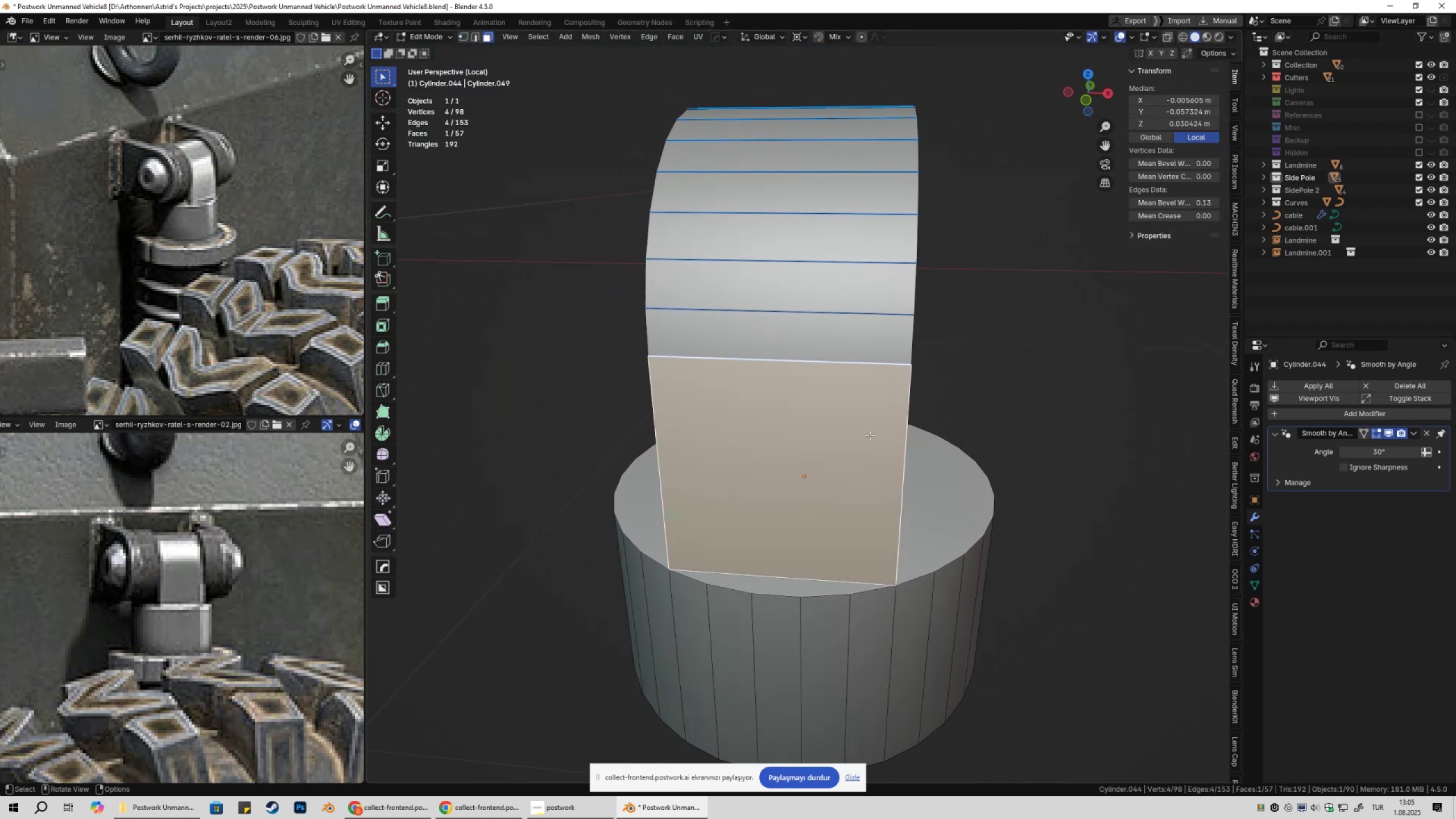 
type(3)
key(Tab)
key(Tab)
type(12)
 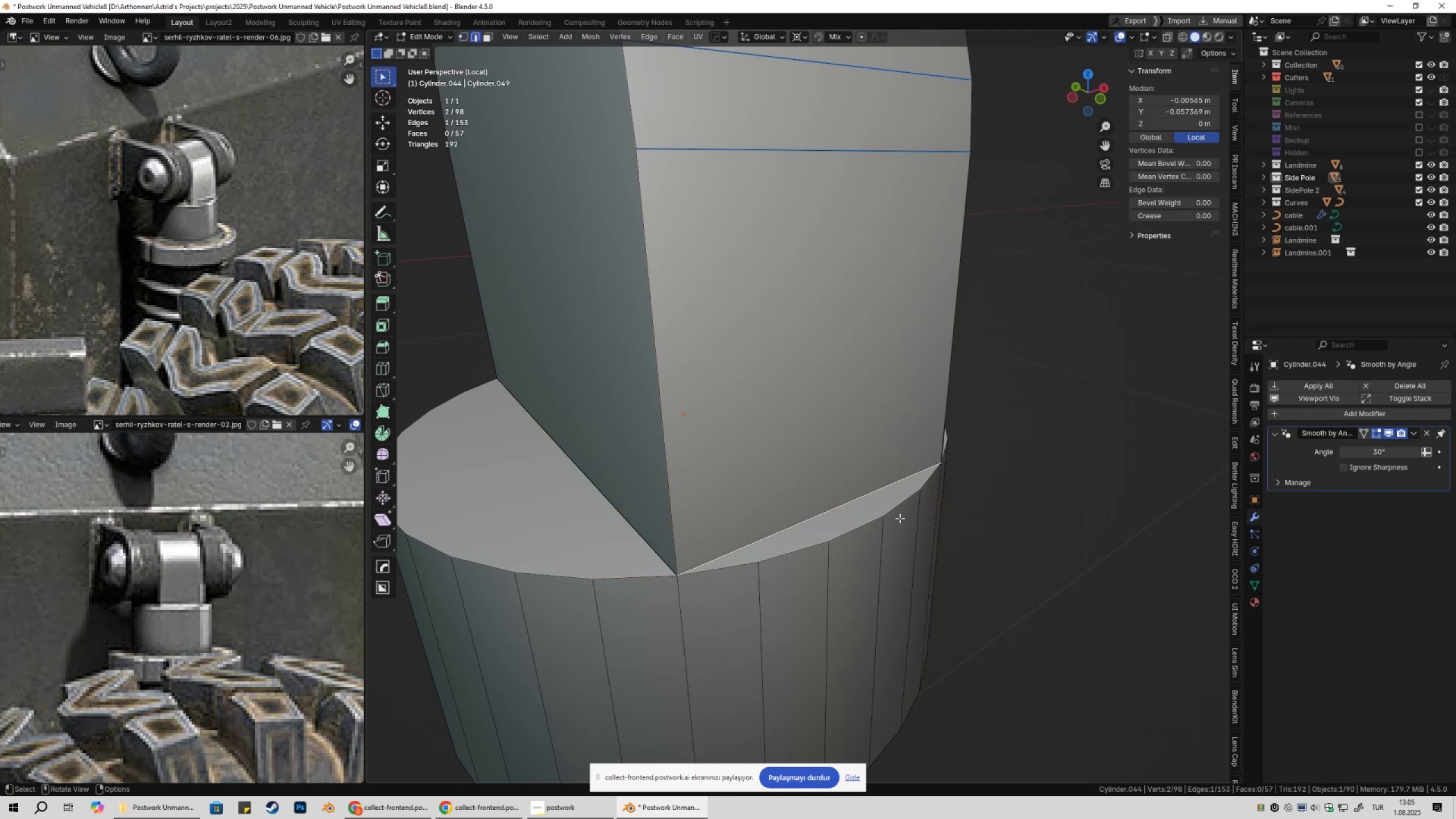 
scroll: coordinate [859, 535], scroll_direction: up, amount: 2.0
 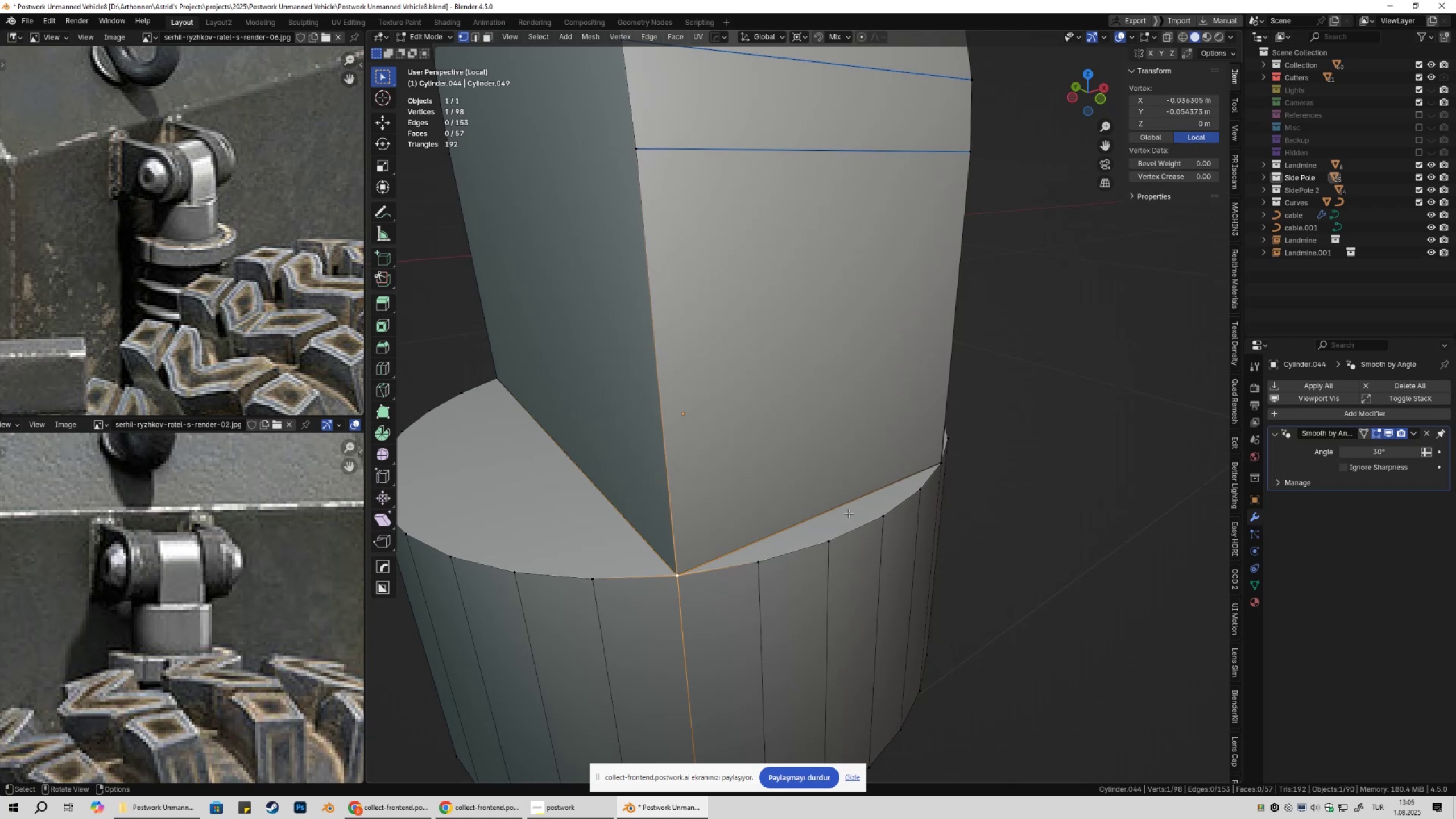 
left_click([834, 512])
 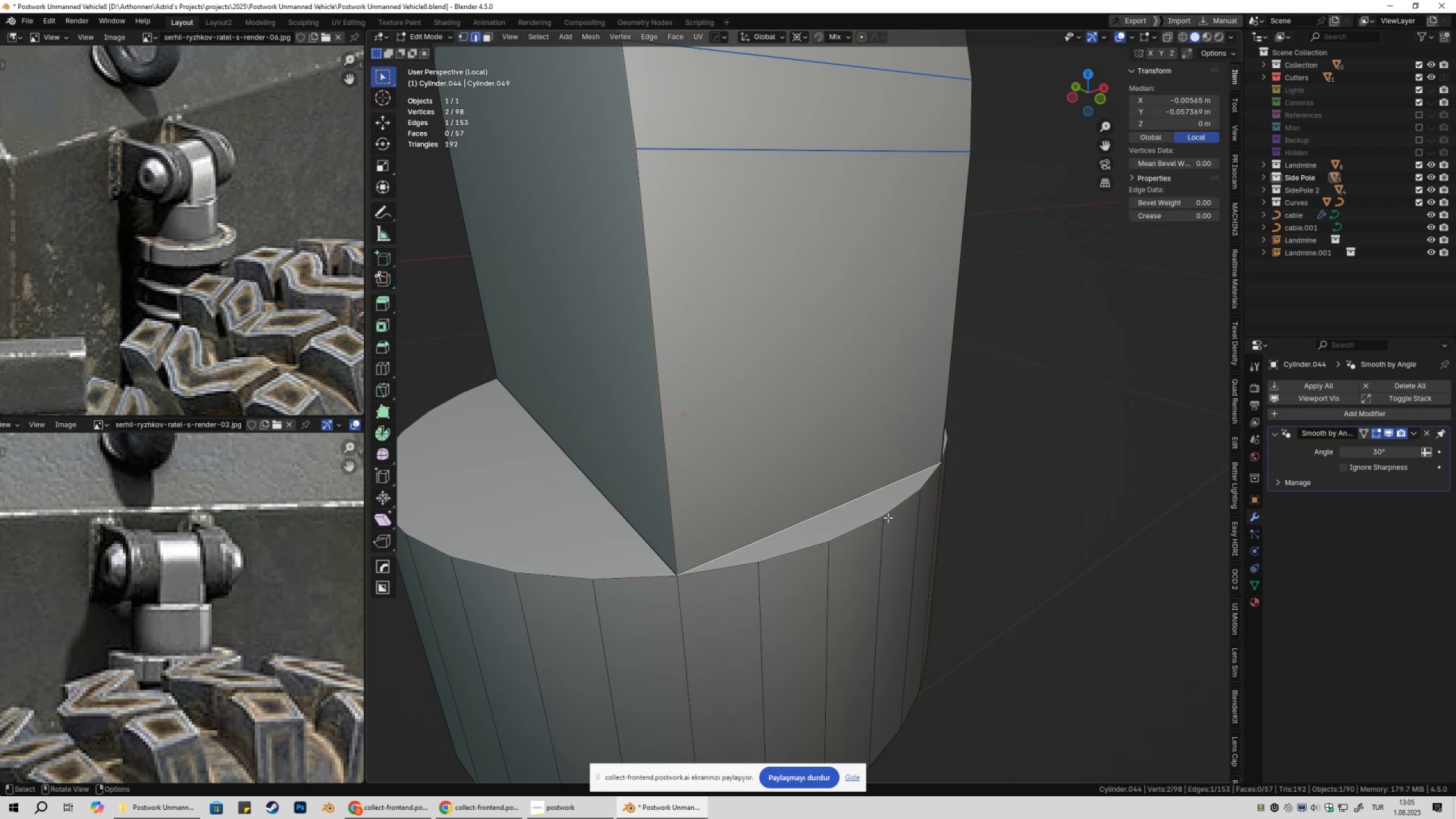 
type(gz)
key(Escape)
type(3)
 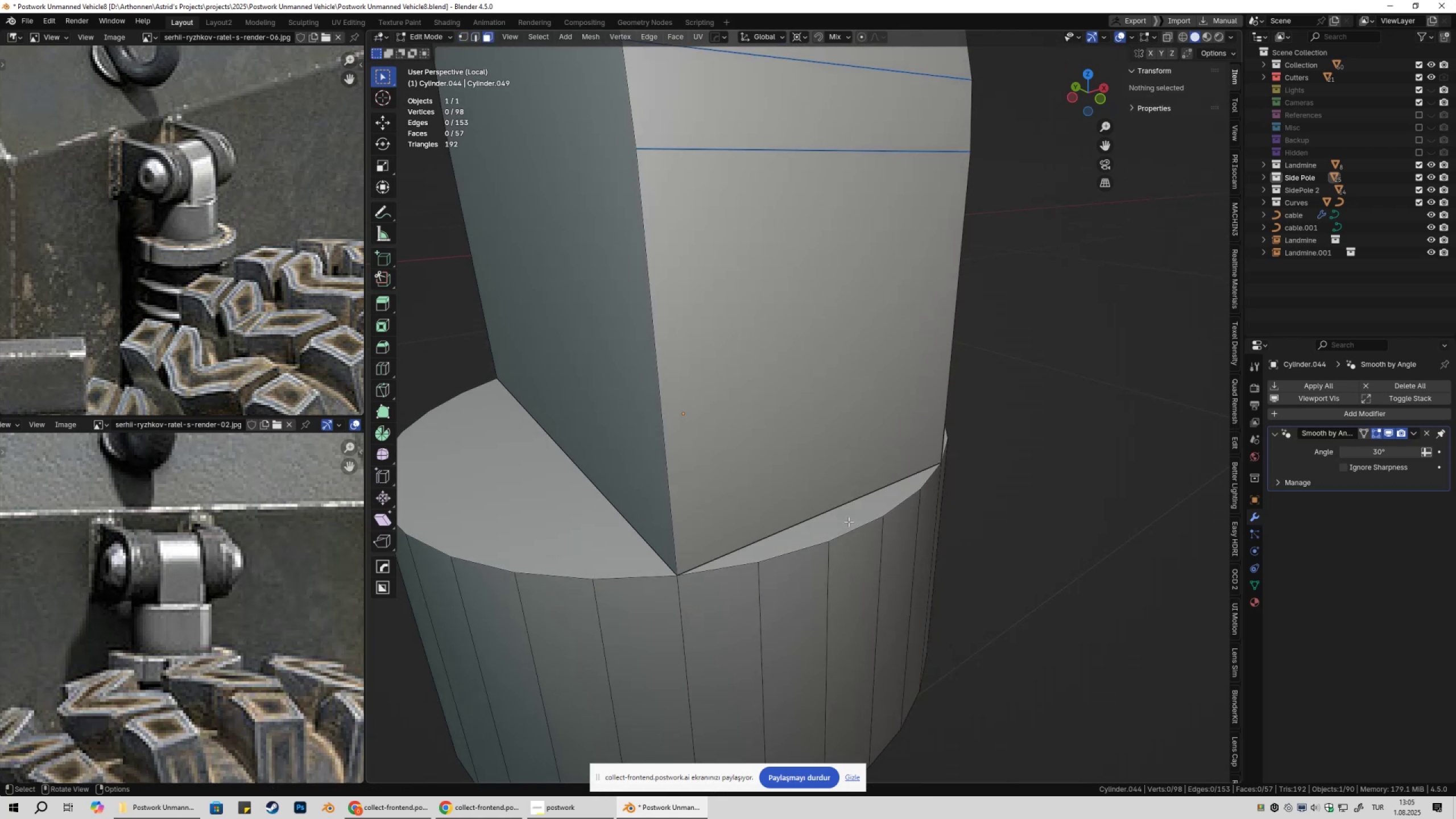 
left_click([849, 522])
 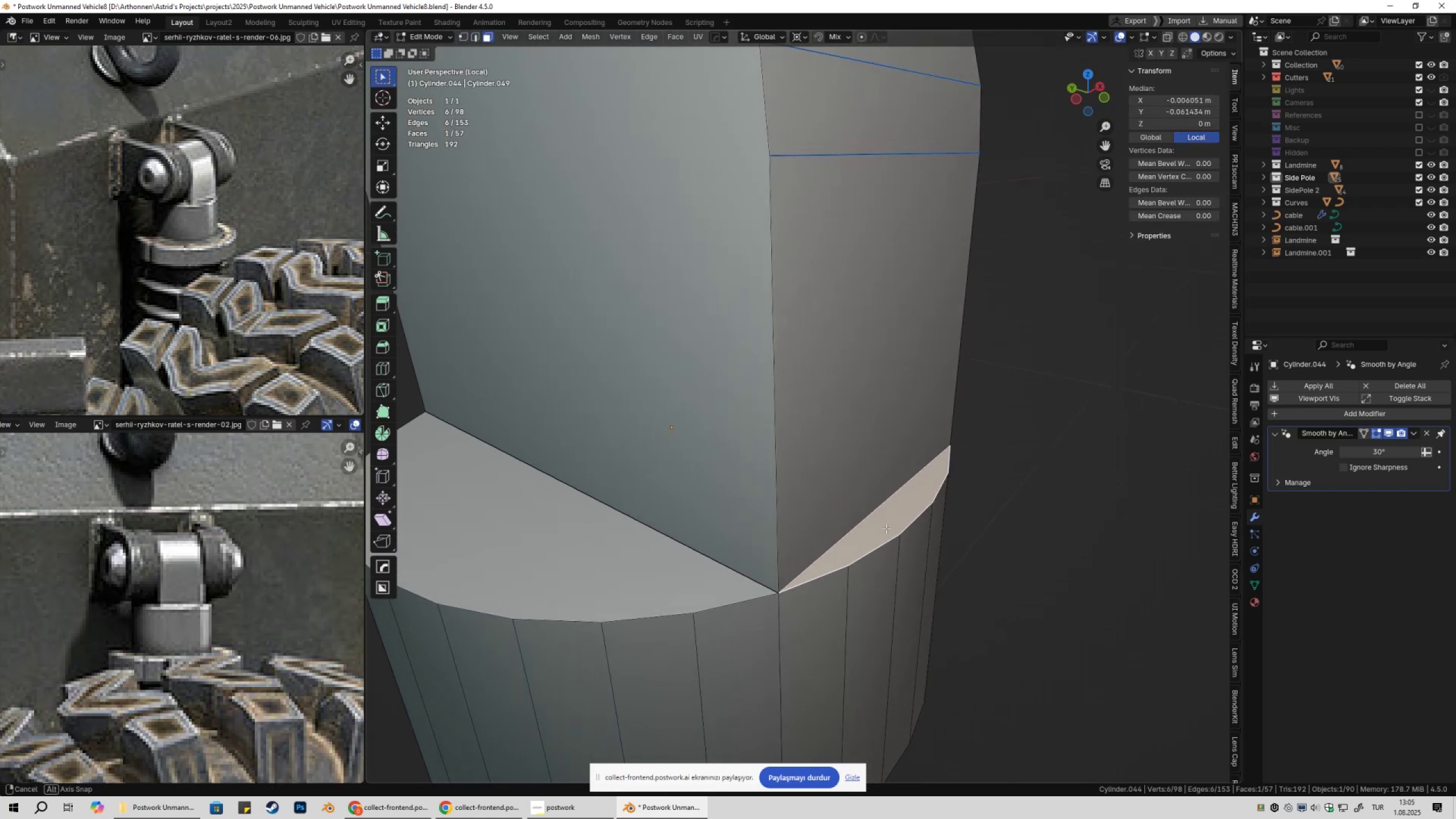 
scroll: coordinate [852, 561], scroll_direction: up, amount: 6.0
 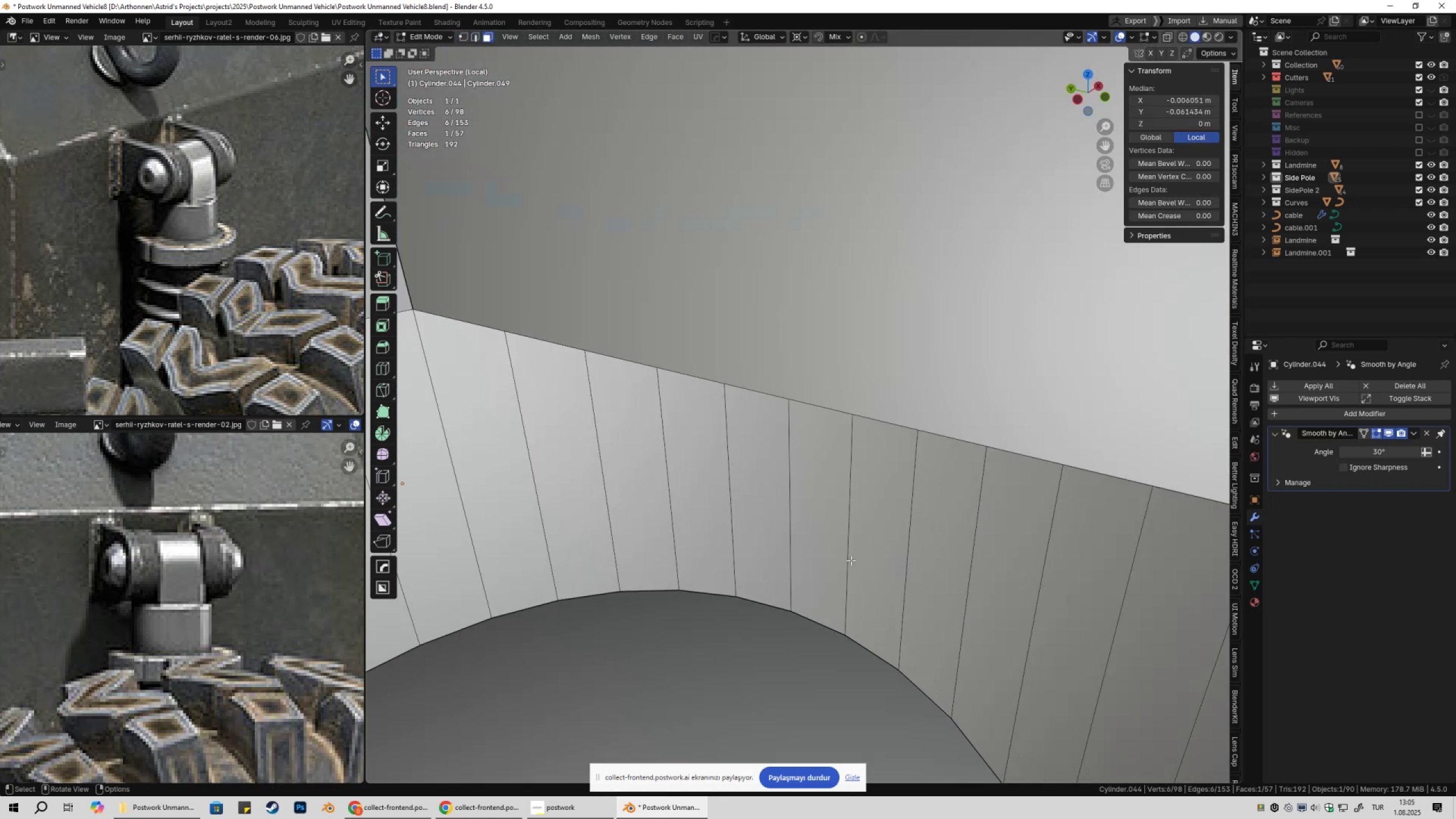 
hold_key(key=ShiftLeft, duration=0.48)
 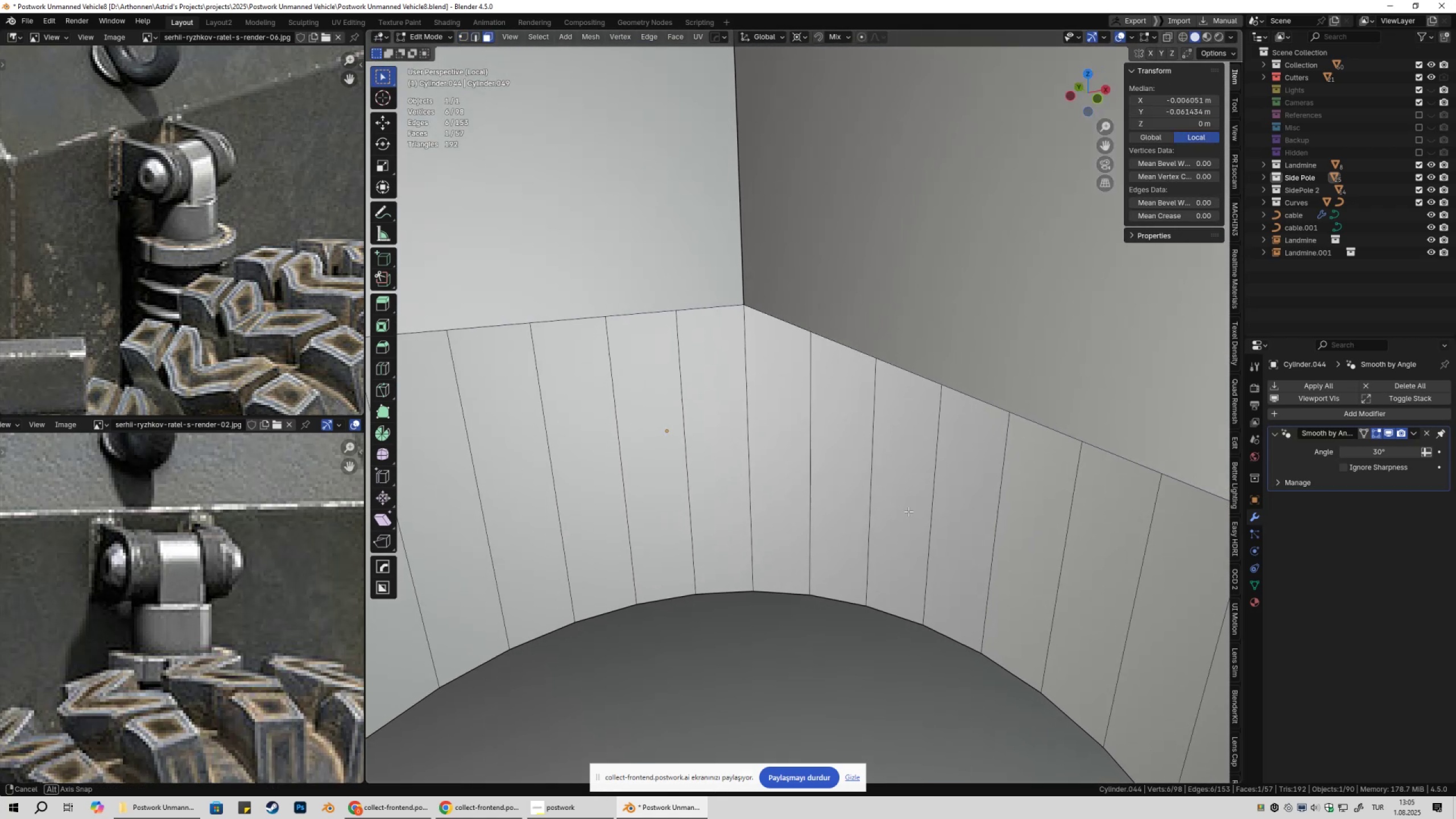 
scroll: coordinate [916, 542], scroll_direction: down, amount: 8.0
 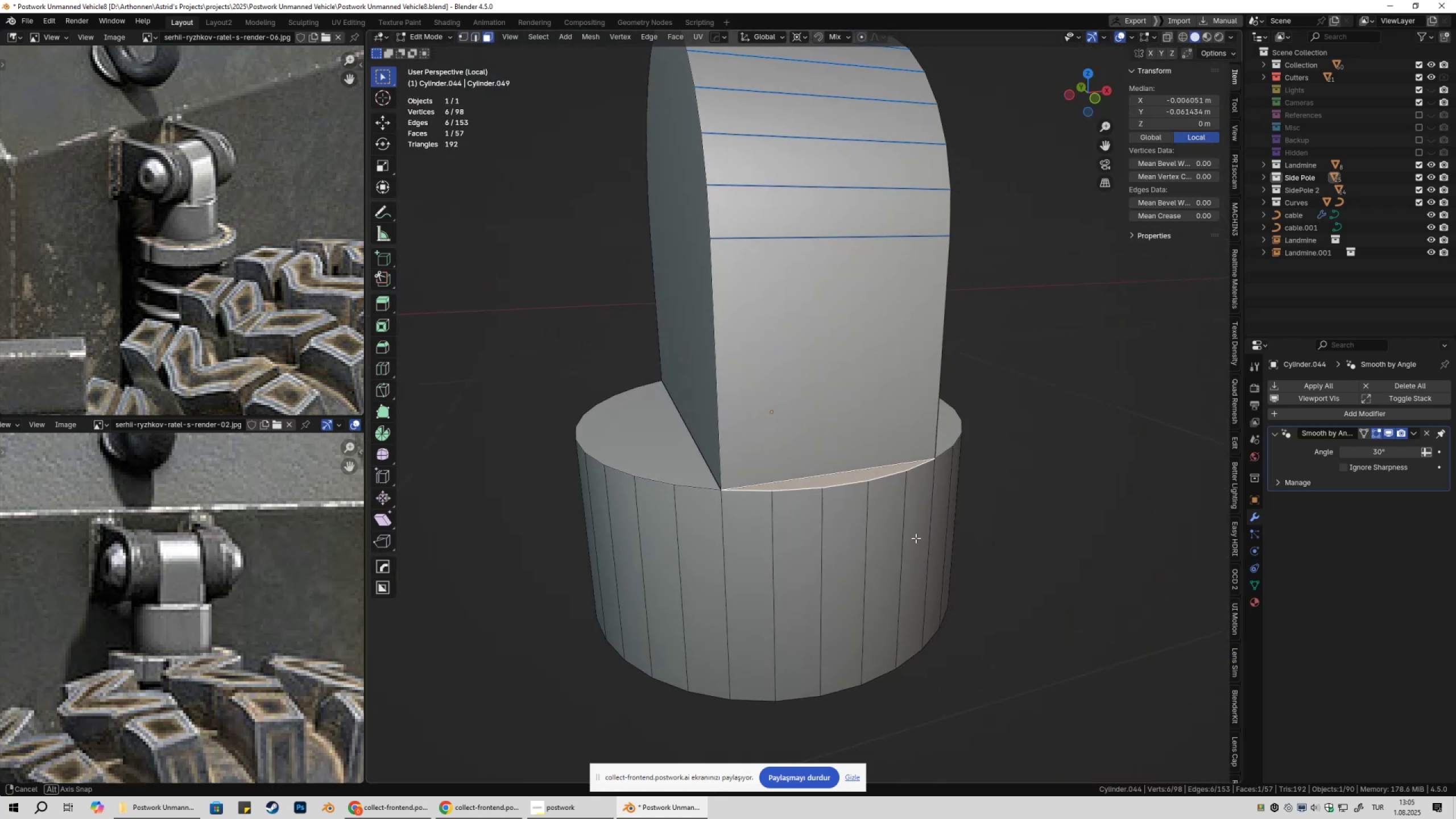 
key(X)
 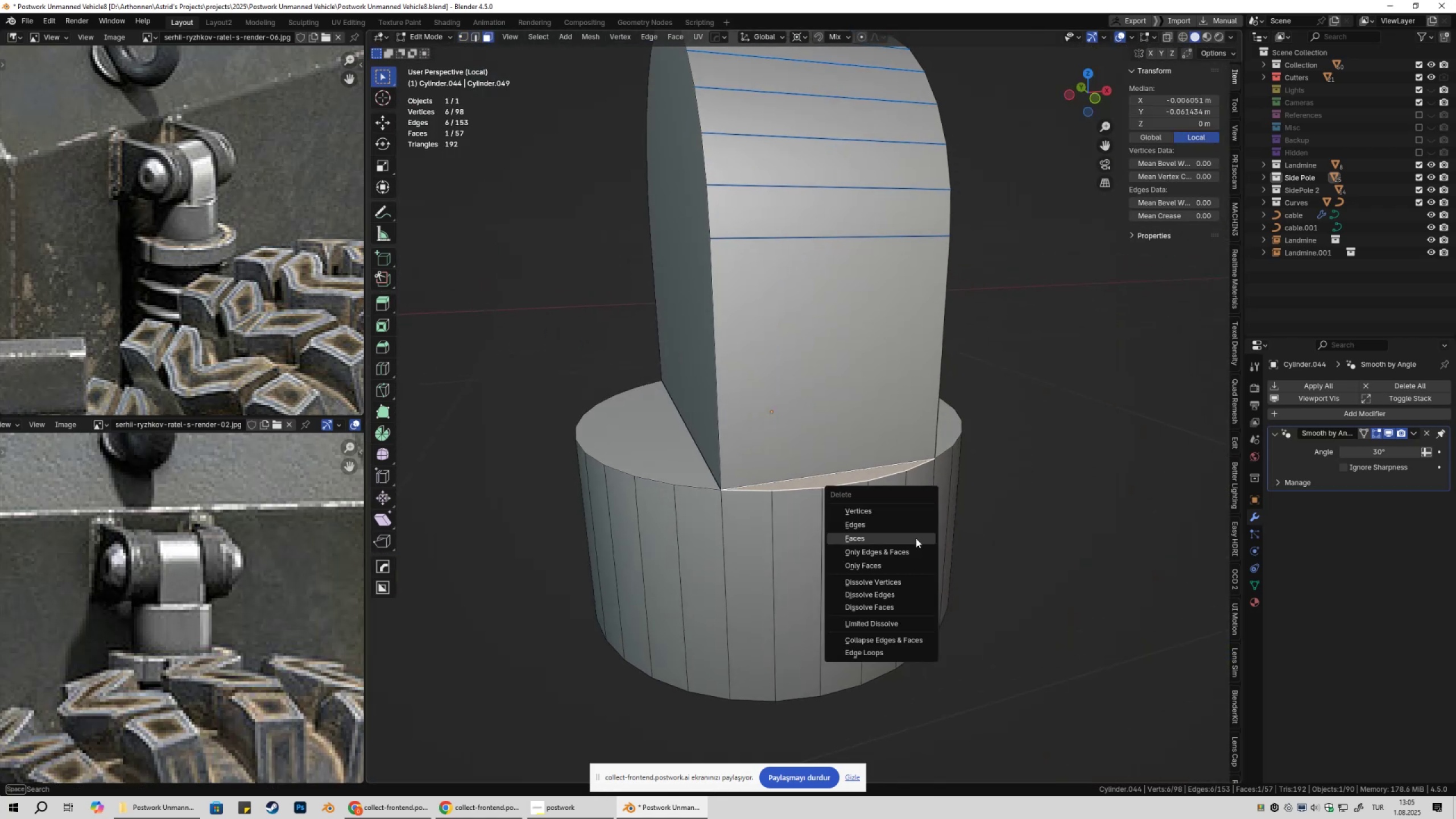 
left_click([916, 538])
 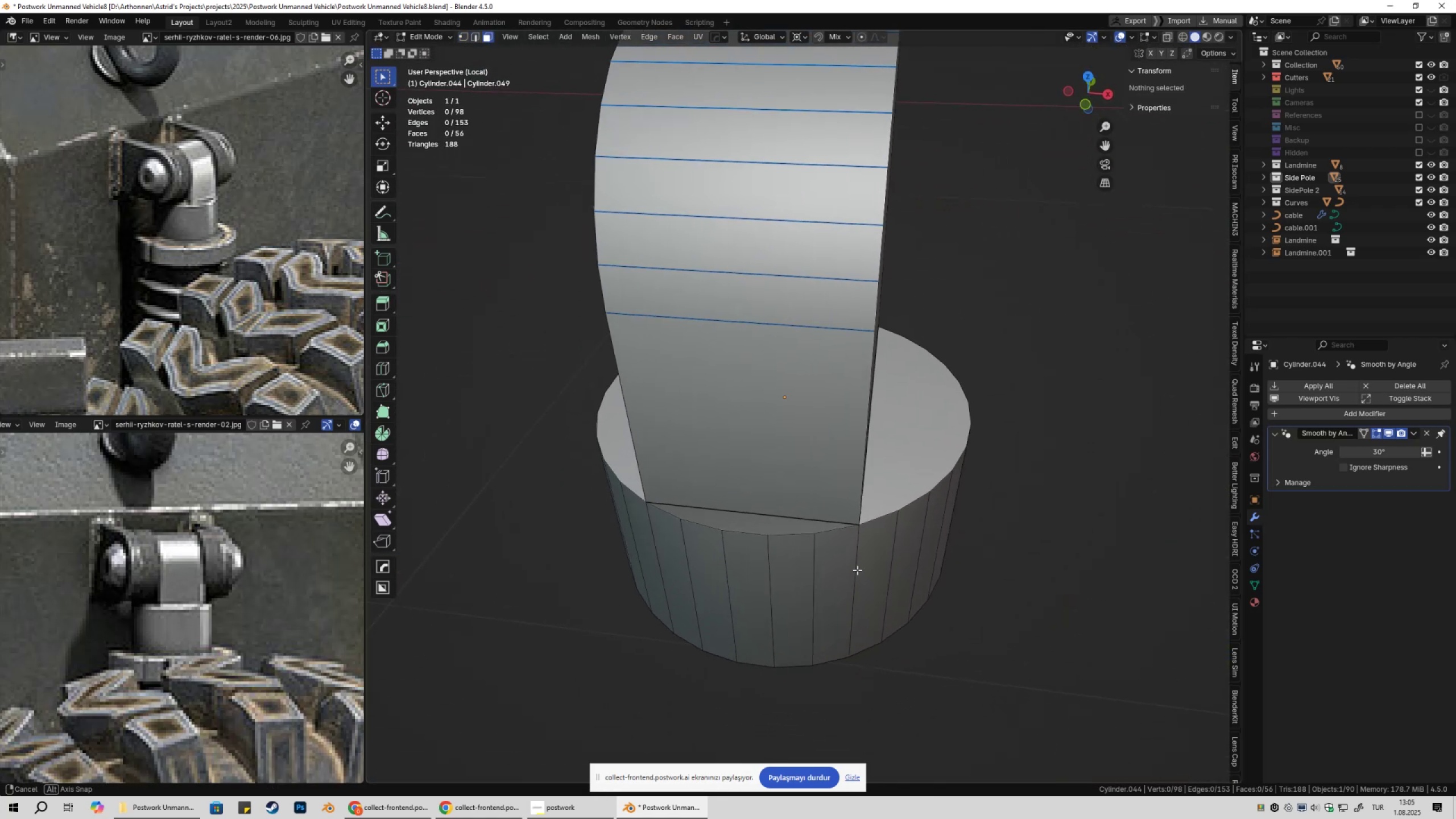 
key(3)
 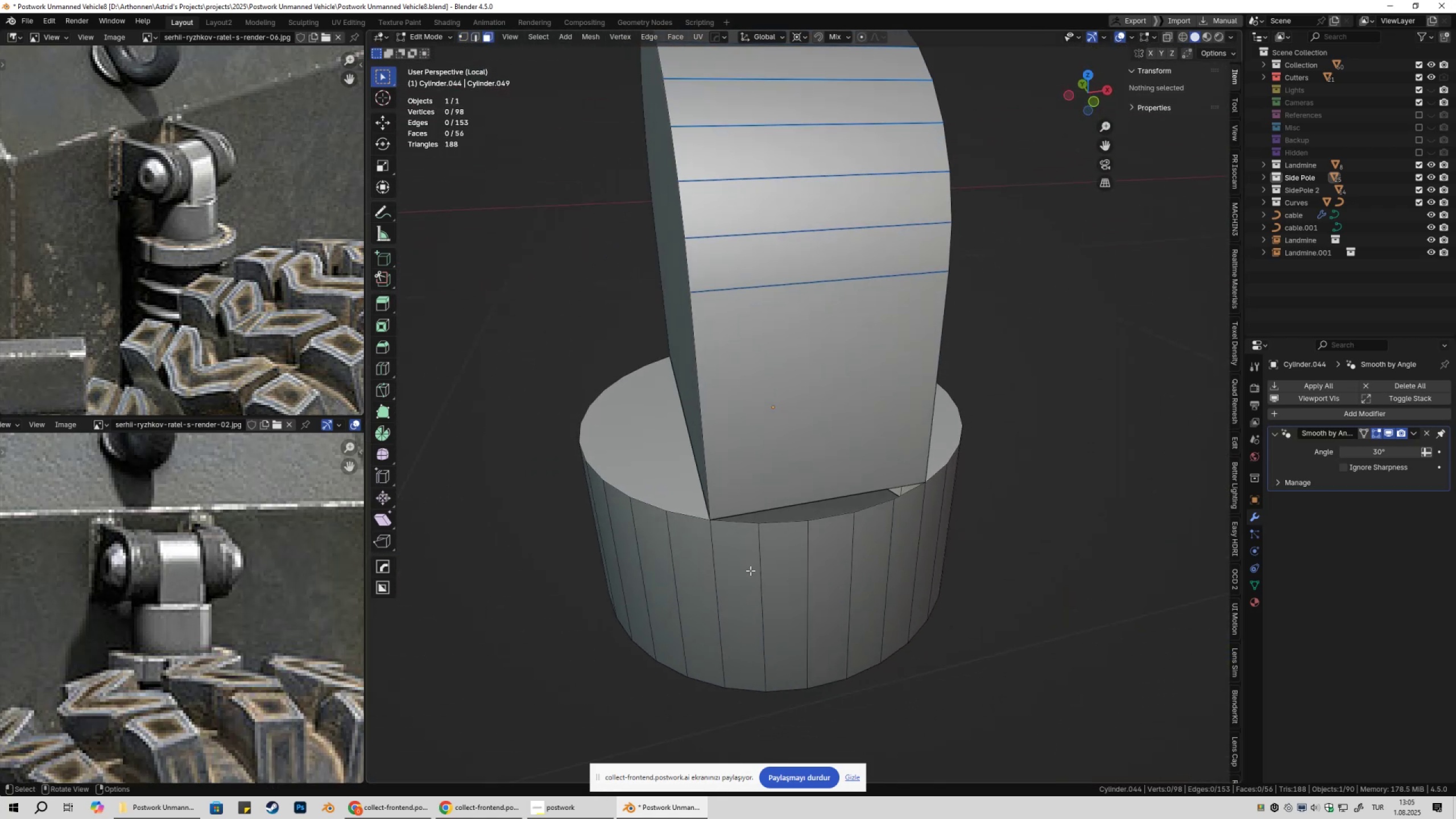 
left_click([750, 570])
 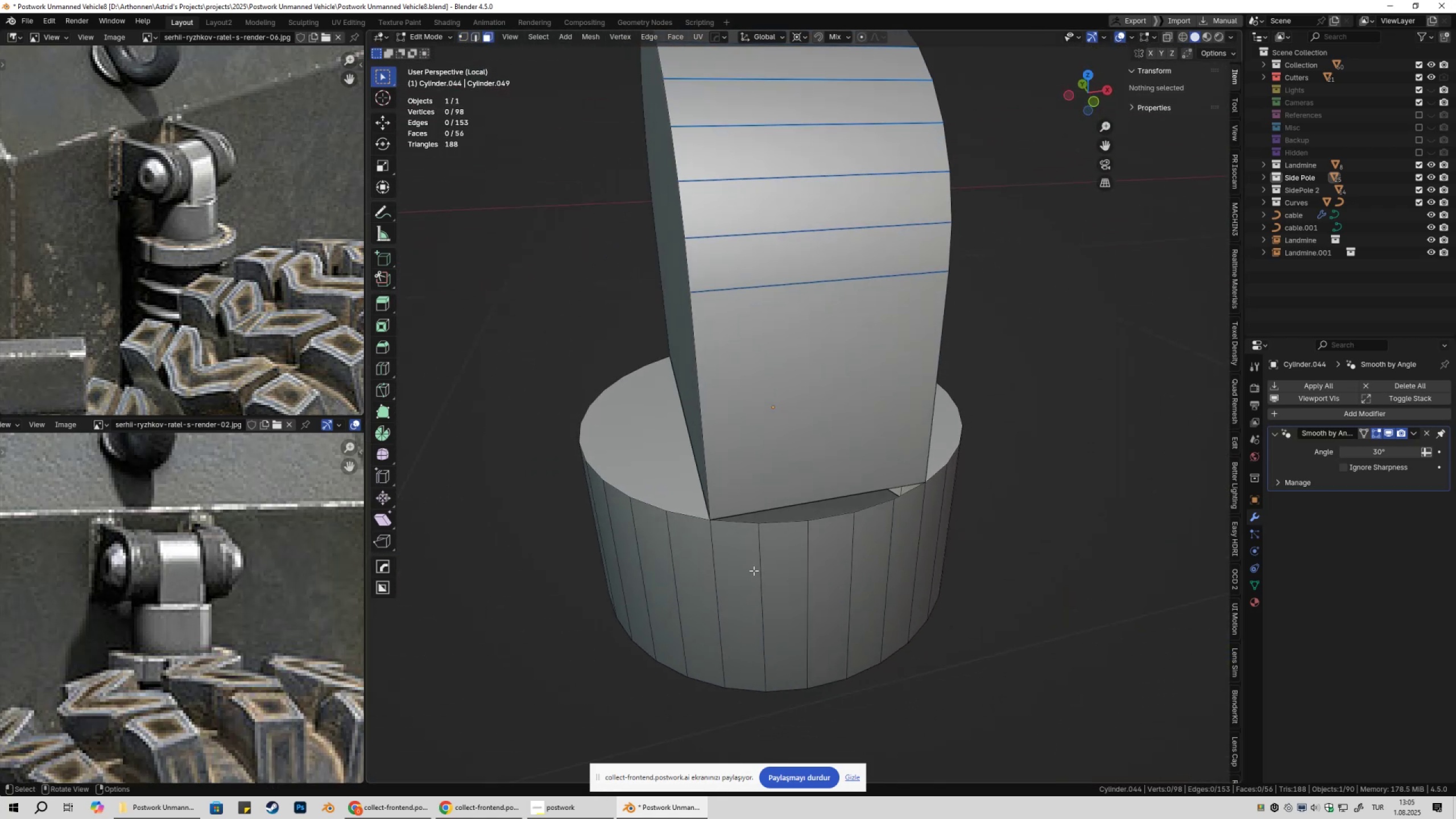 
hold_key(key=ShiftLeft, duration=1.2)
triple_click([832, 570])
 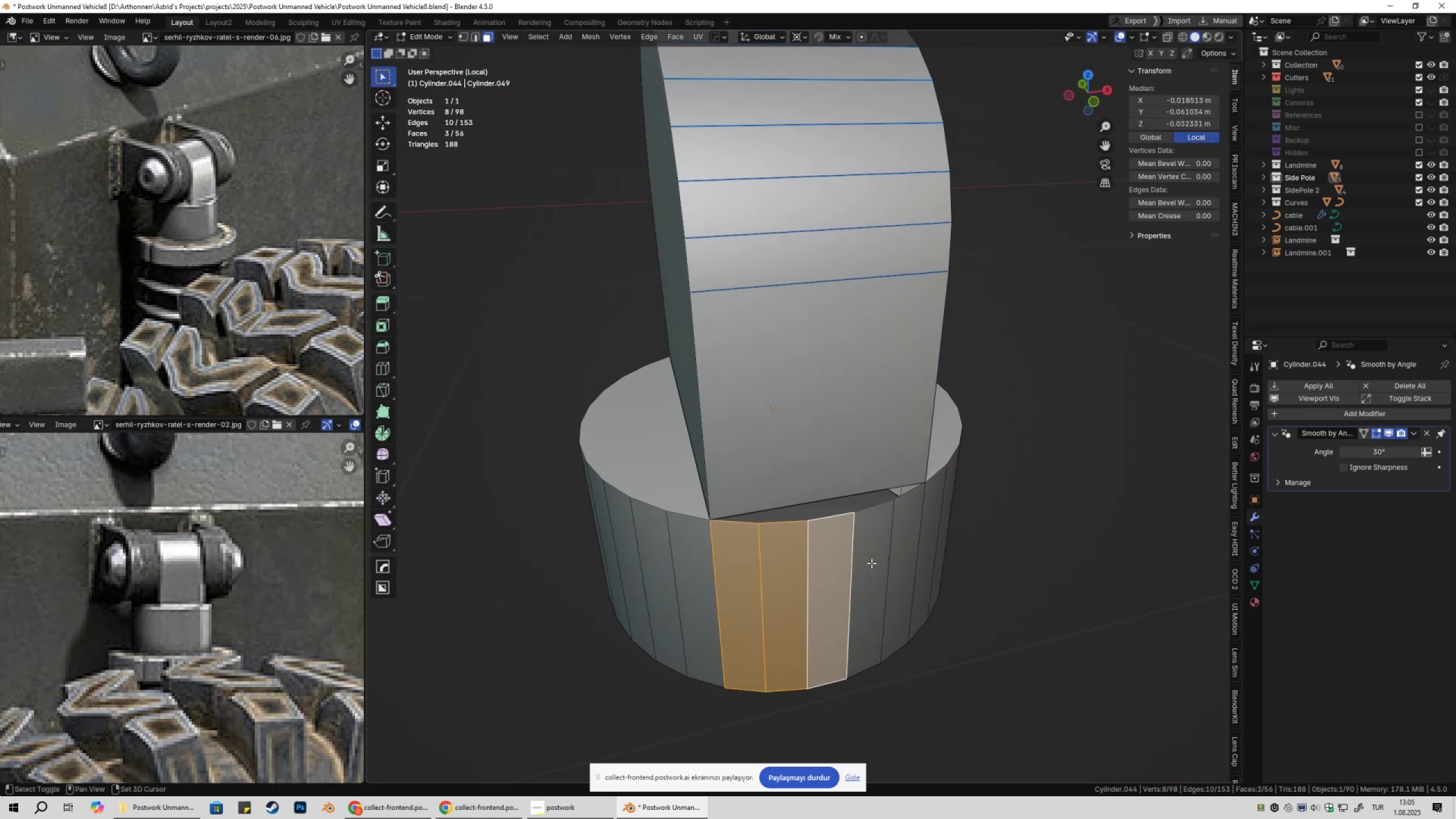 
triple_click([871, 563])
 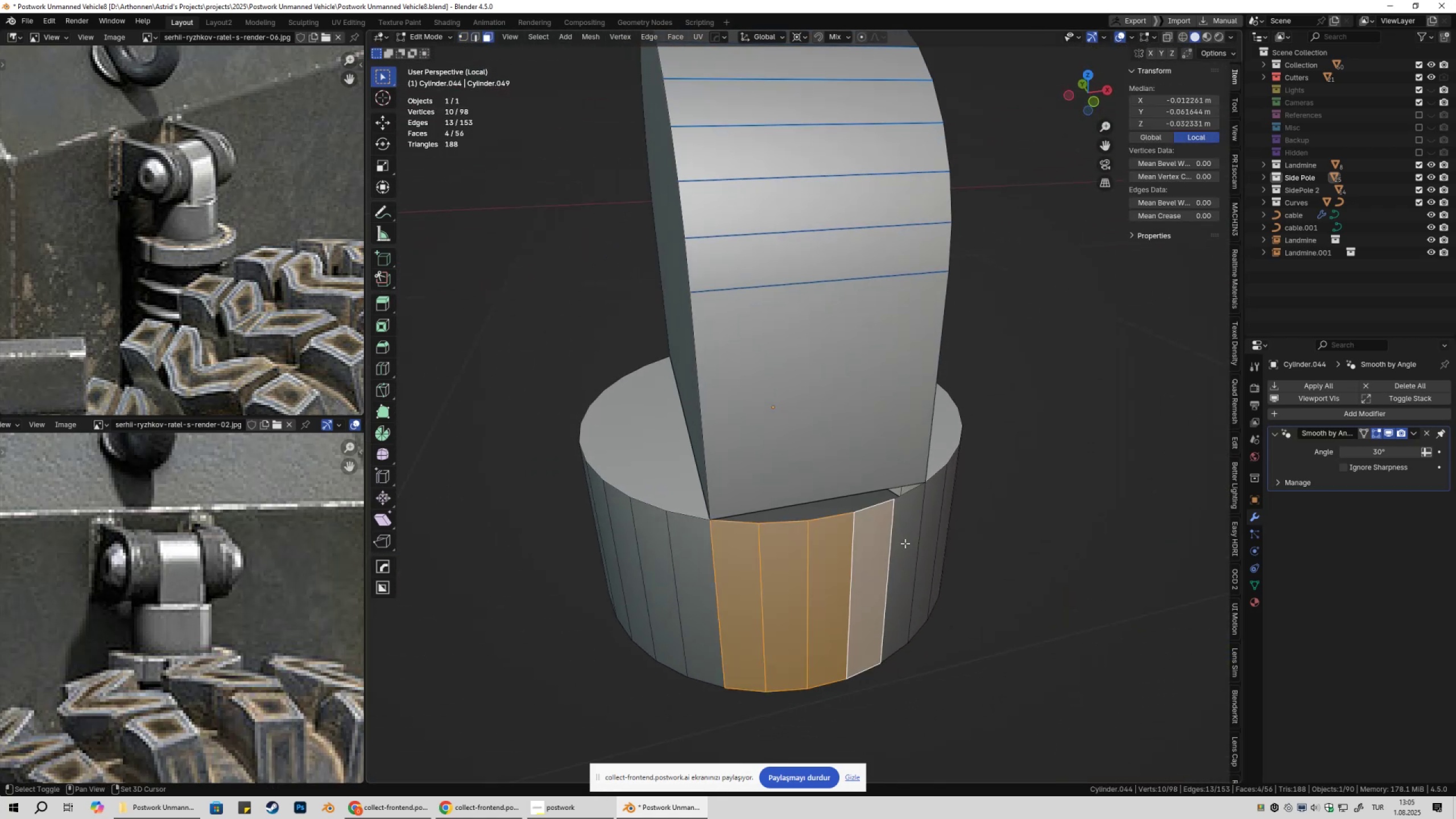 
triple_click([905, 543])
 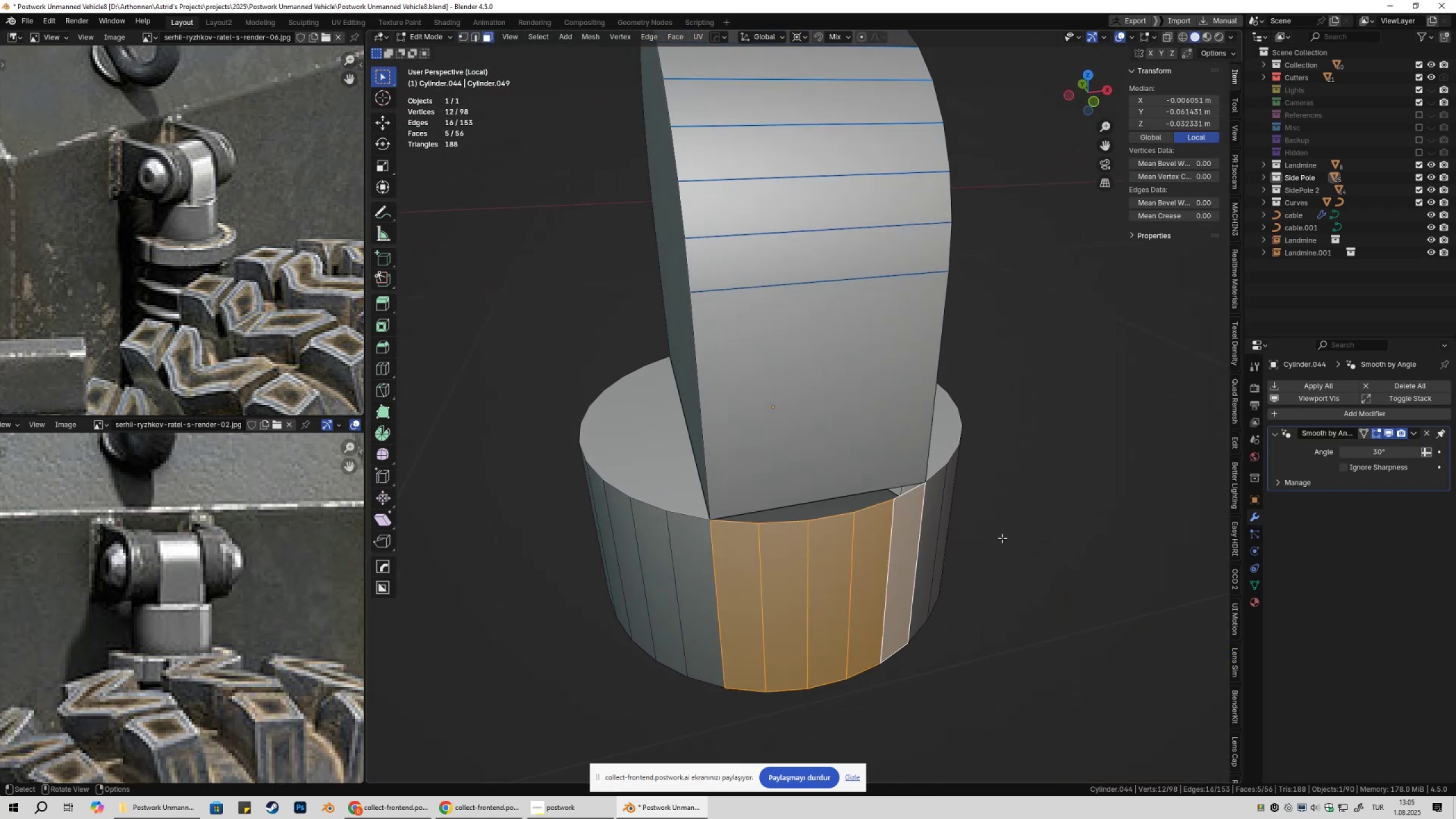 
key(X)
 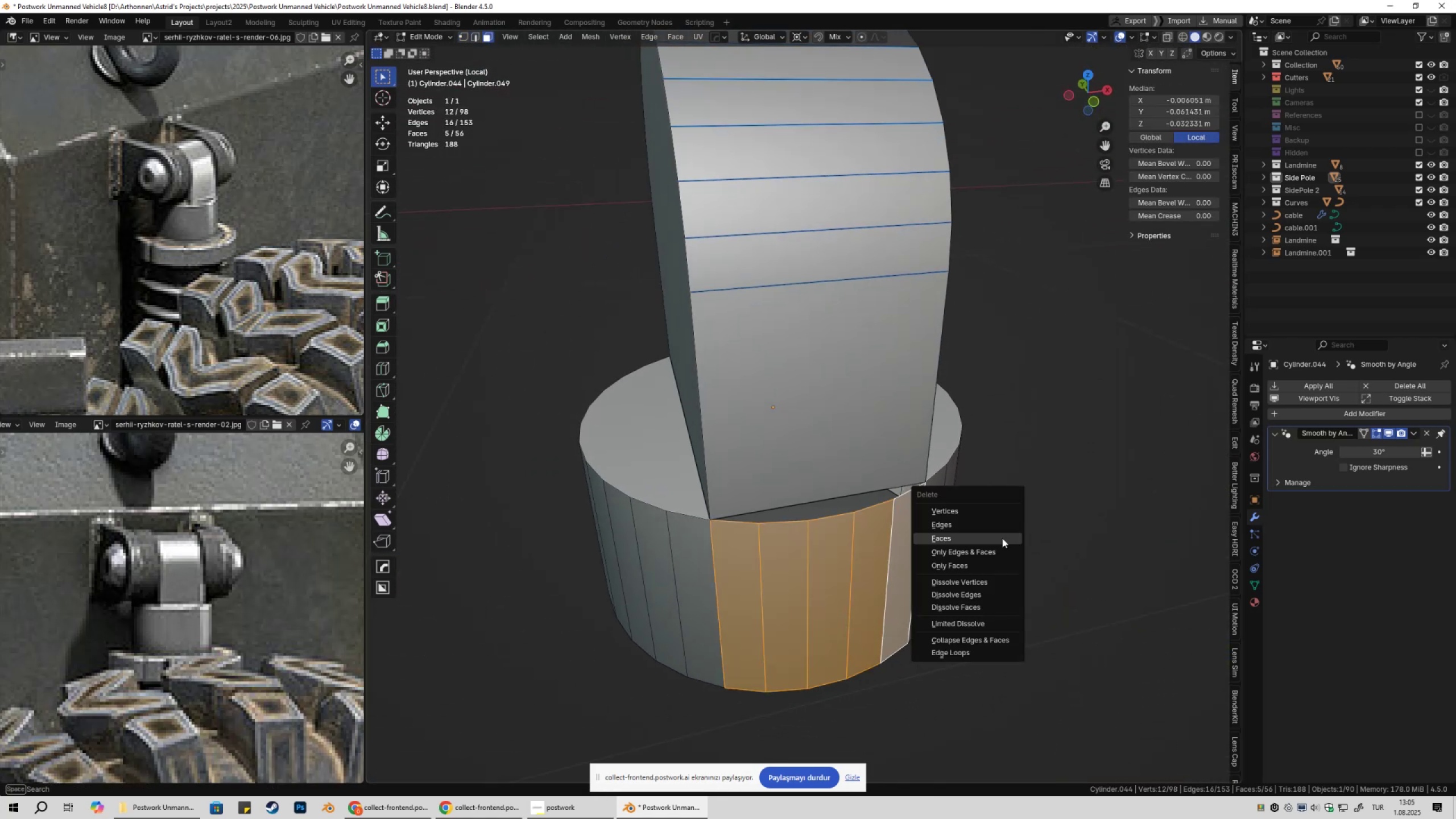 
left_click([1002, 538])
 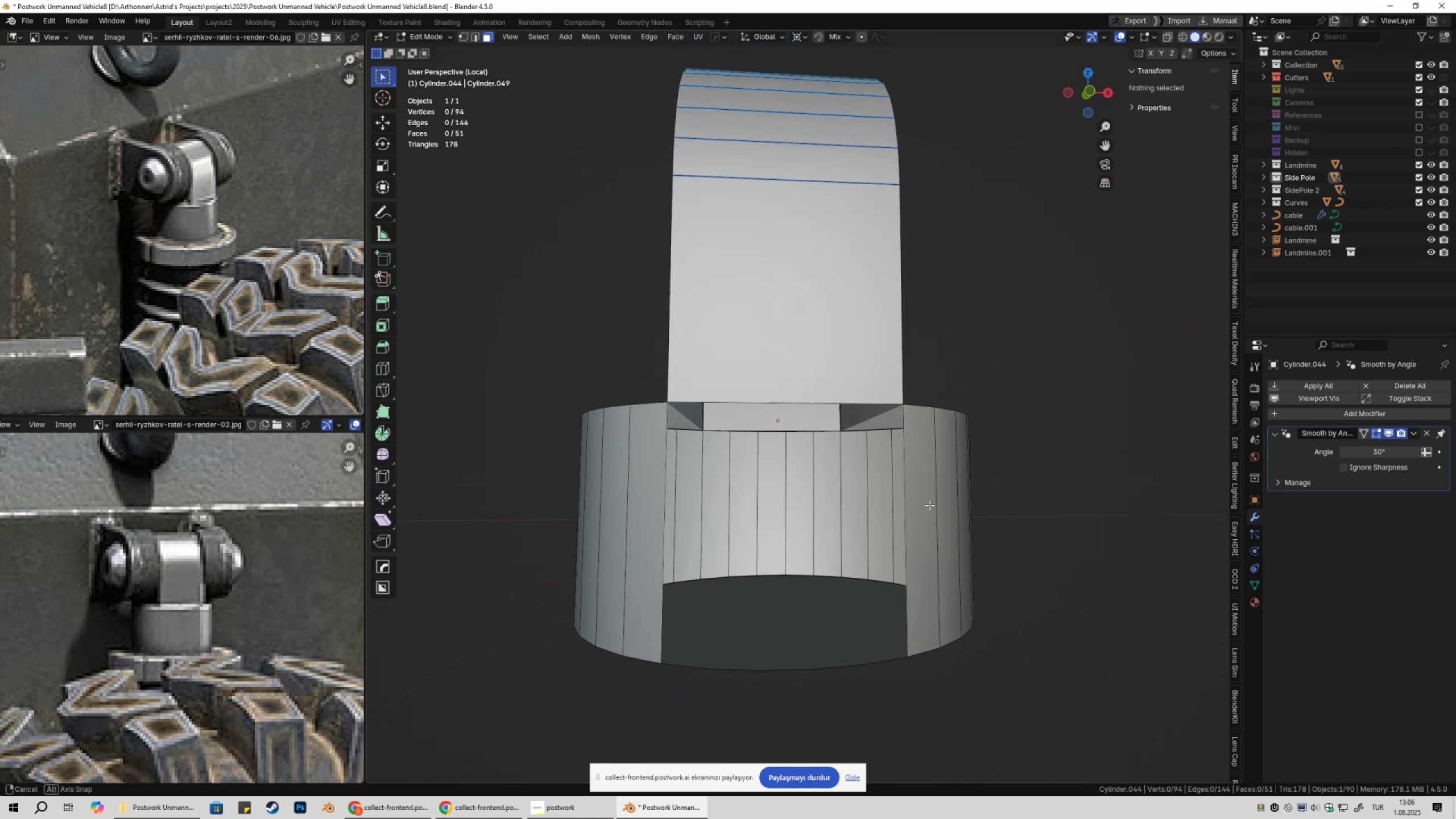 
wait(5.53)
 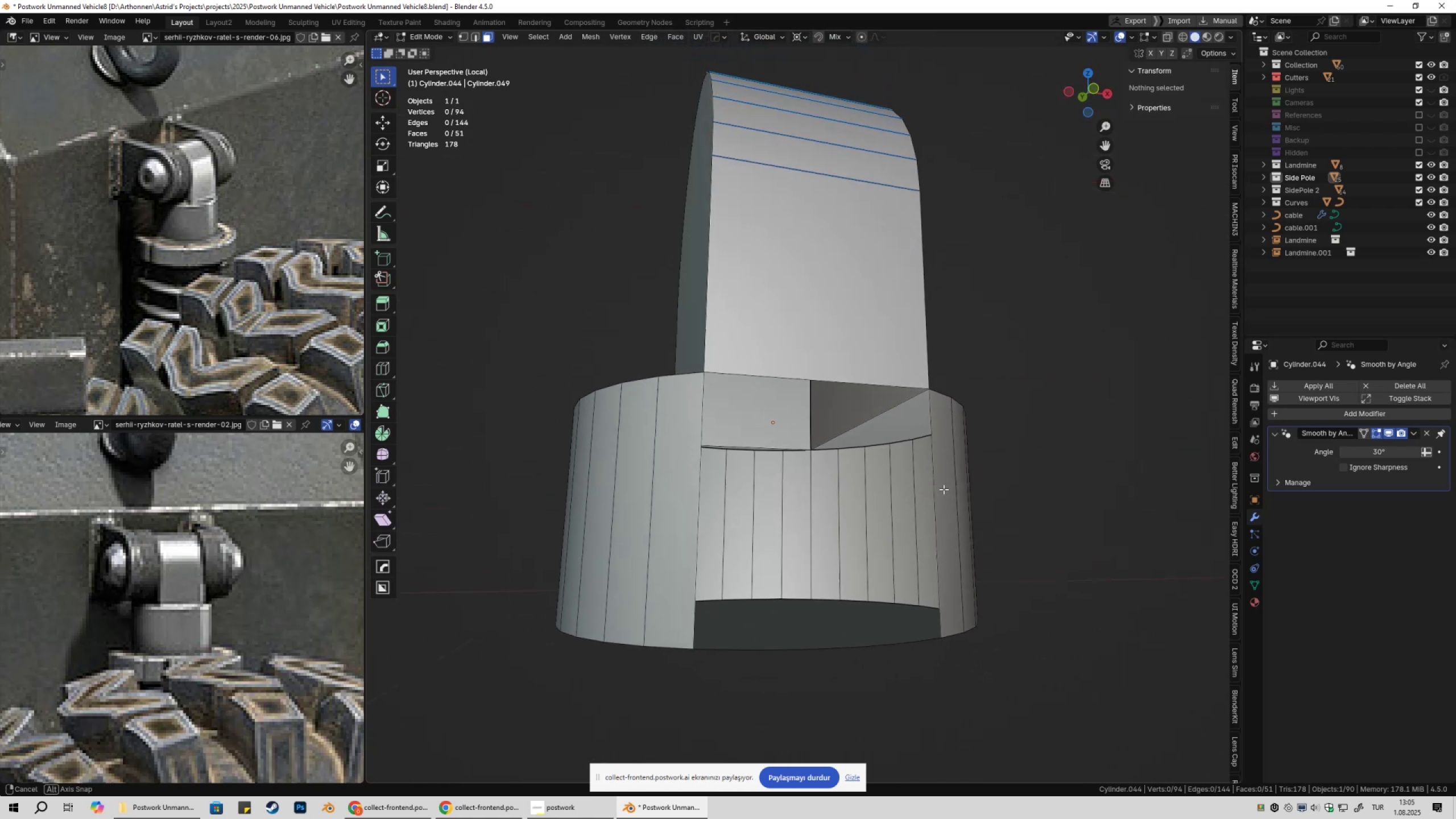 
key(3)
 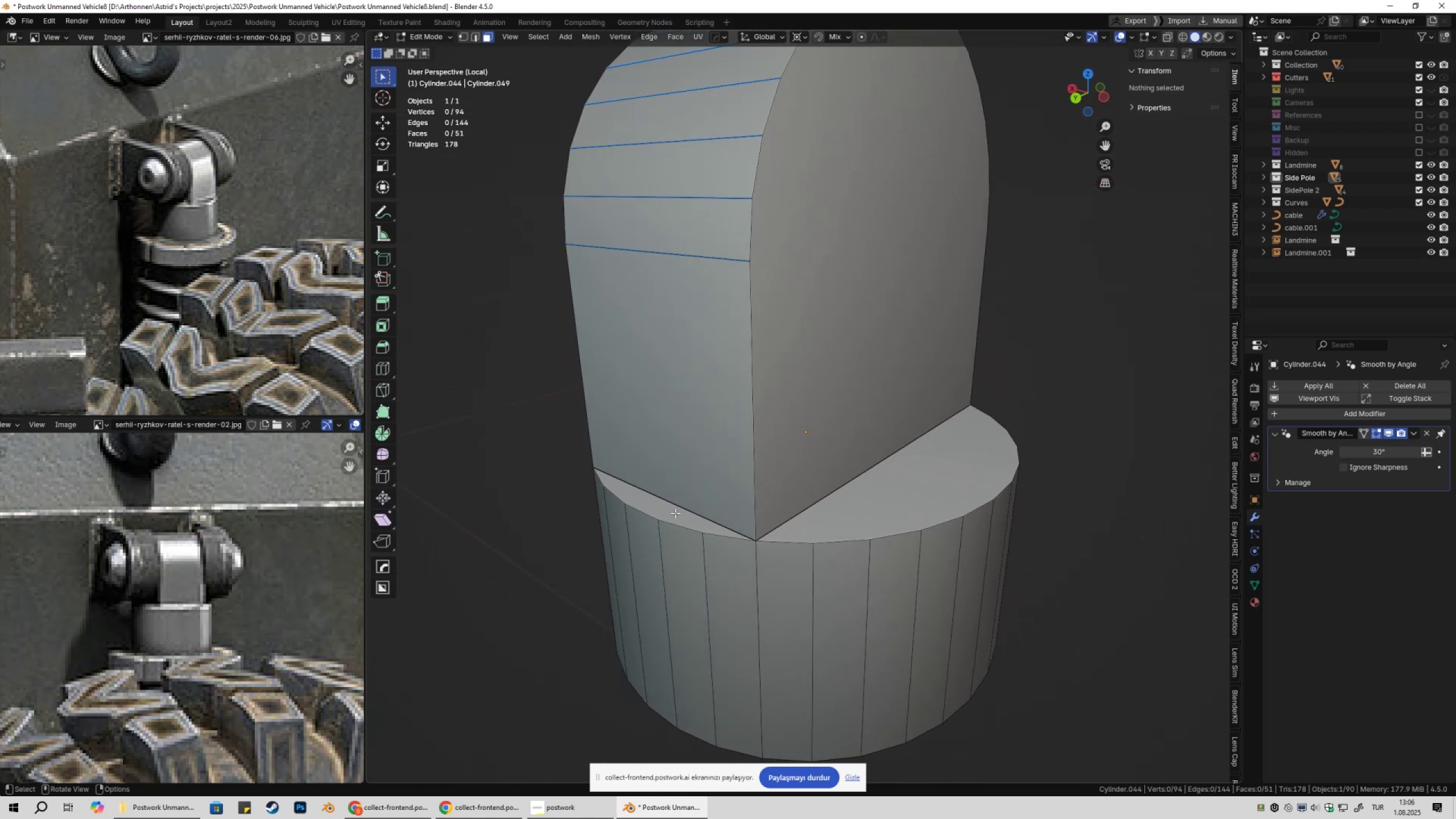 
left_click([675, 513])
 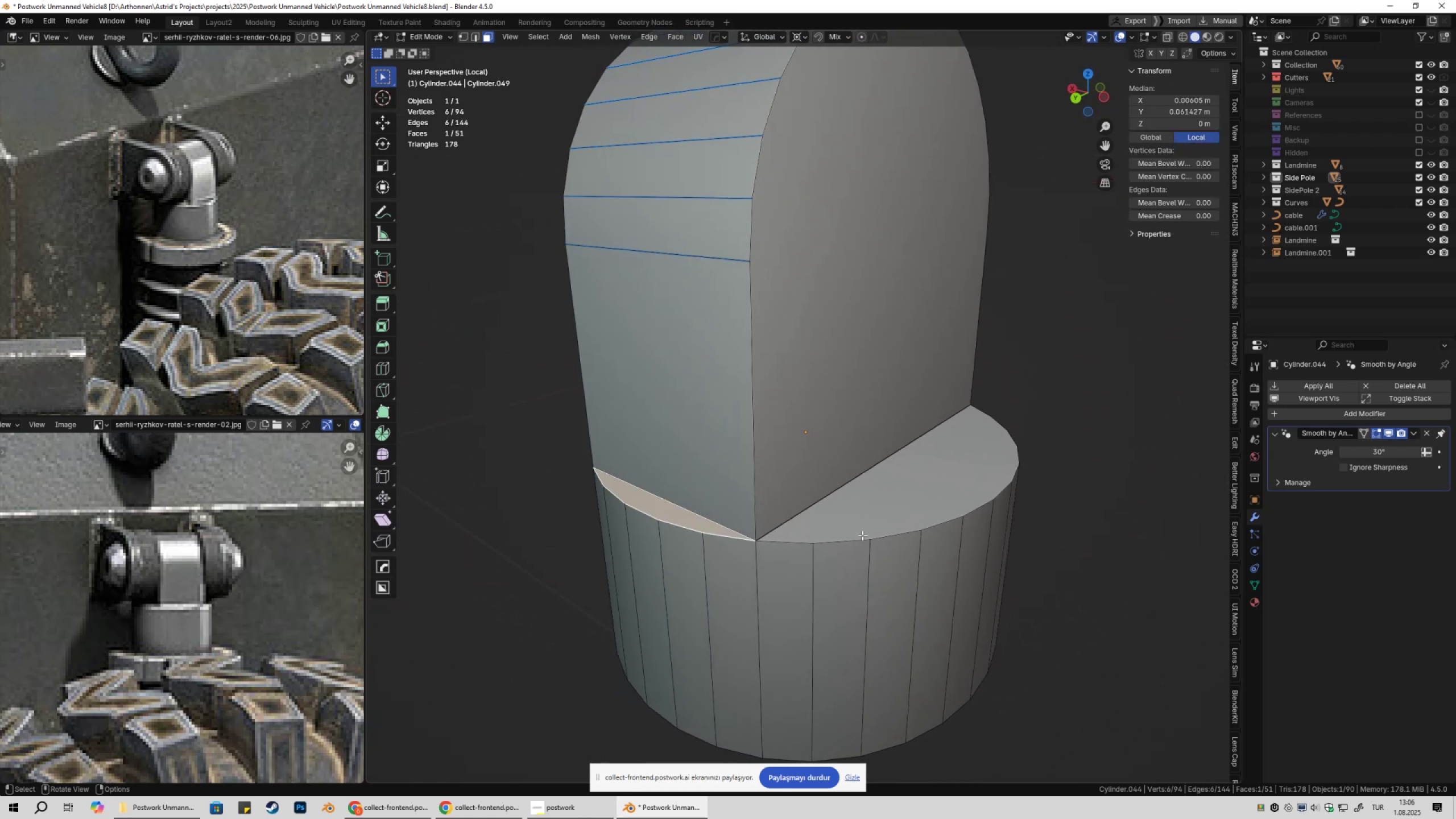 
key(X)
 